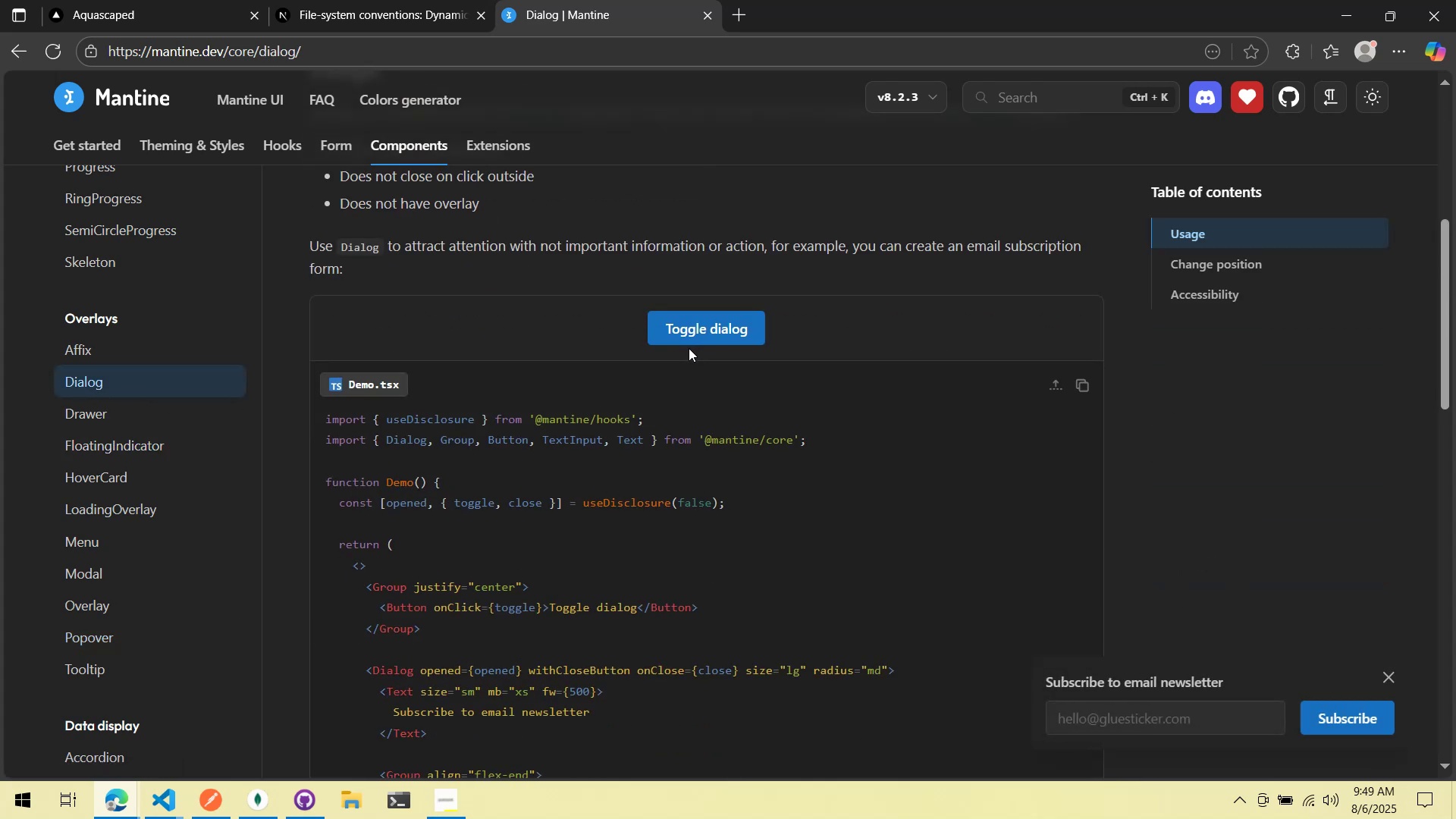 
scroll: coordinate [668, 373], scroll_direction: down, amount: 2.0
 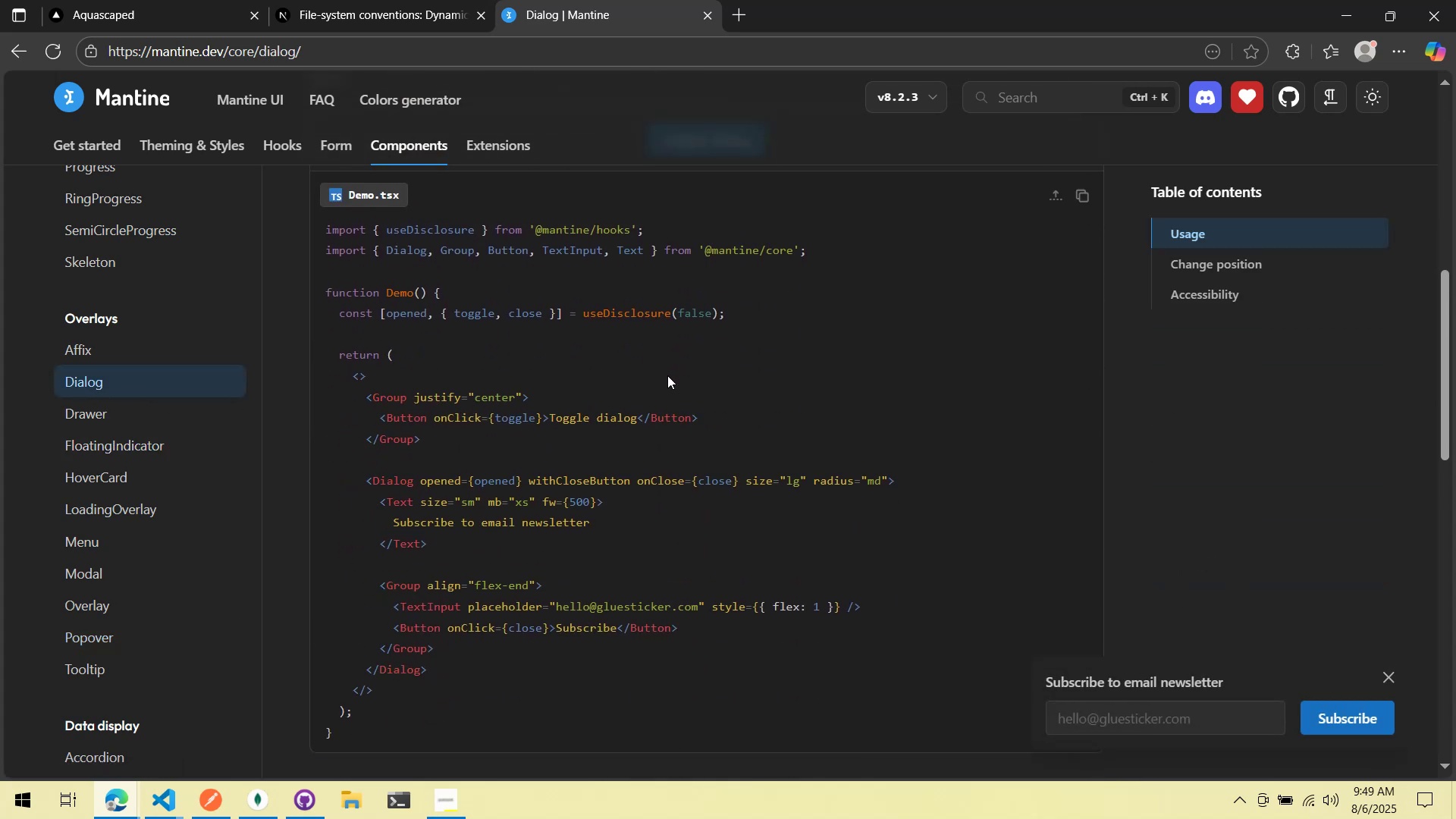 
left_click([667, 375])
 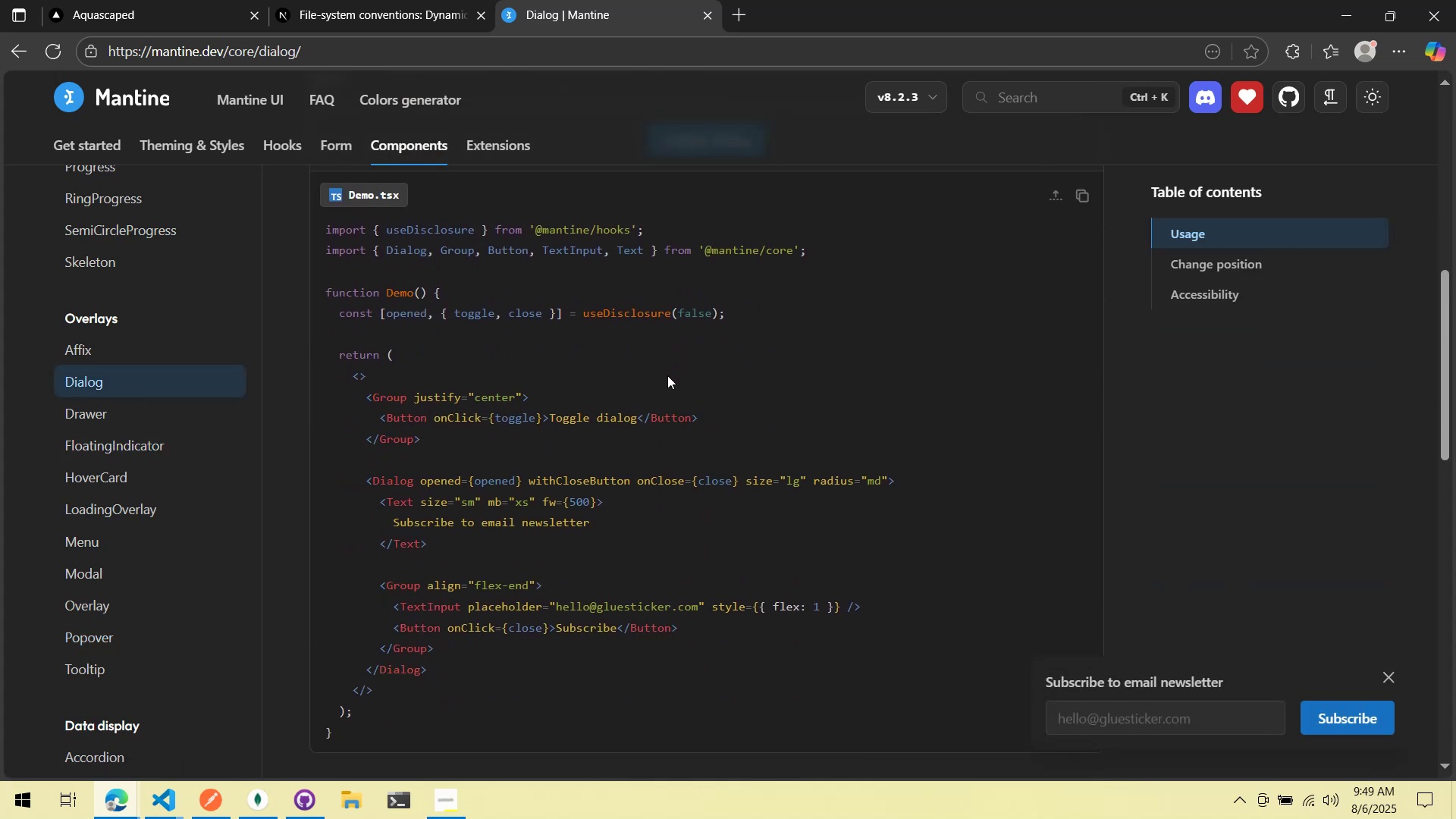 
scroll: coordinate [660, 388], scroll_direction: down, amount: 8.0
 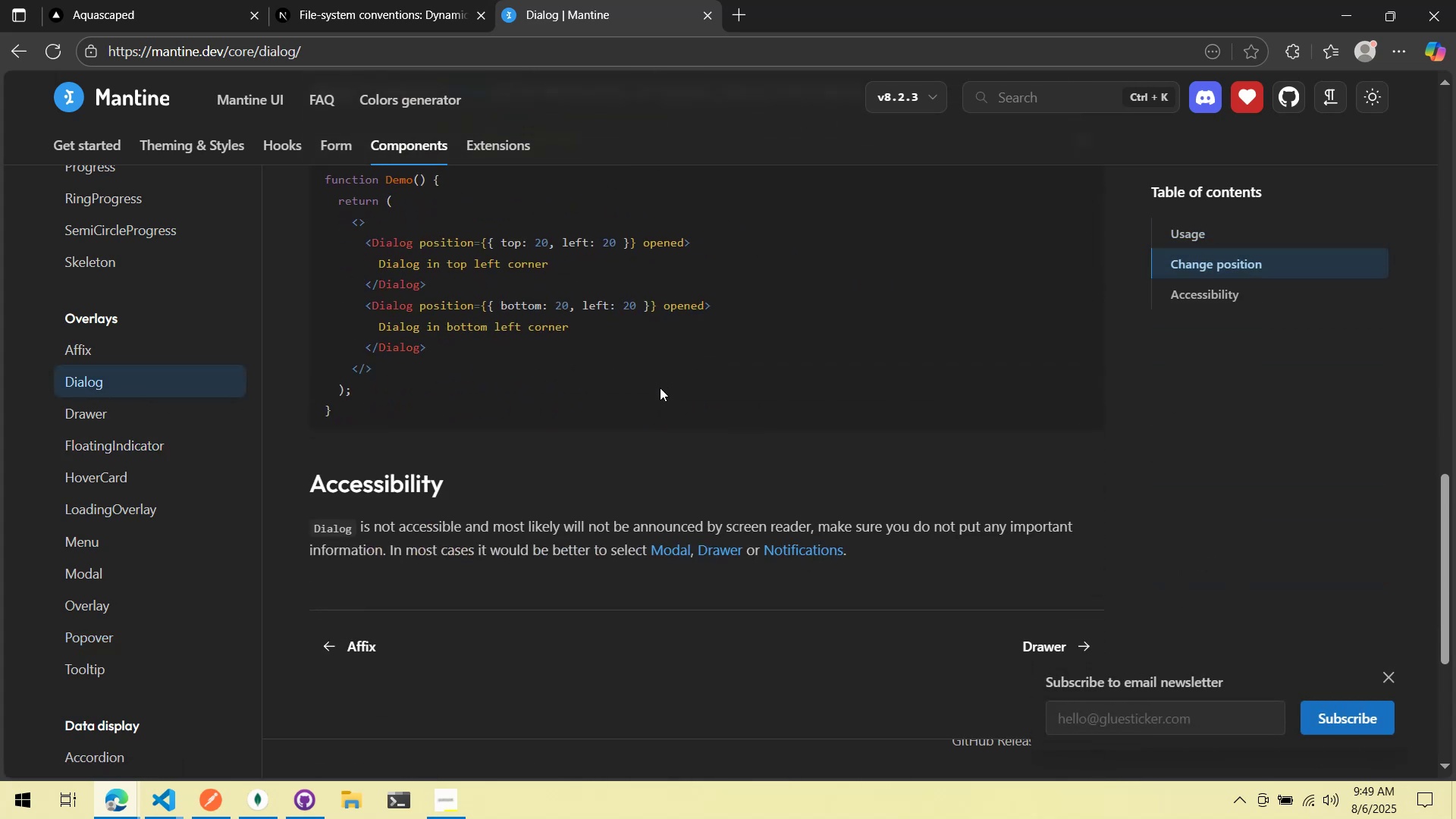 
scroll: coordinate [658, 388], scroll_direction: up, amount: 10.0
 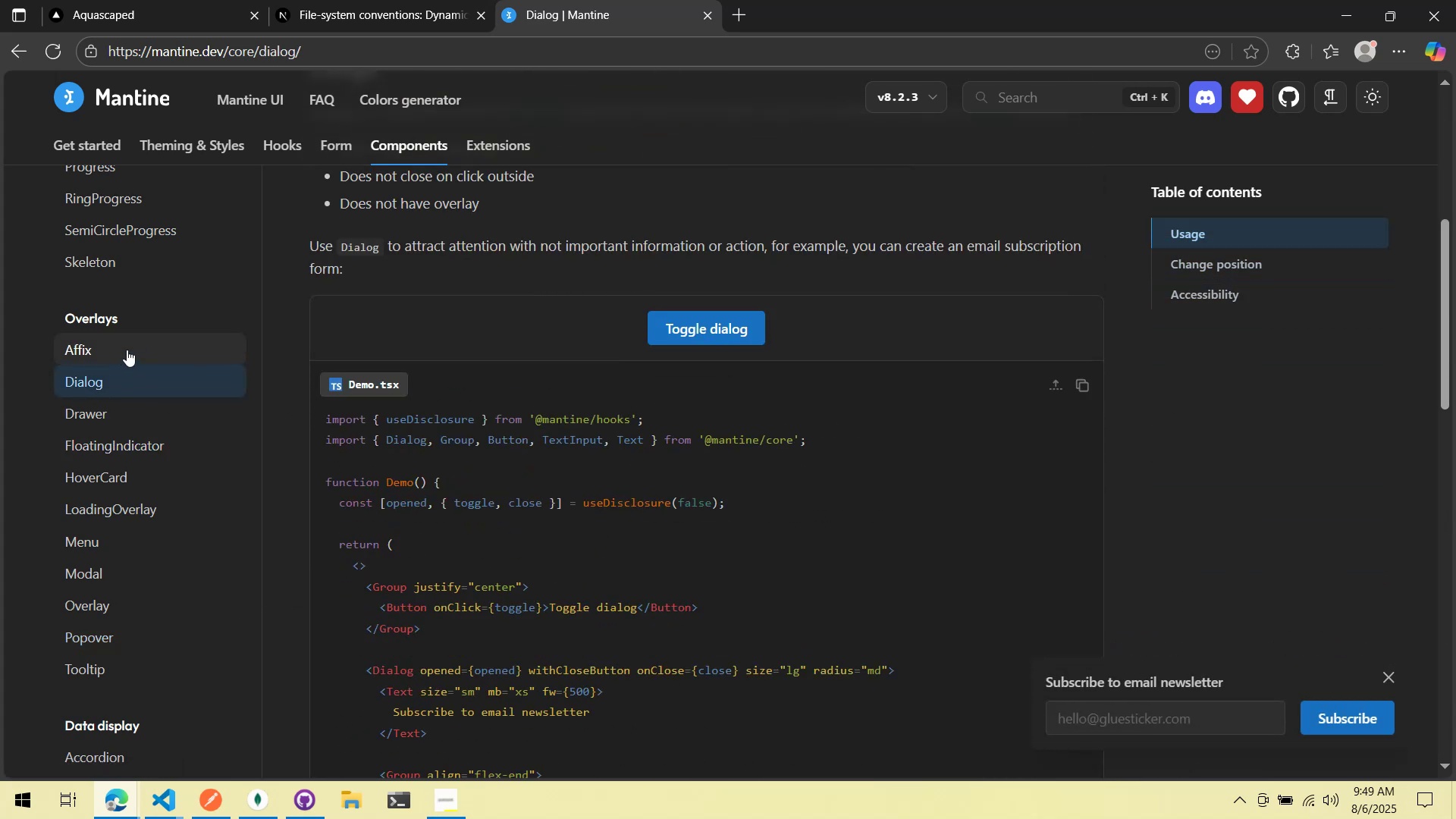 
left_click([131, 346])
 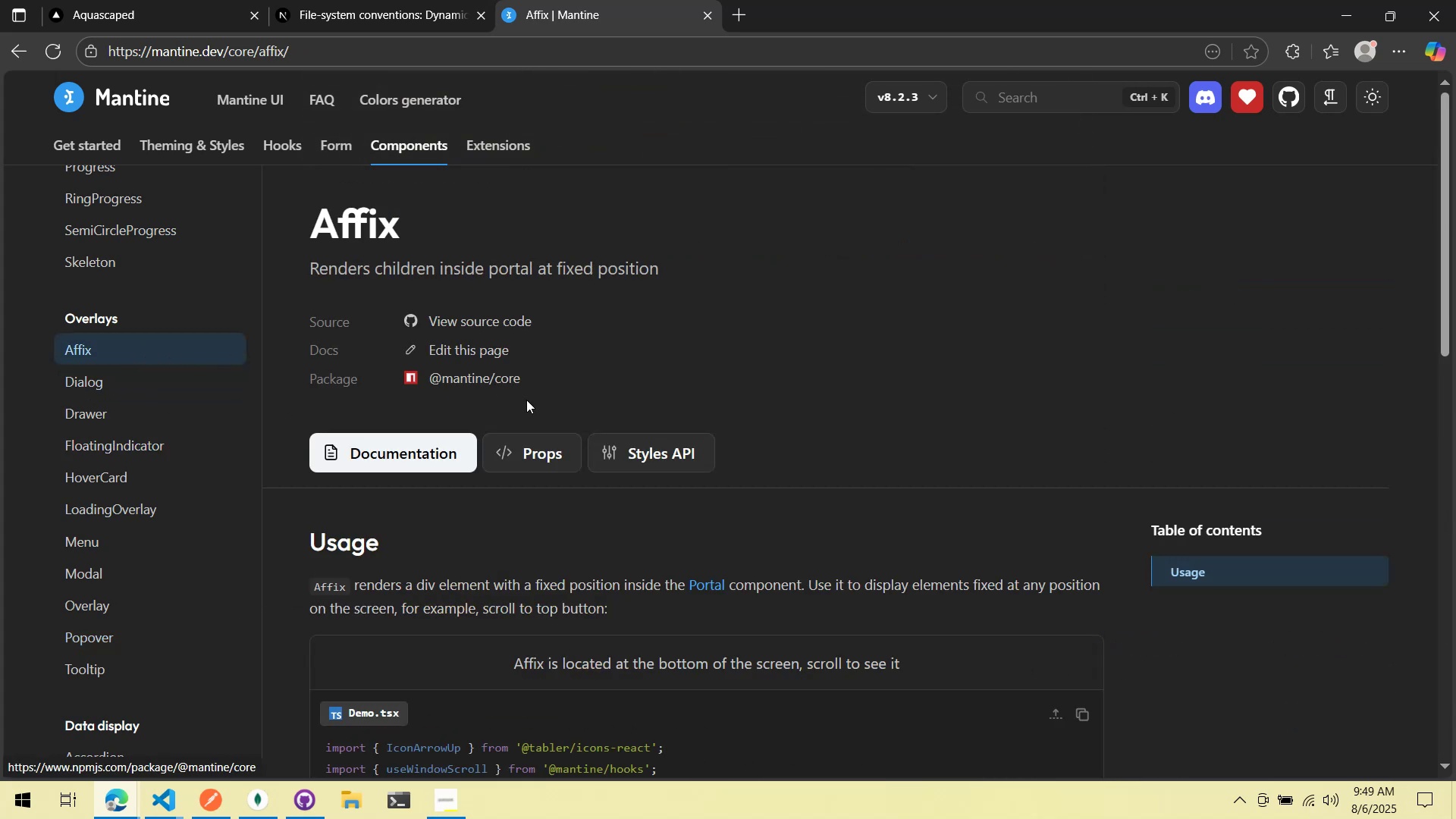 
scroll: coordinate [543, 402], scroll_direction: down, amount: 12.0
 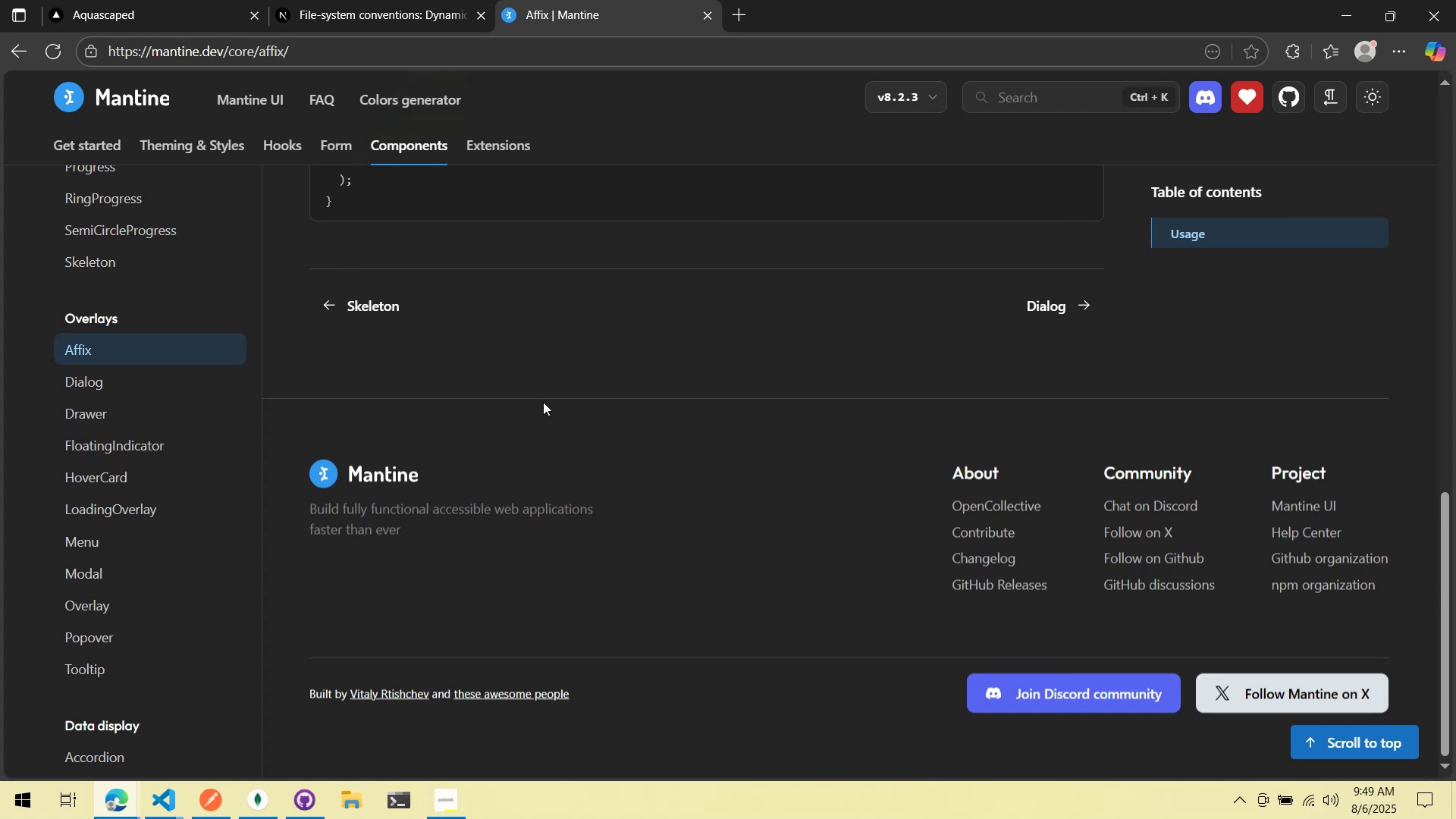 
scroll: coordinate [543, 402], scroll_direction: up, amount: 6.0
 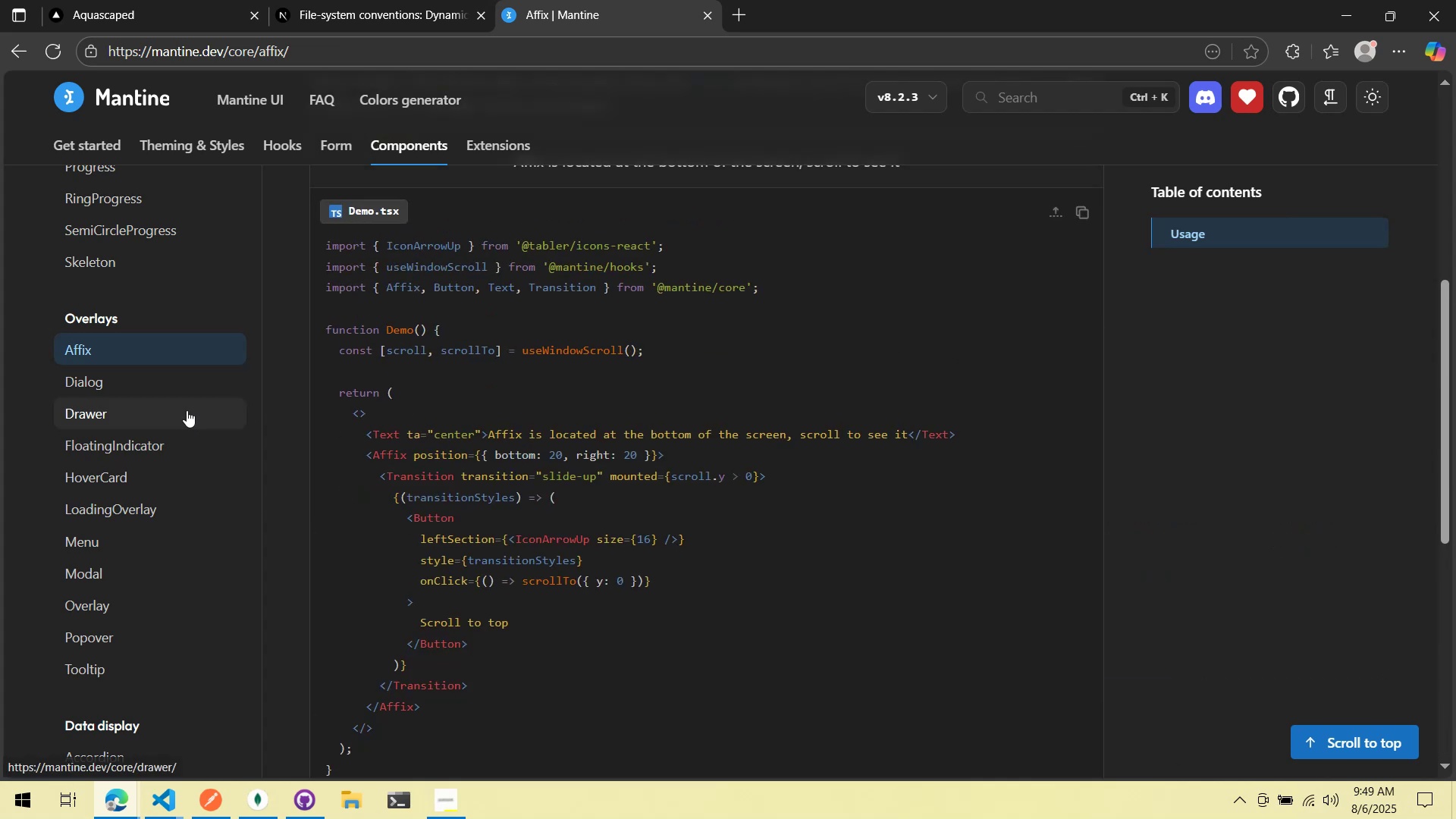 
left_click([187, 410])
 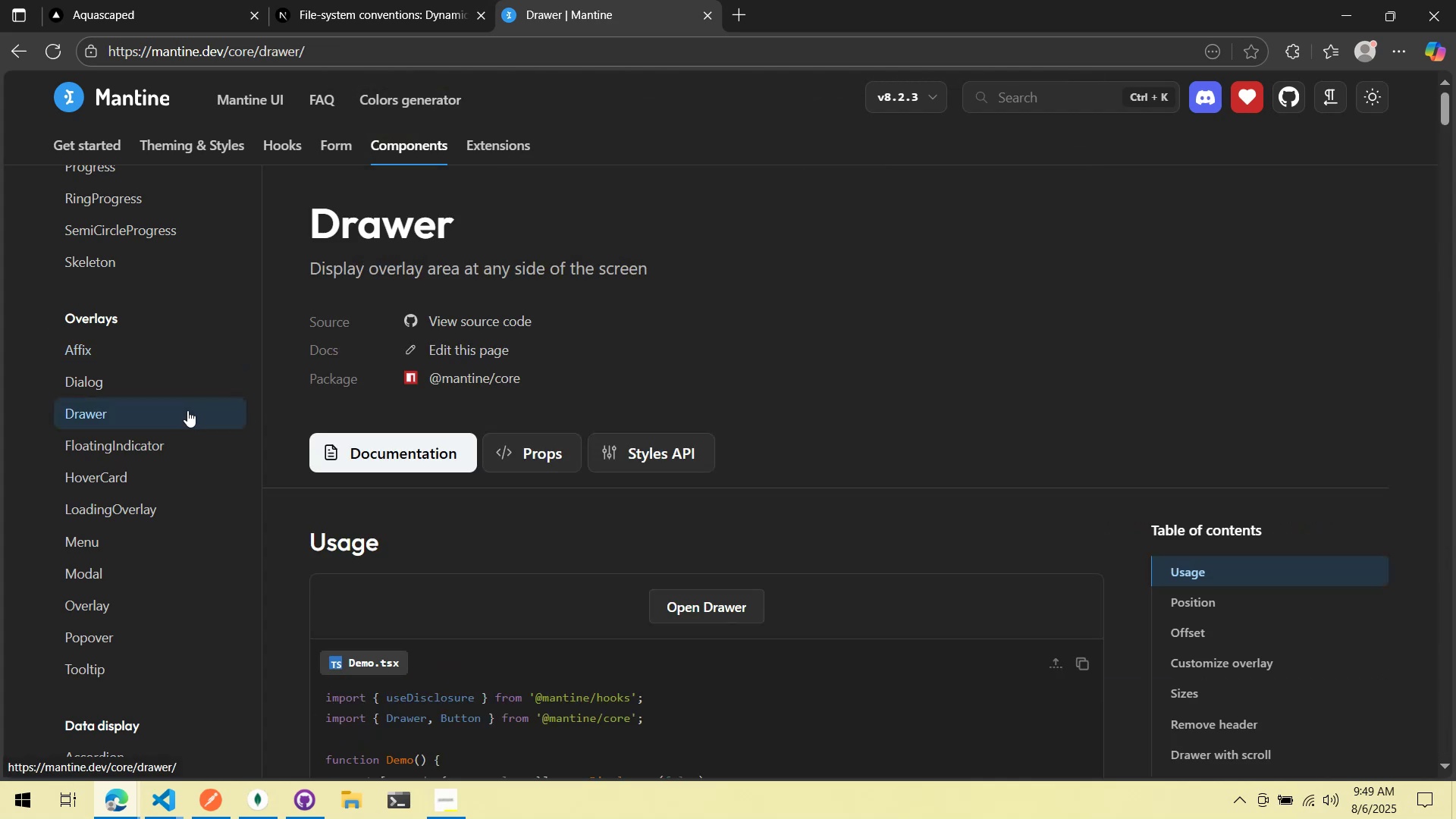 
scroll: coordinate [505, 417], scroll_direction: down, amount: 2.0
 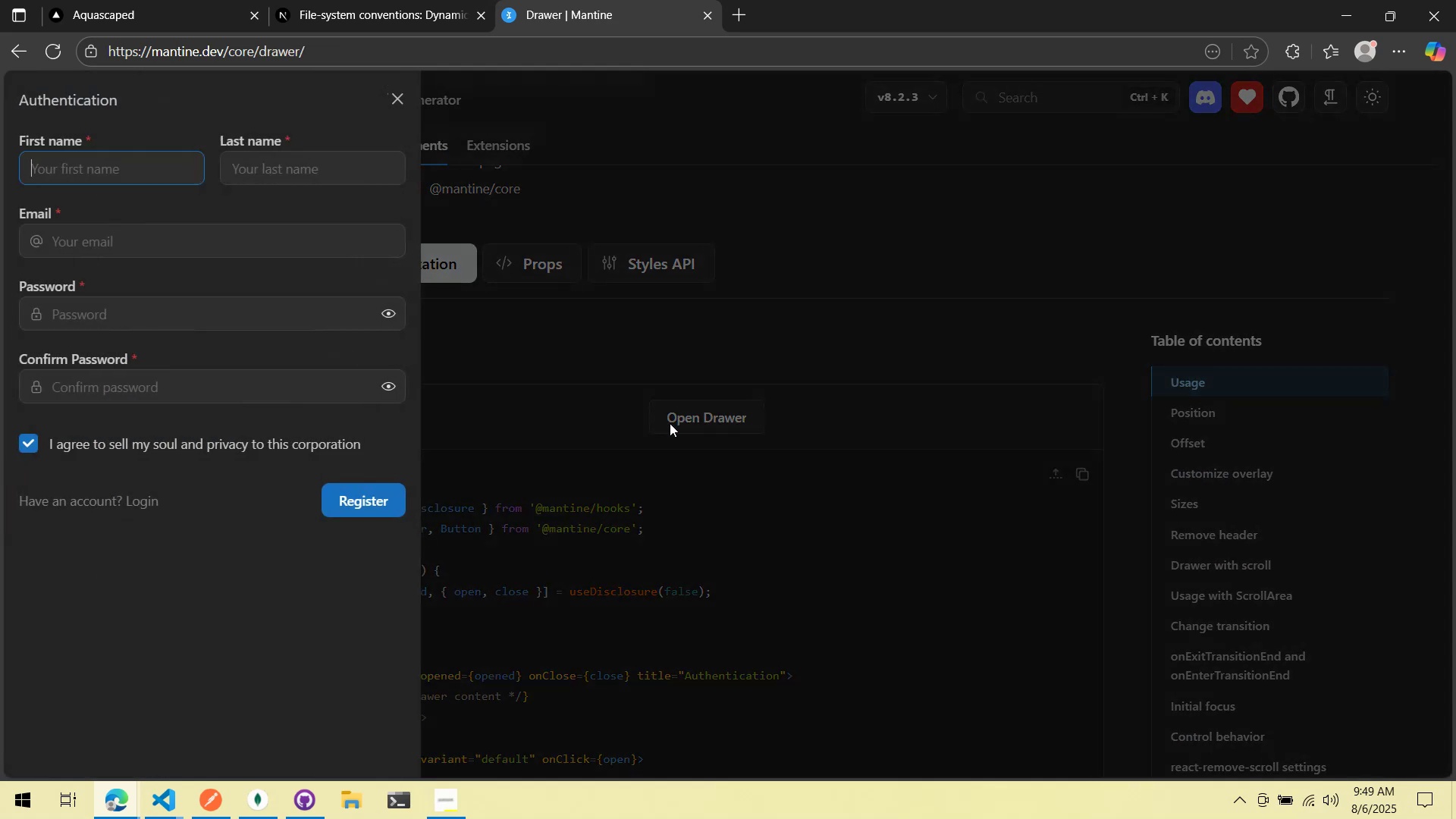 
left_click([670, 423])
 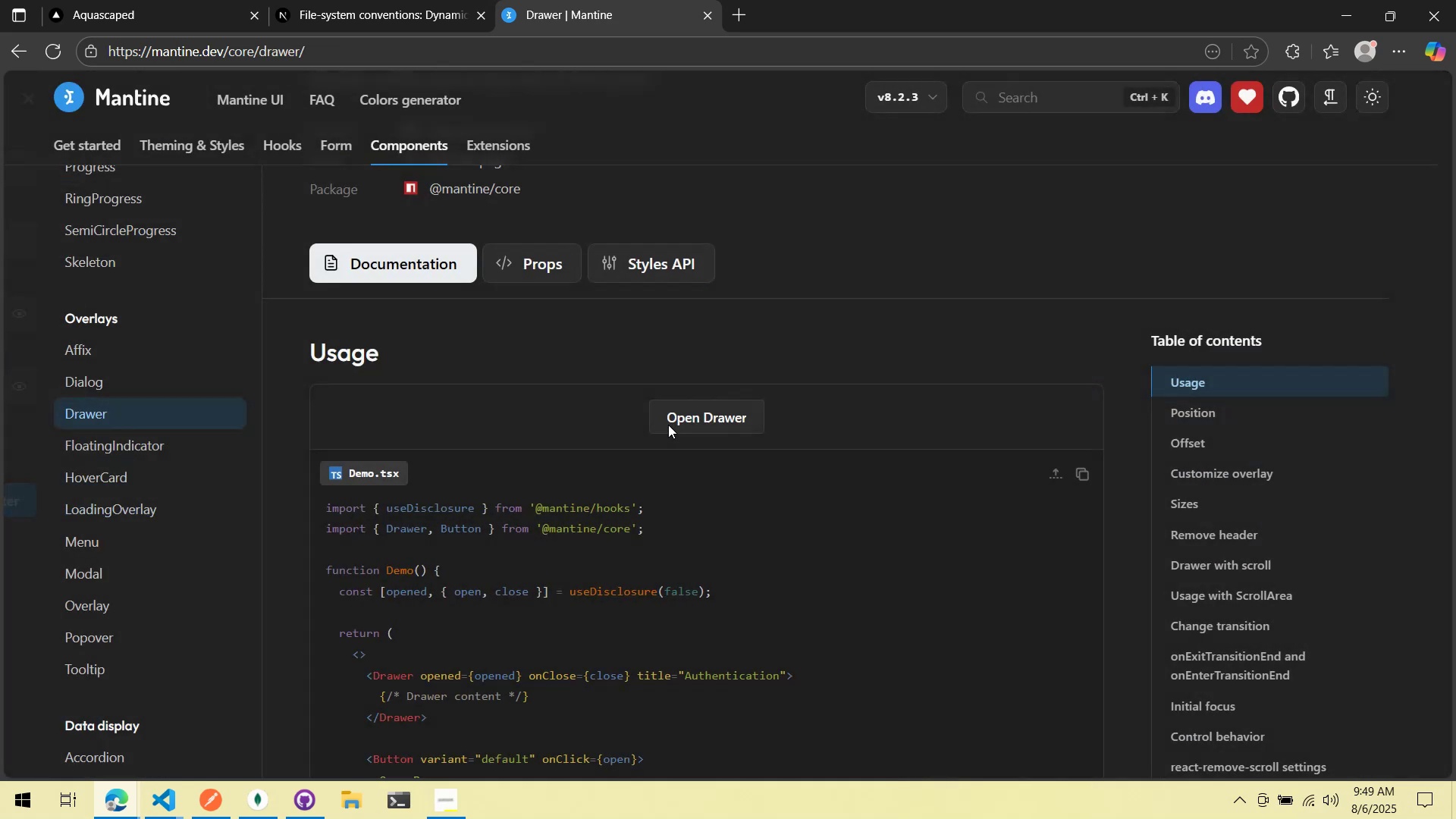 
scroll: coordinate [317, 298], scroll_direction: down, amount: 8.0
 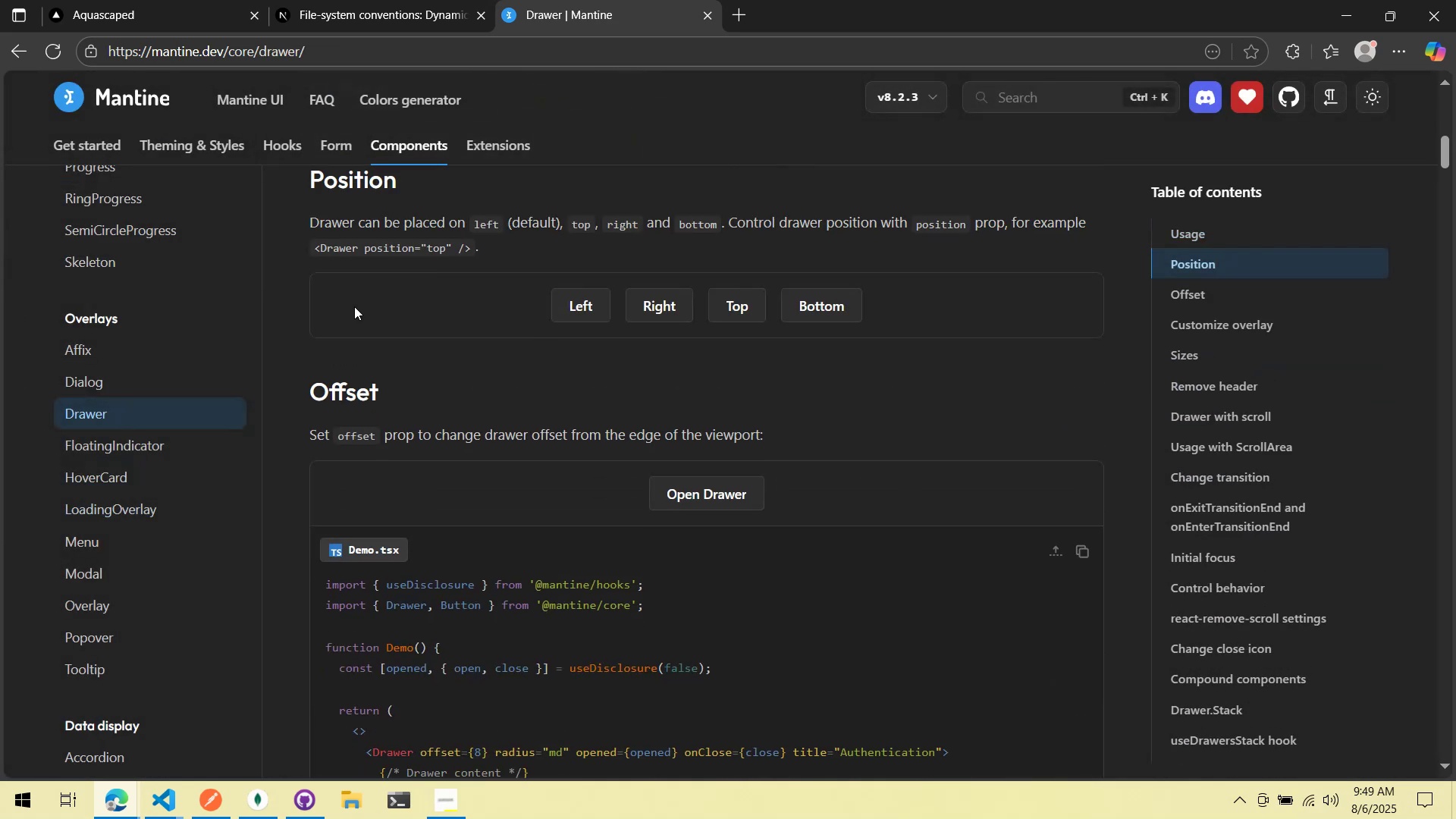 
left_click([184, 0])
 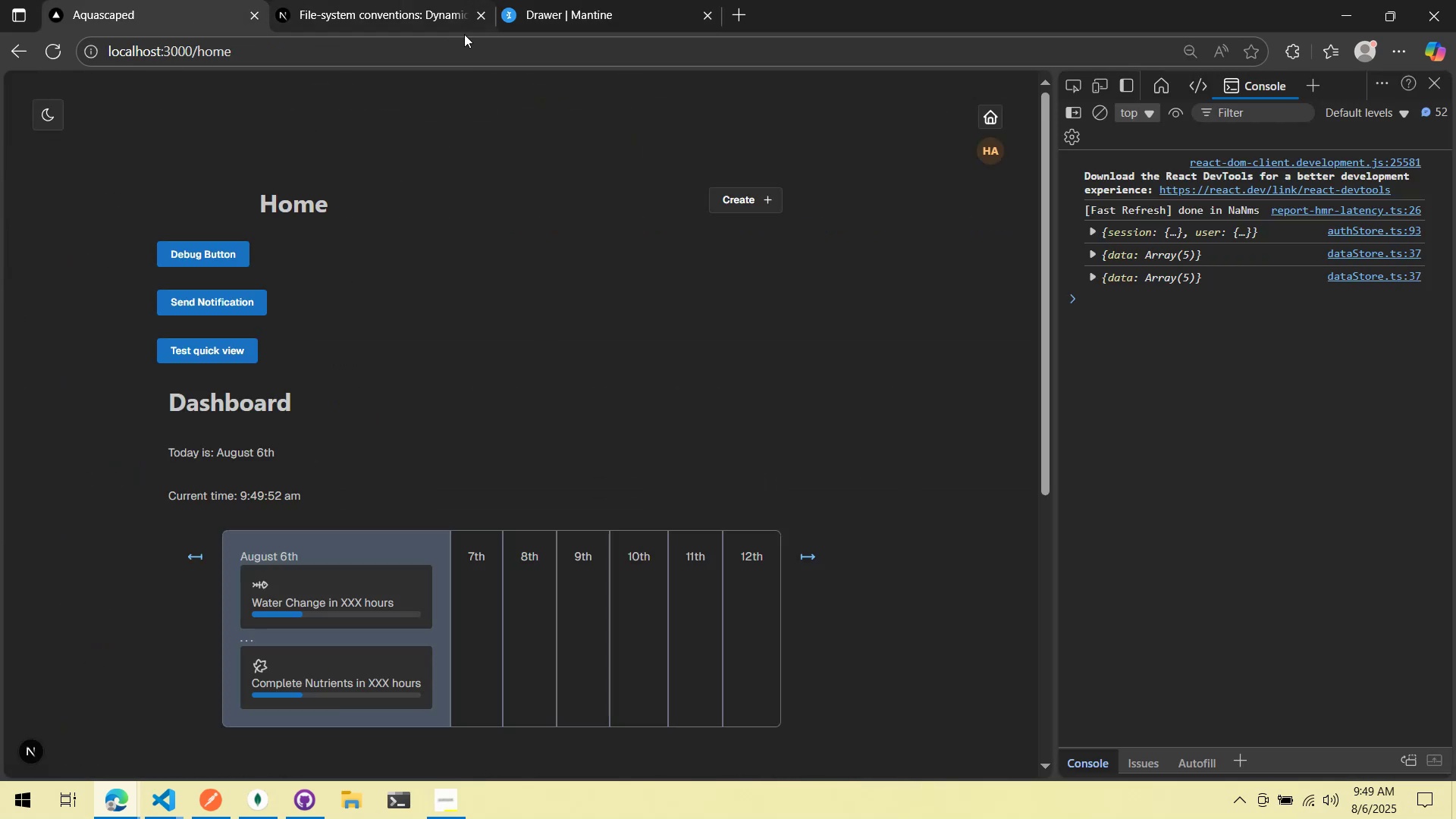 
scroll: coordinate [499, 139], scroll_direction: down, amount: 5.0
 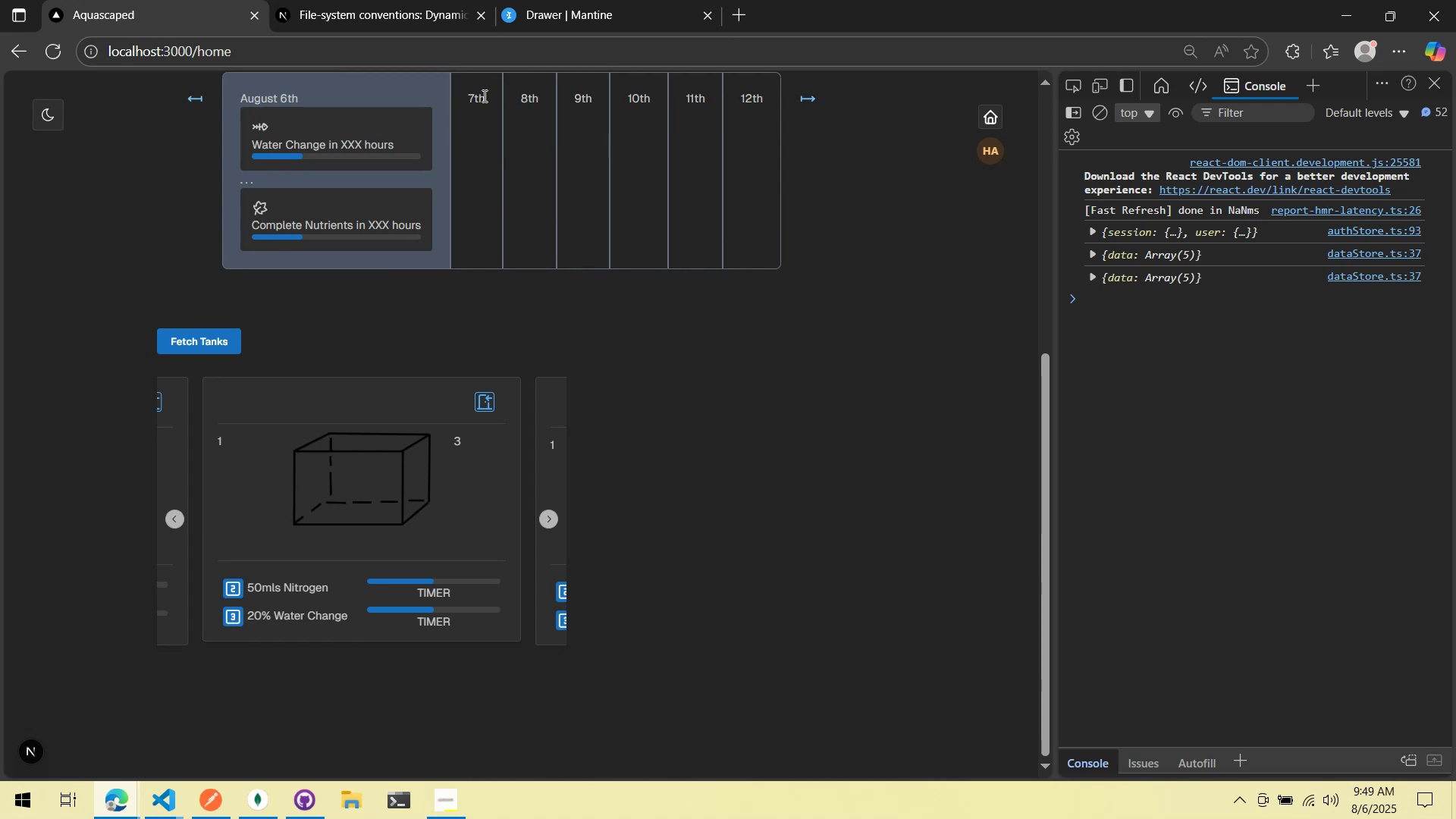 
left_click([407, 0])
 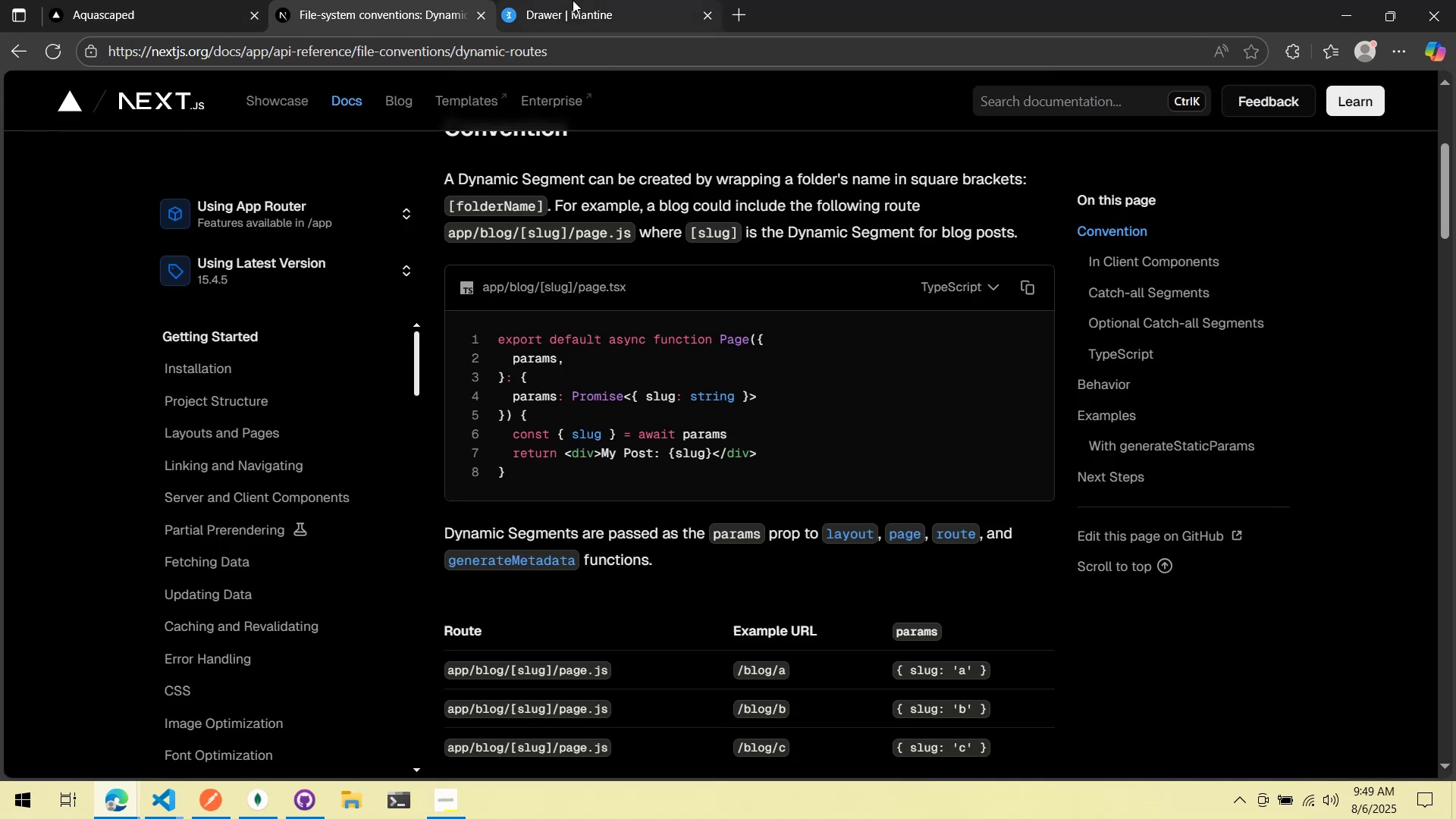 
left_click([573, 0])
 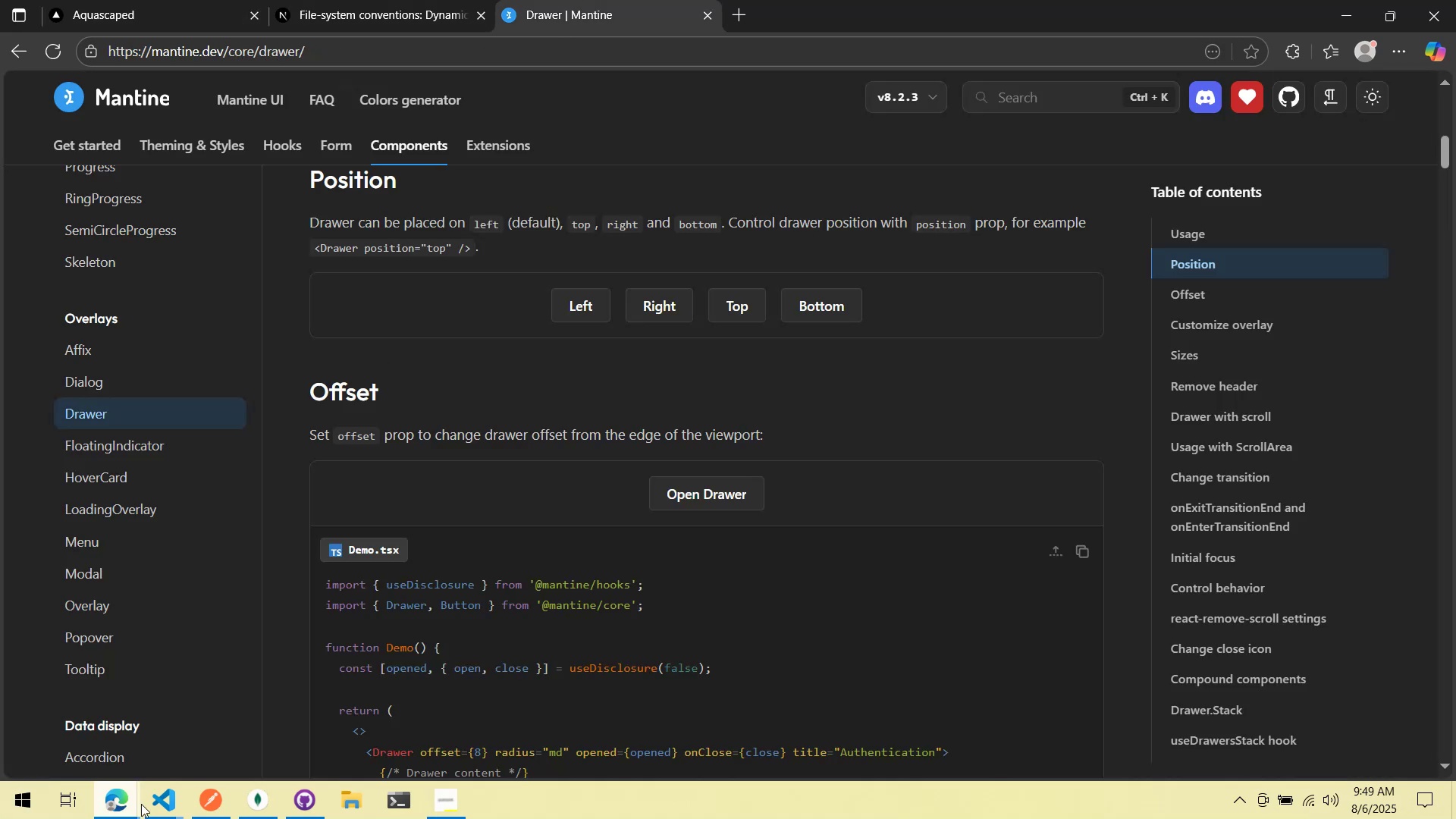 
left_click([167, 806])
 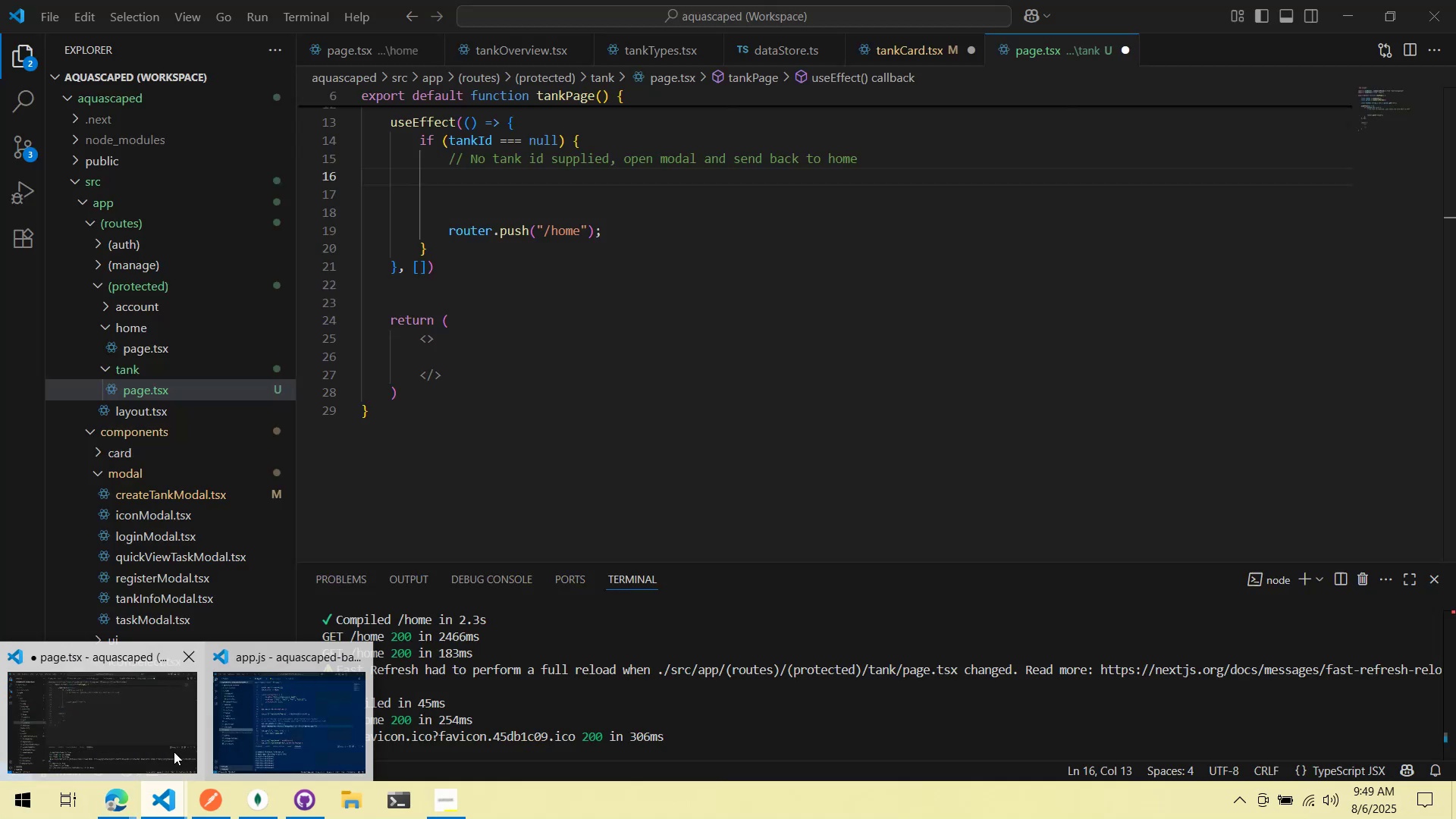 
left_click([174, 752])
 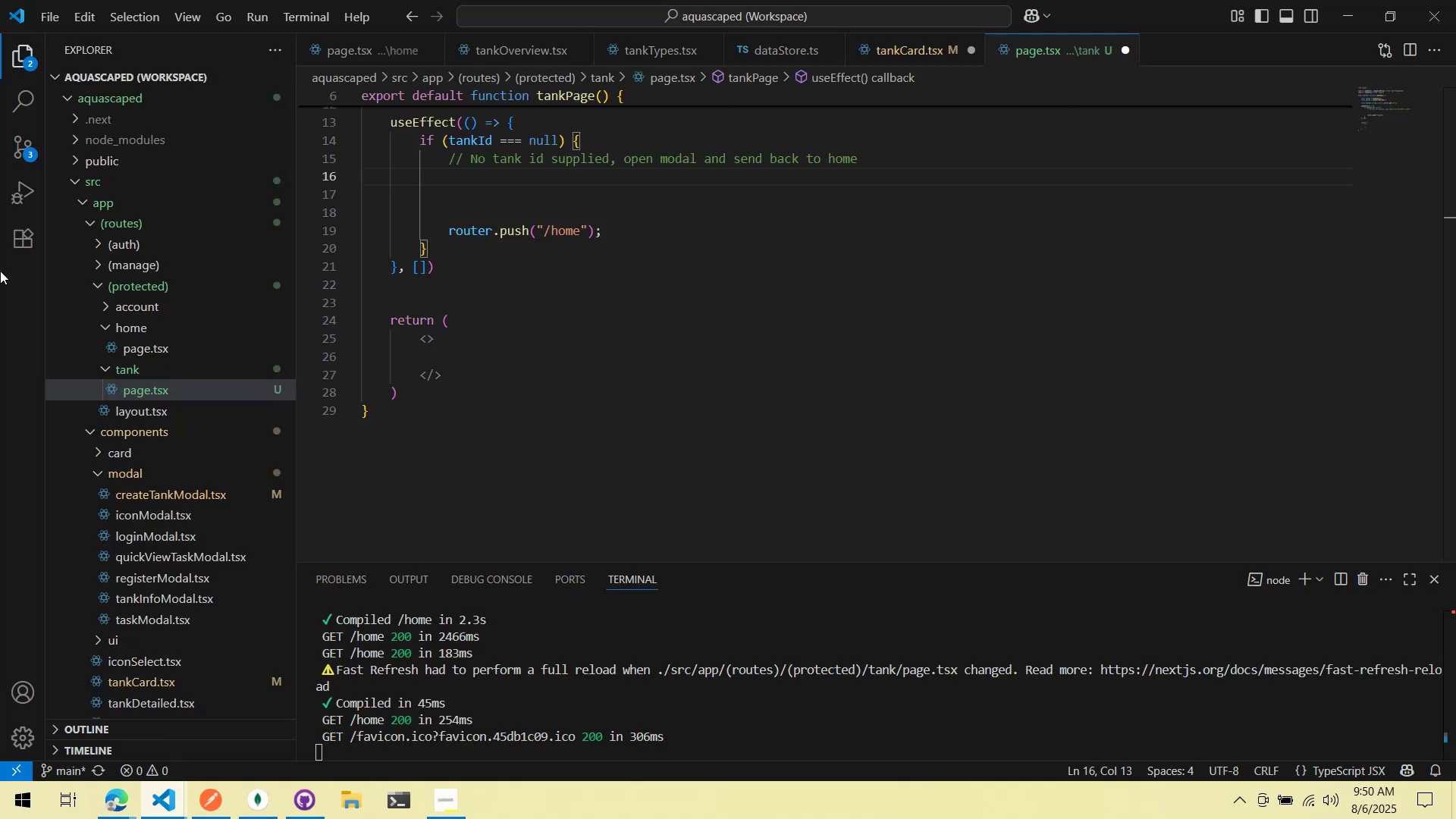 
wait(9.81)
 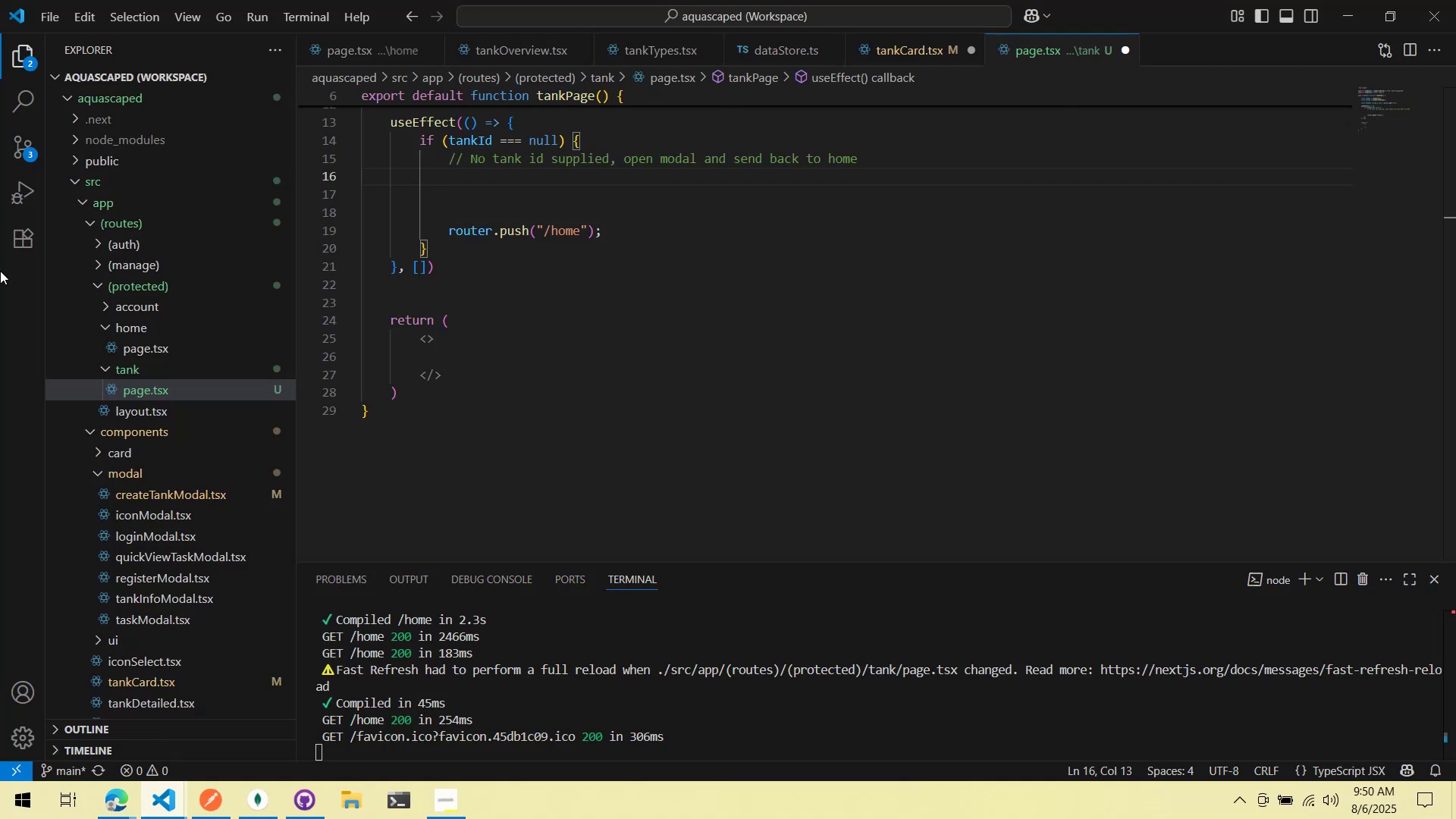 
scroll: coordinate [523, 363], scroll_direction: up, amount: 2.0
 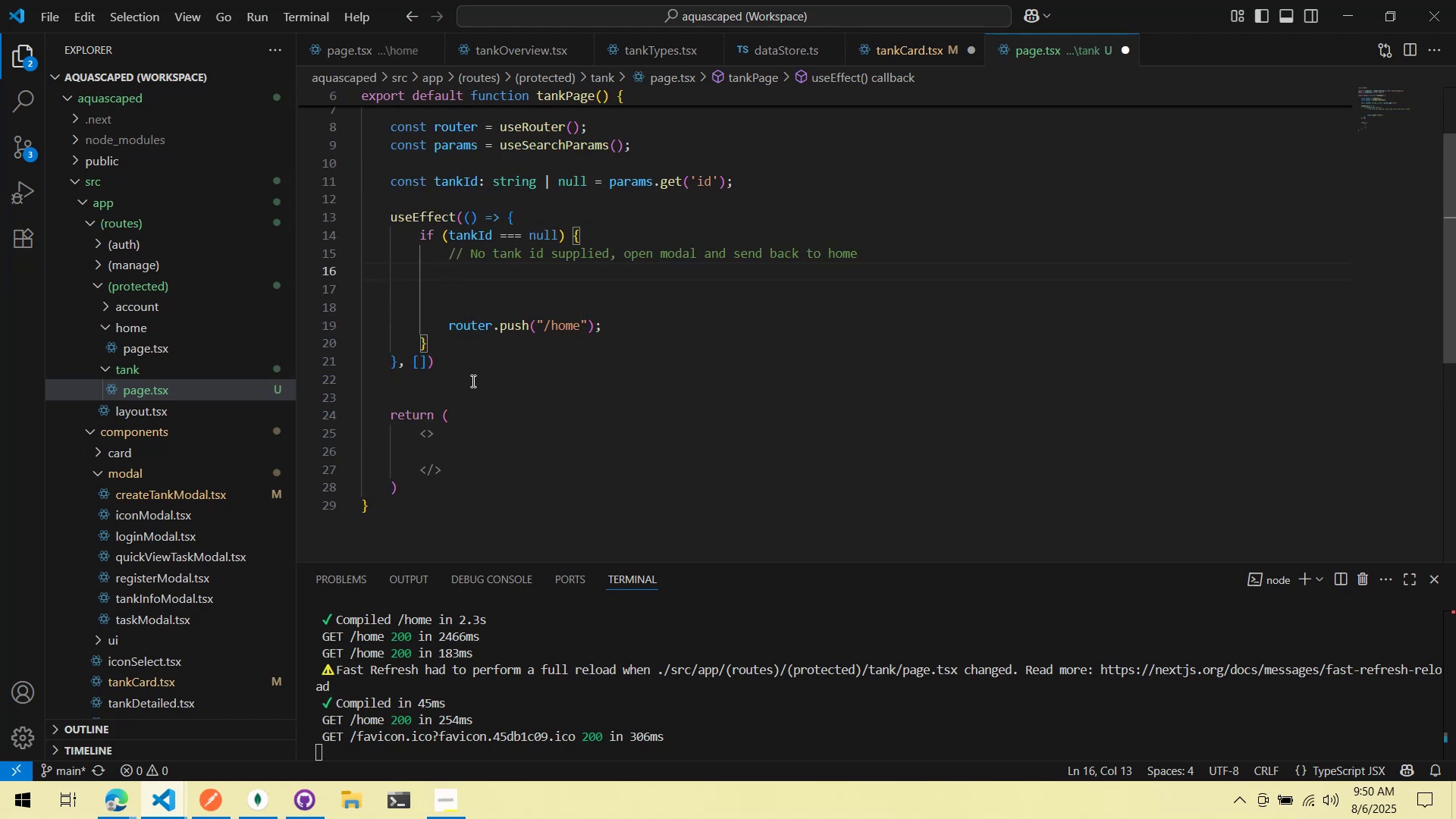 
wait(8.16)
 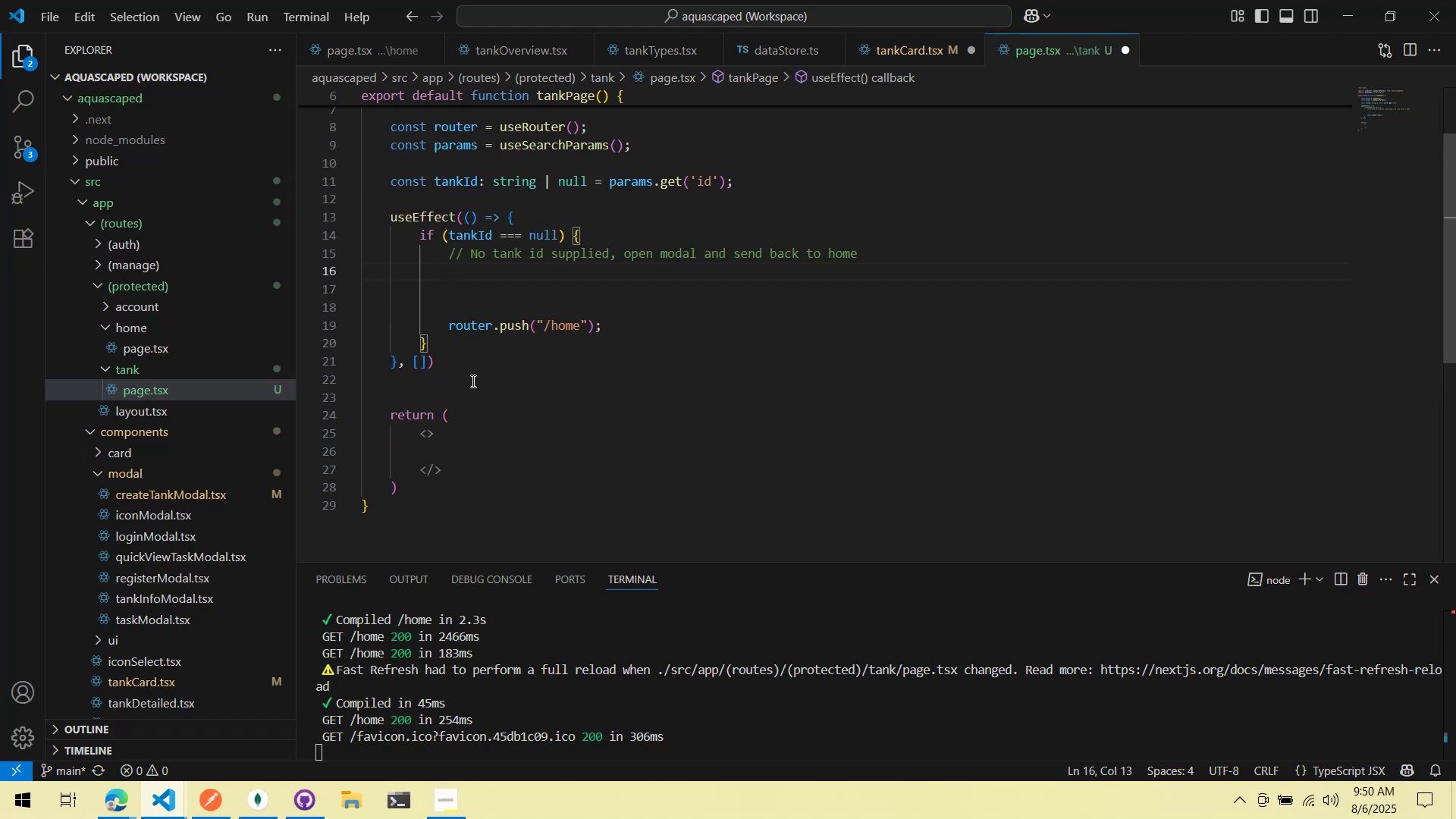 
scroll: coordinate [394, 174], scroll_direction: up, amount: 6.0
 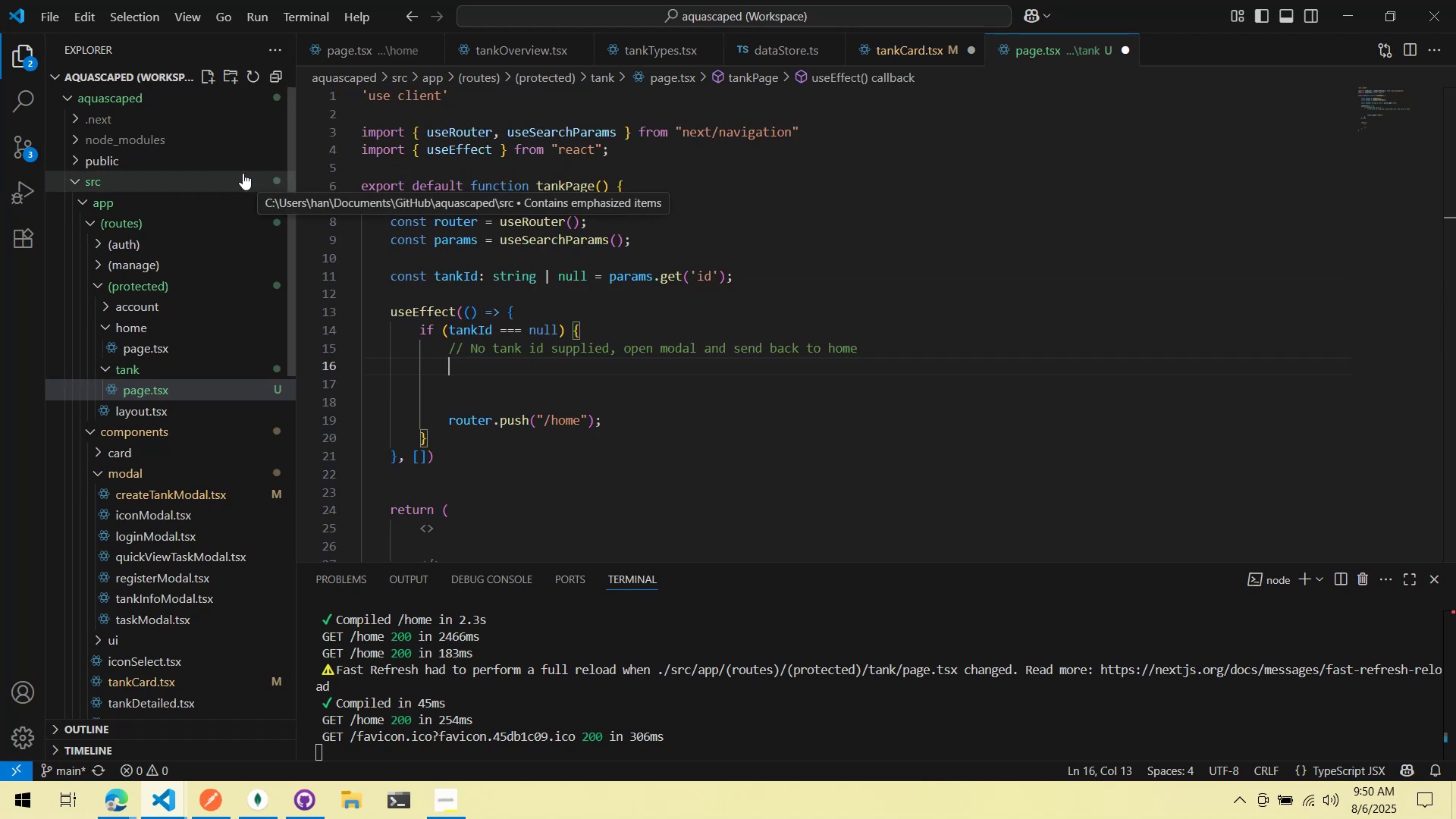 
wait(10.29)
 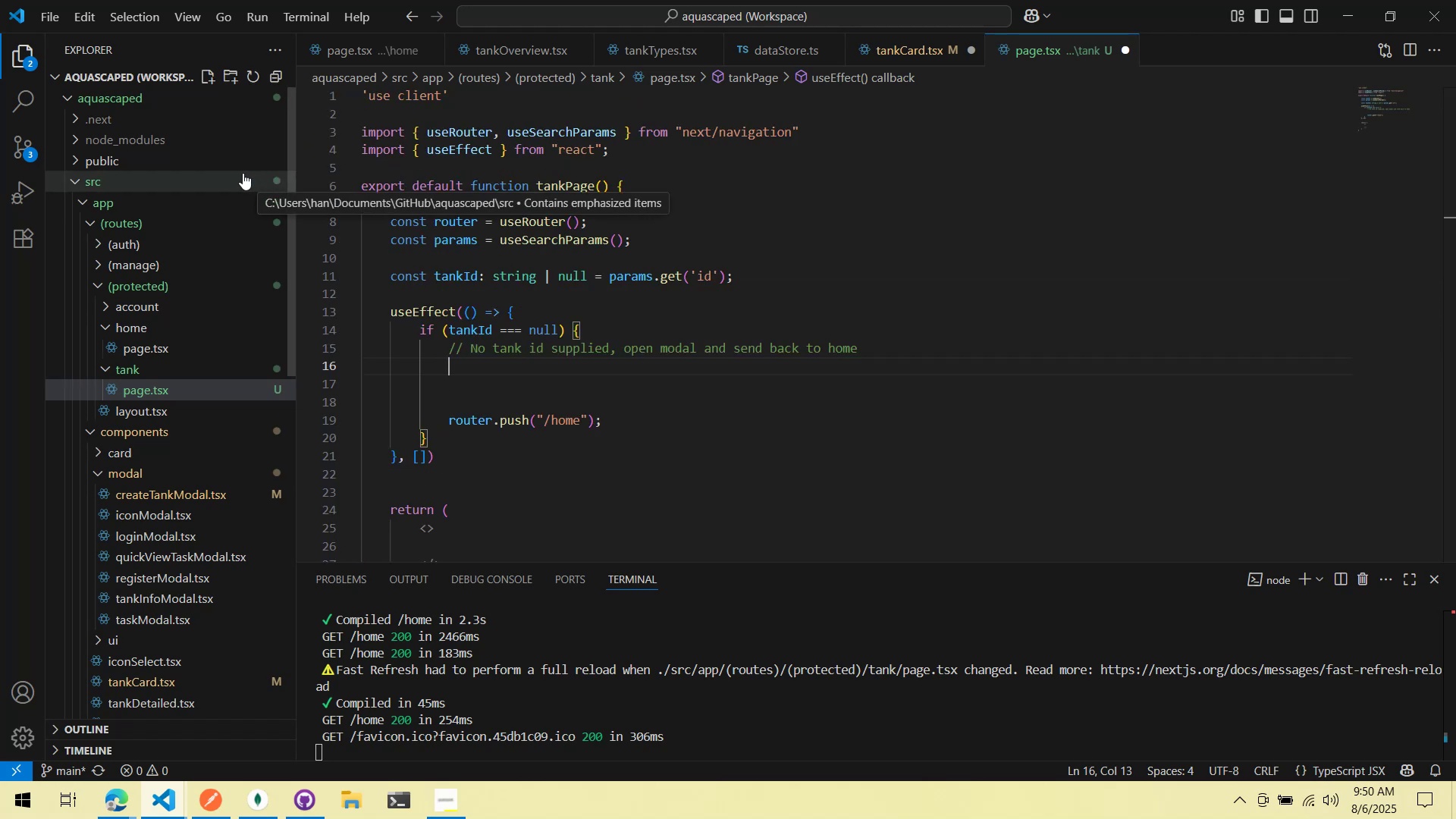 
left_click([447, 372])
 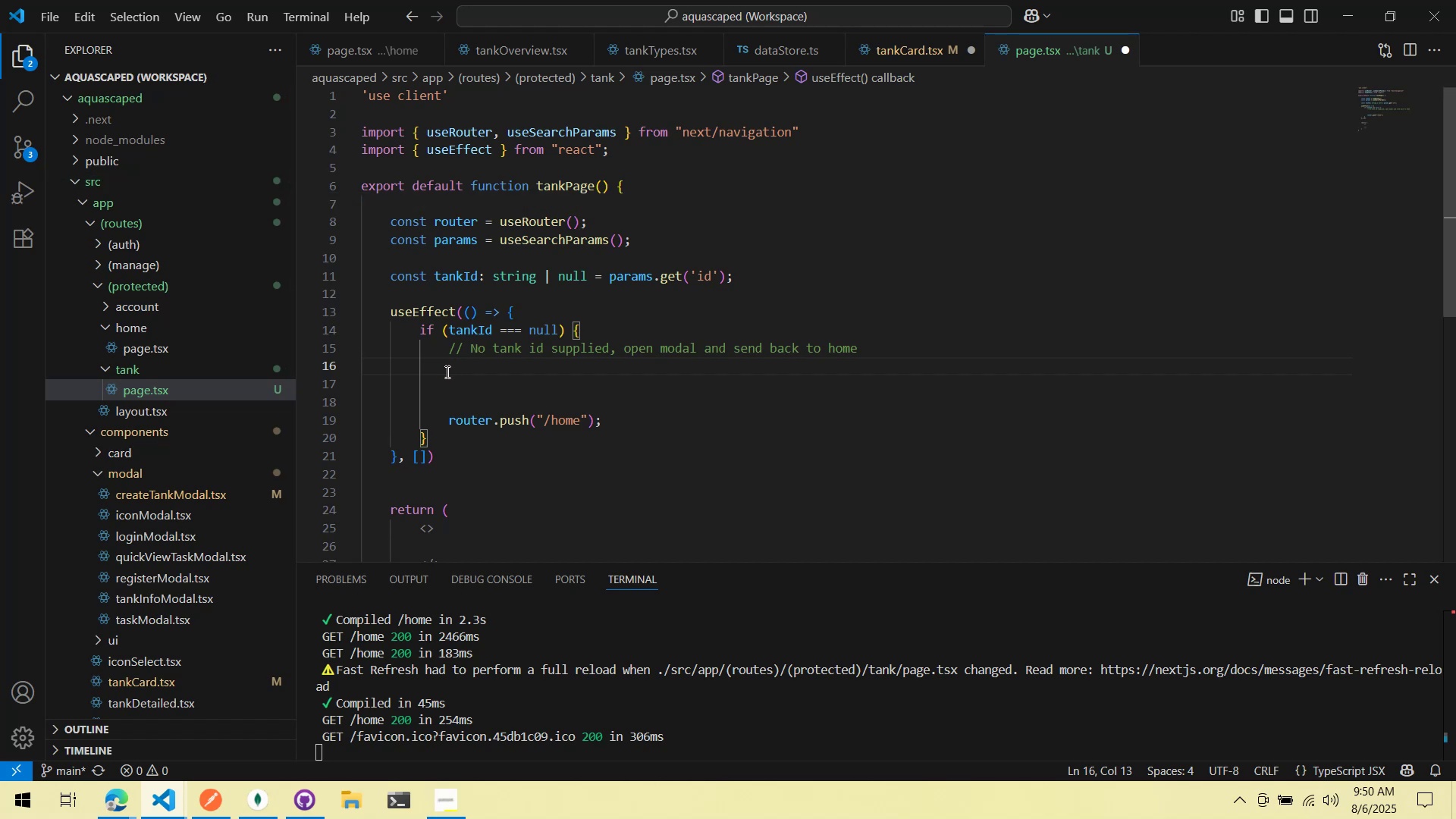 
wait(9.5)
 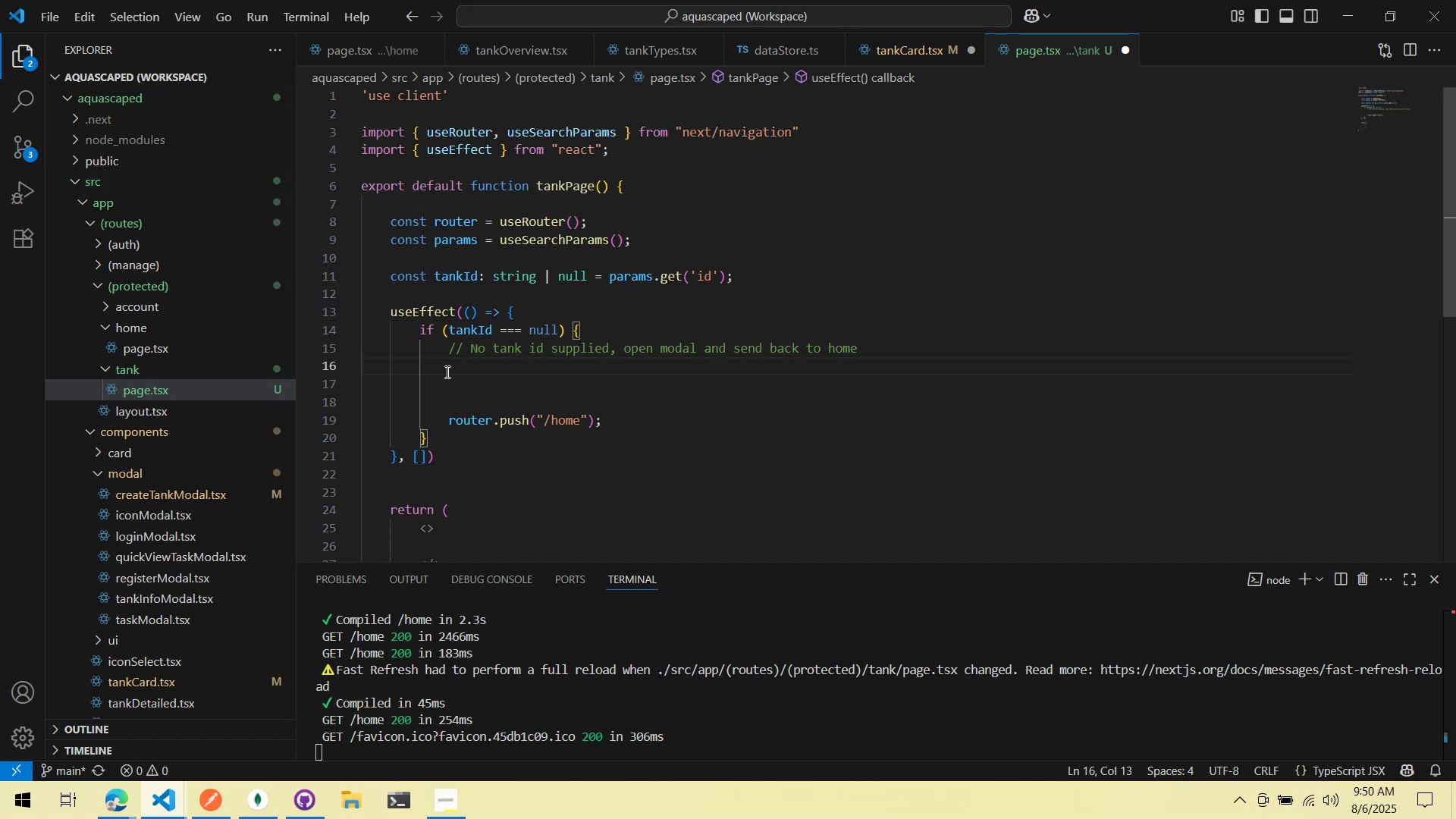 
left_click_drag(start_coordinate=[732, 351], to_coordinate=[620, 350])
 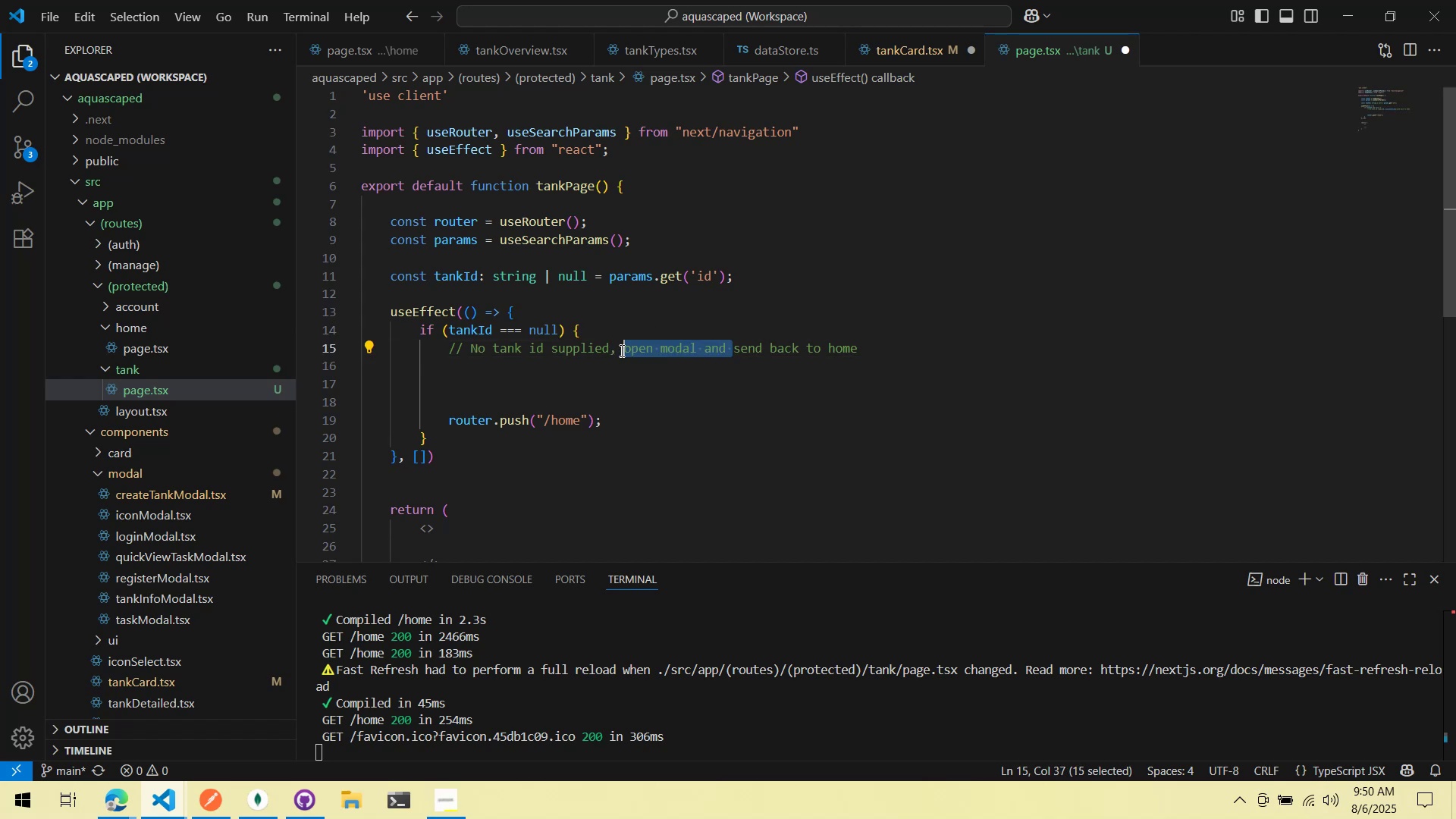 
key(Control+ControlLeft)
 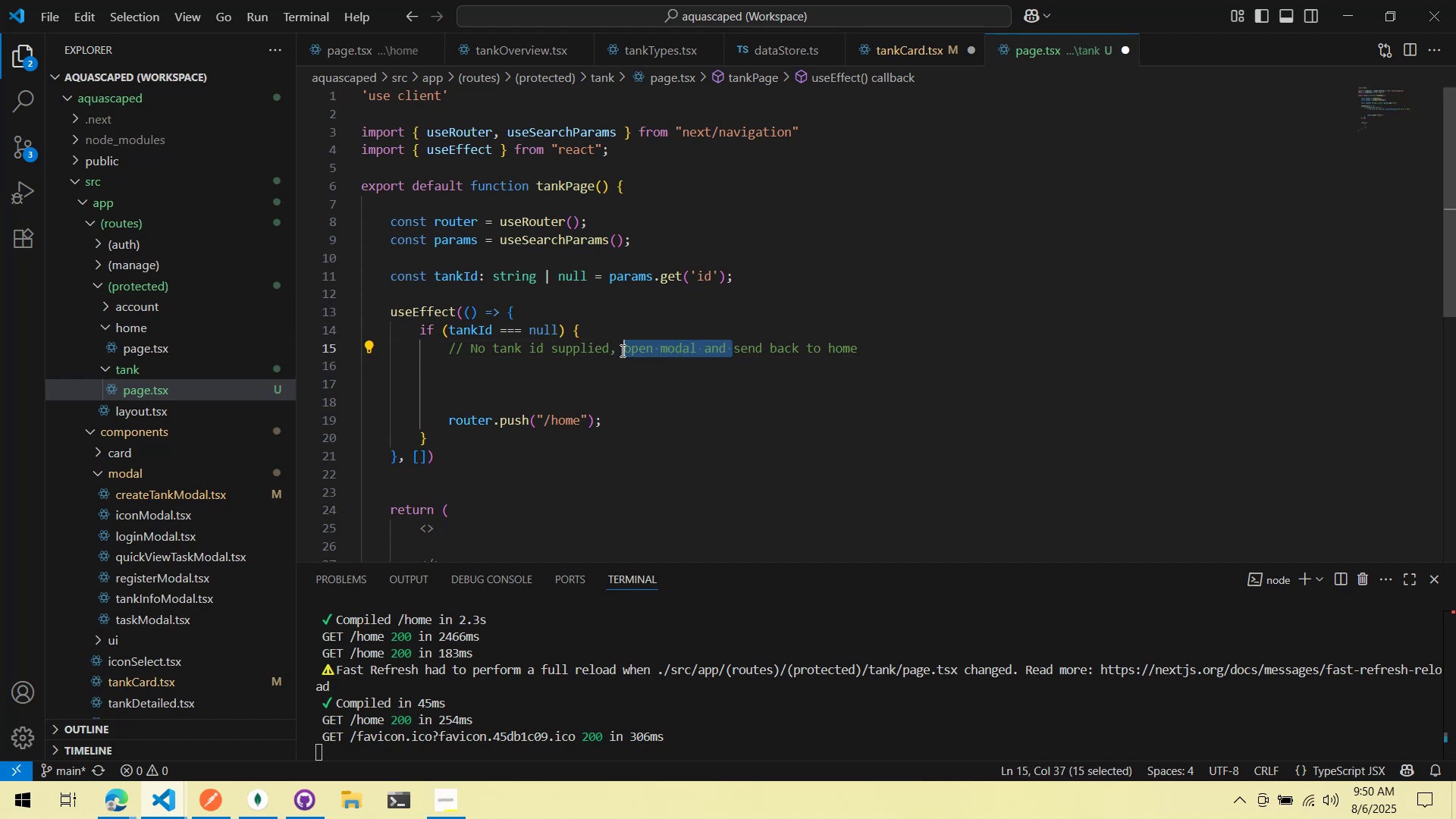 
key(Control+X)
 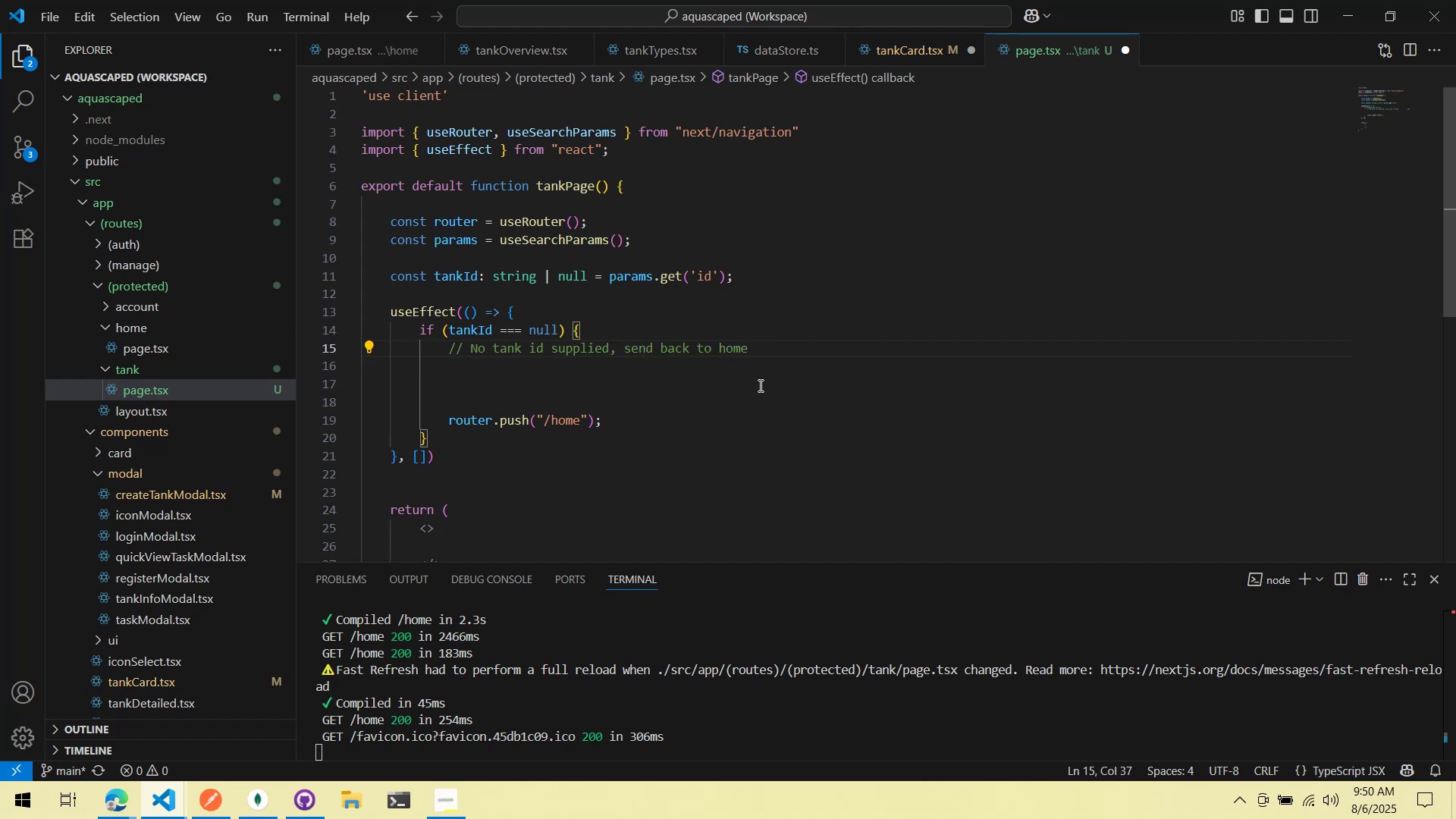 
key(Backspace)
 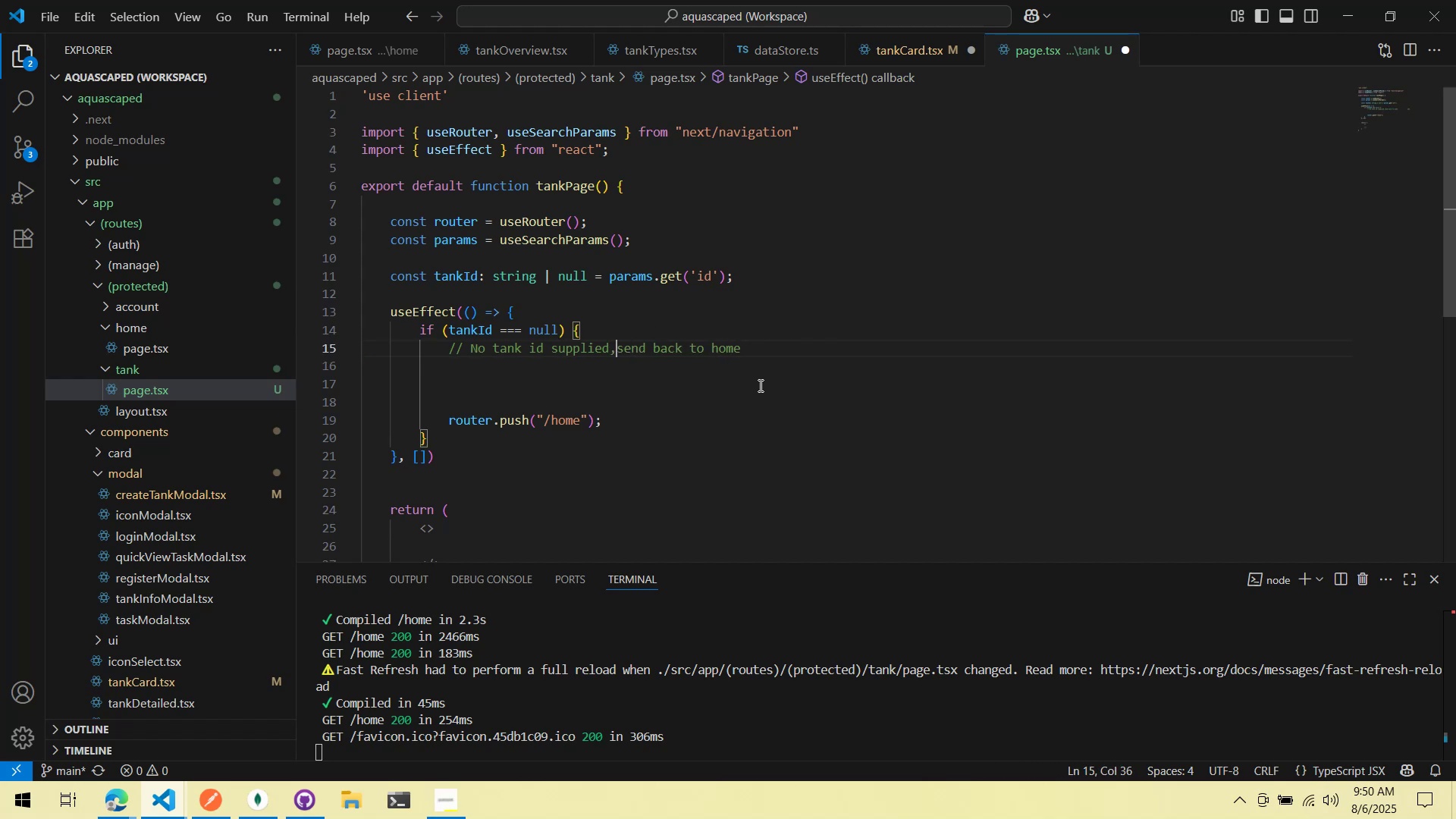 
key(Space)
 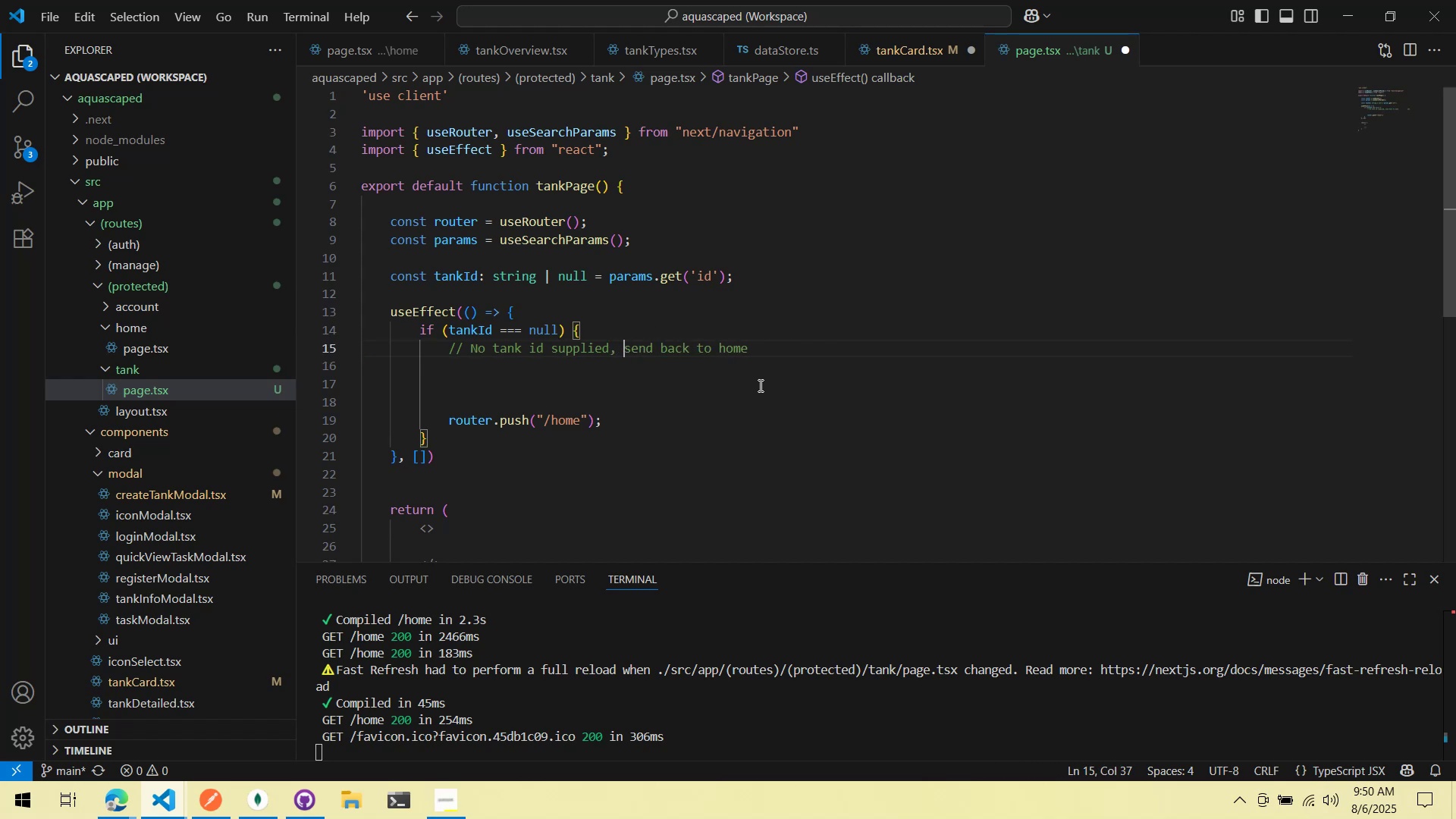 
left_click([759, 385])
 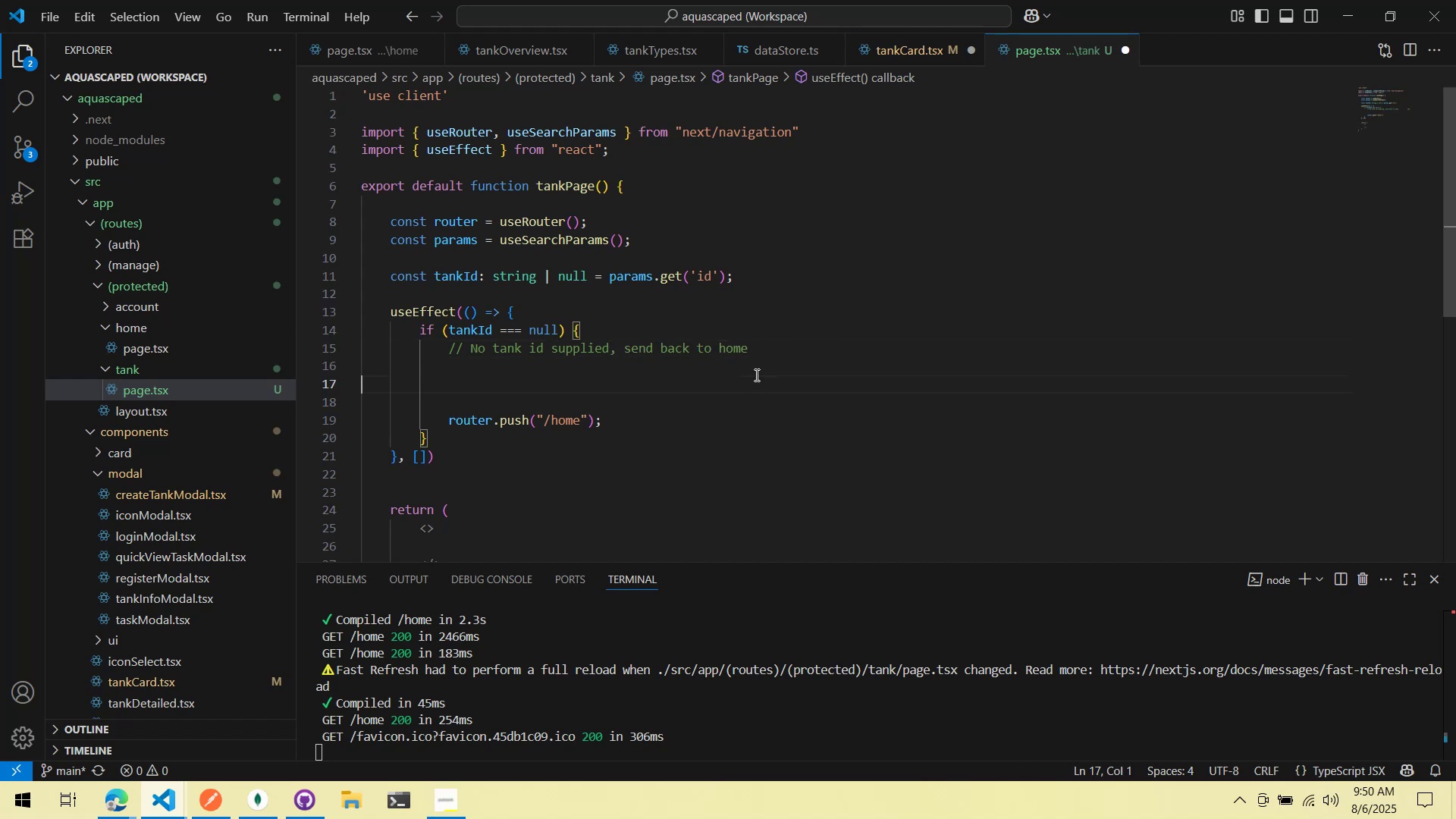 
left_click_drag(start_coordinate=[750, 371], to_coordinate=[747, 381])
 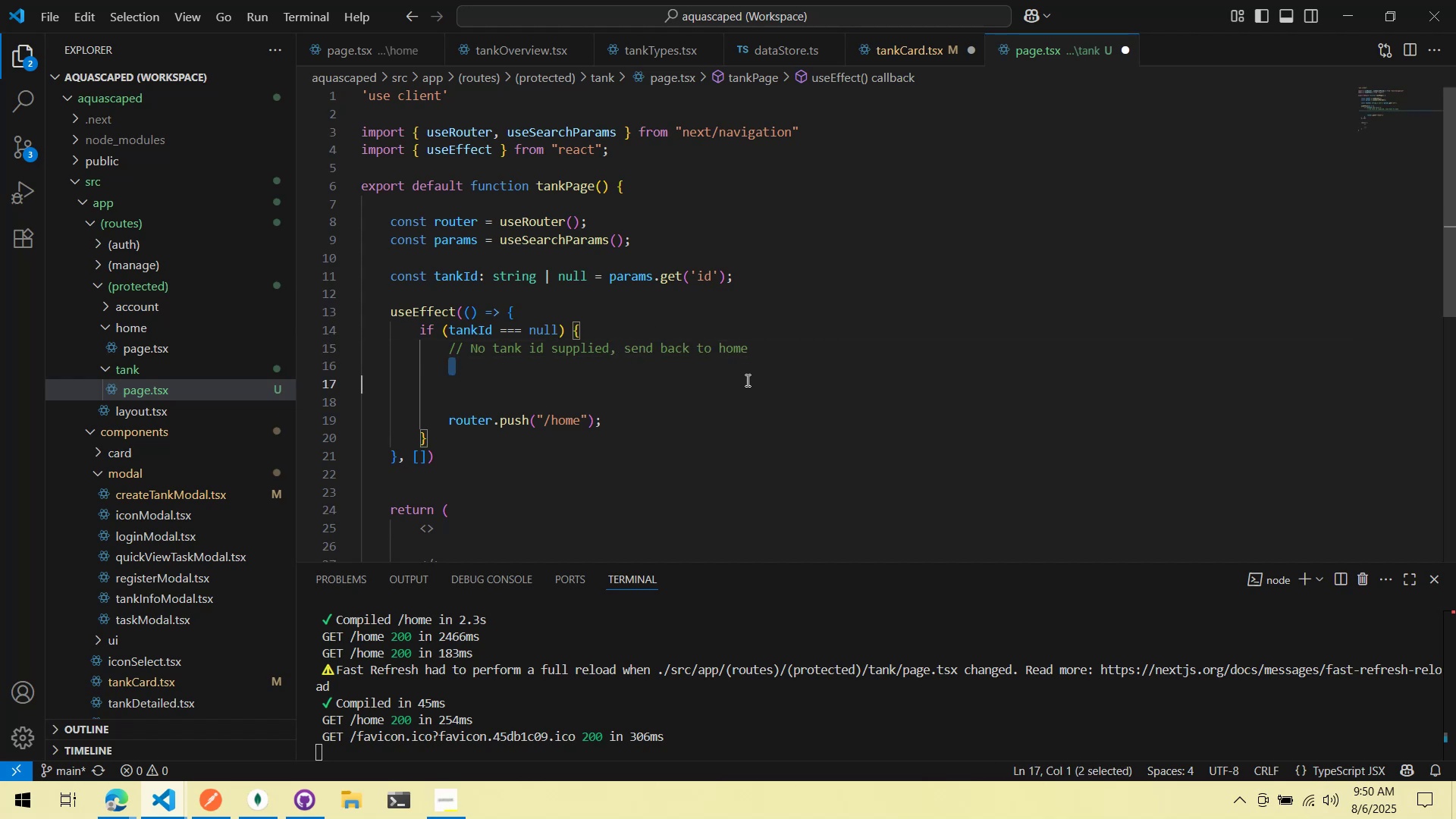 
key(Control+X)
 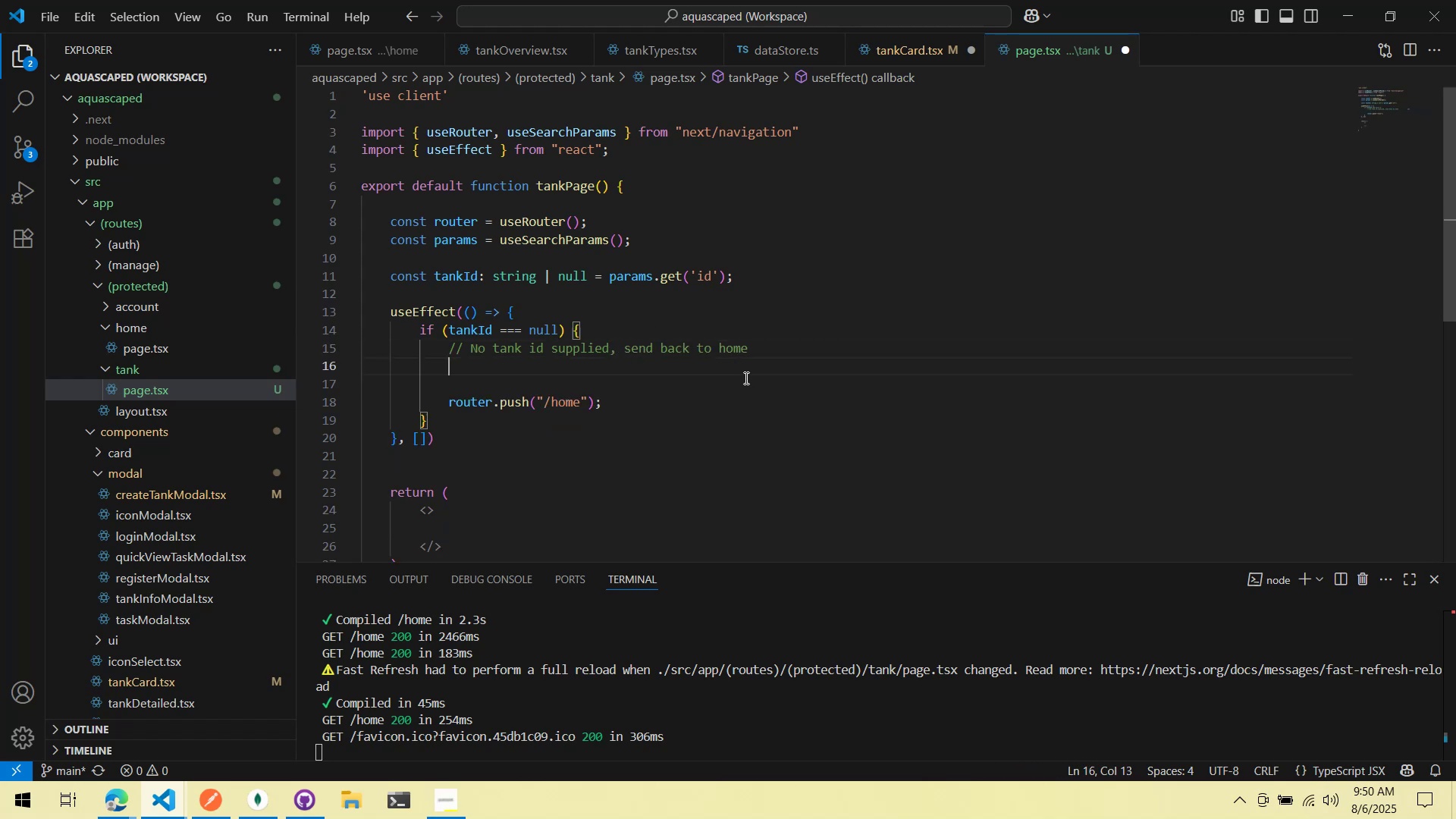 
key(Control+X)
 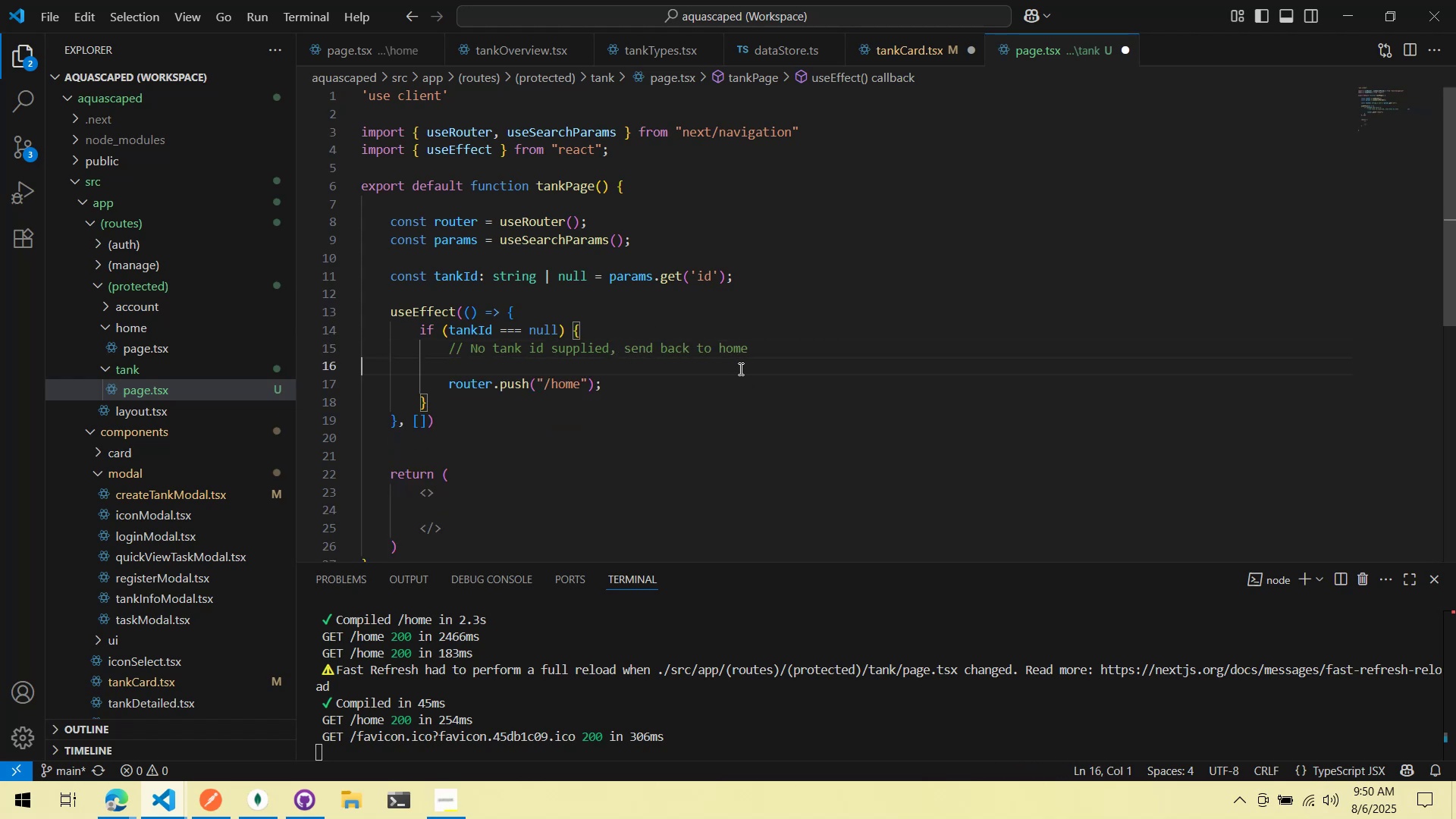 
key(Control+X)
 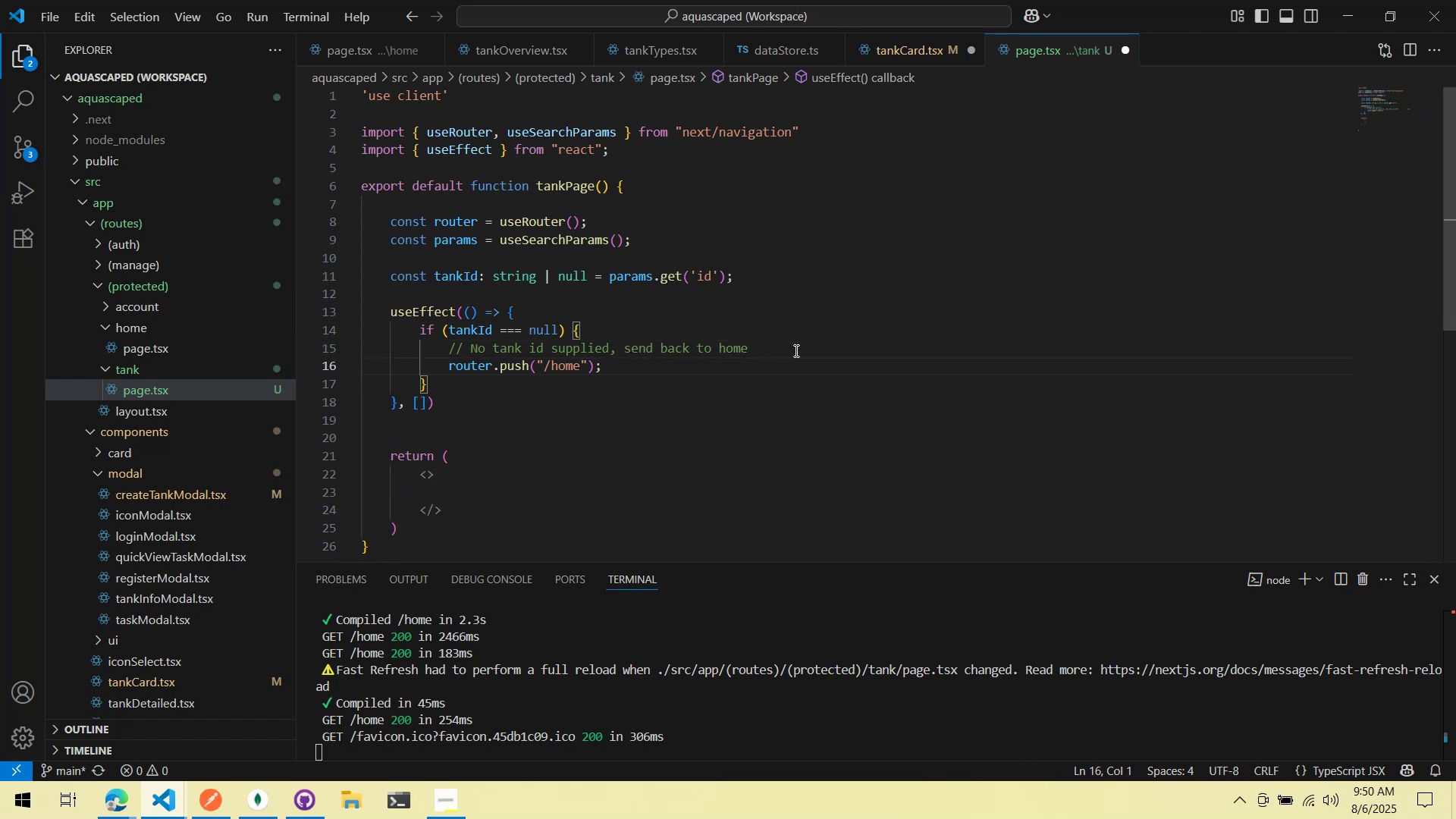 
left_click([795, 350])
 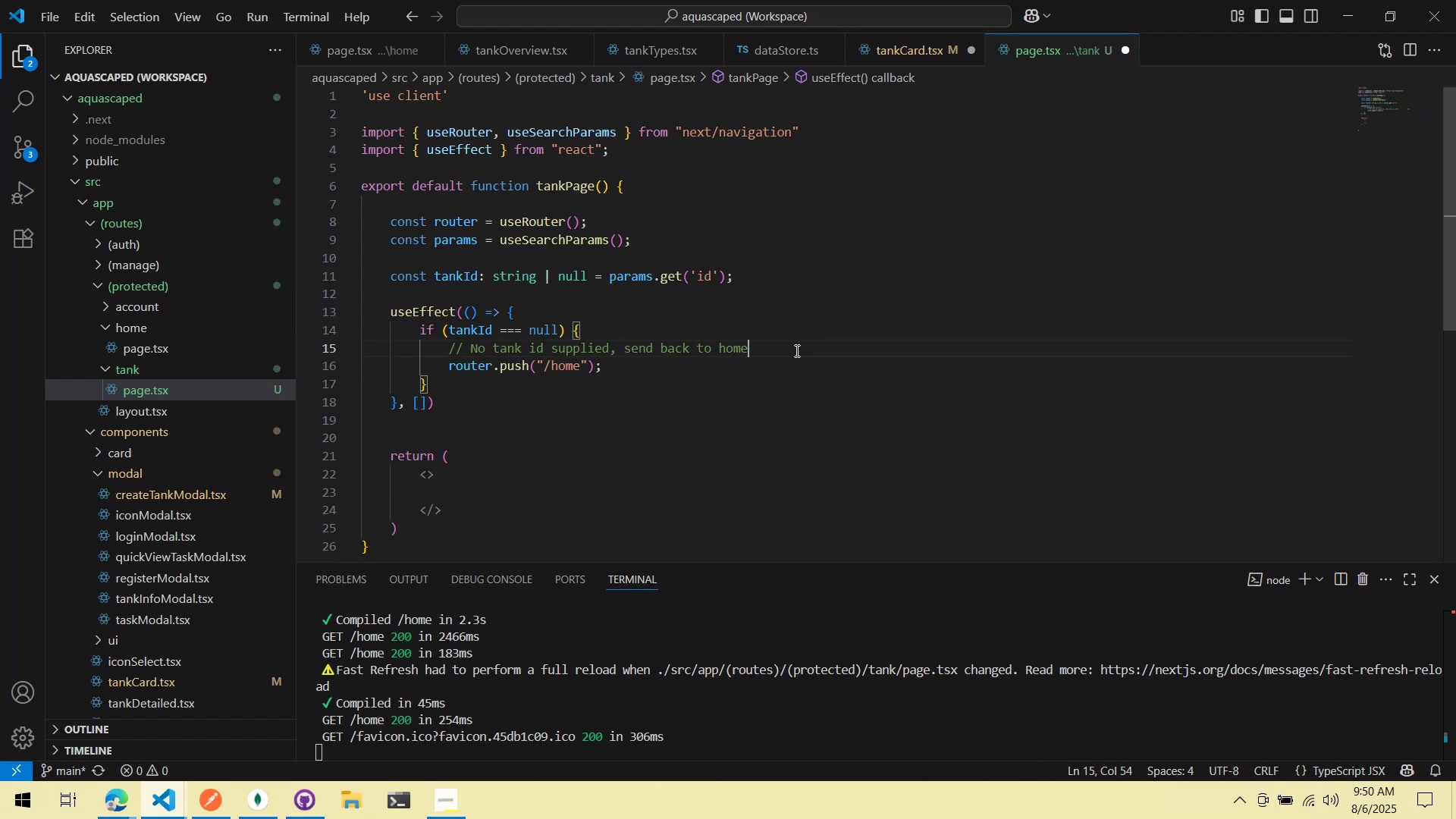 
key(Enter)
 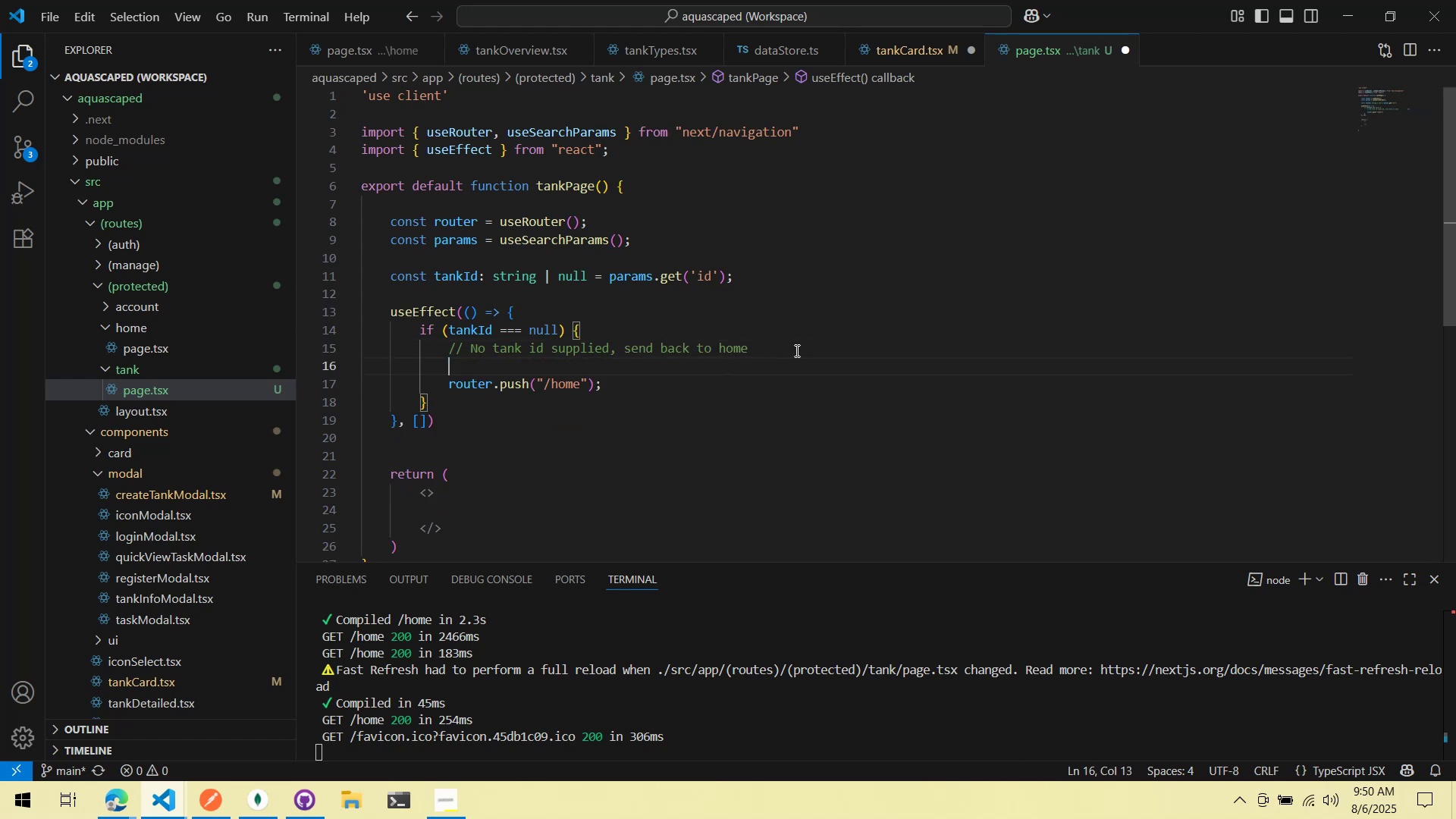 
key(Enter)
 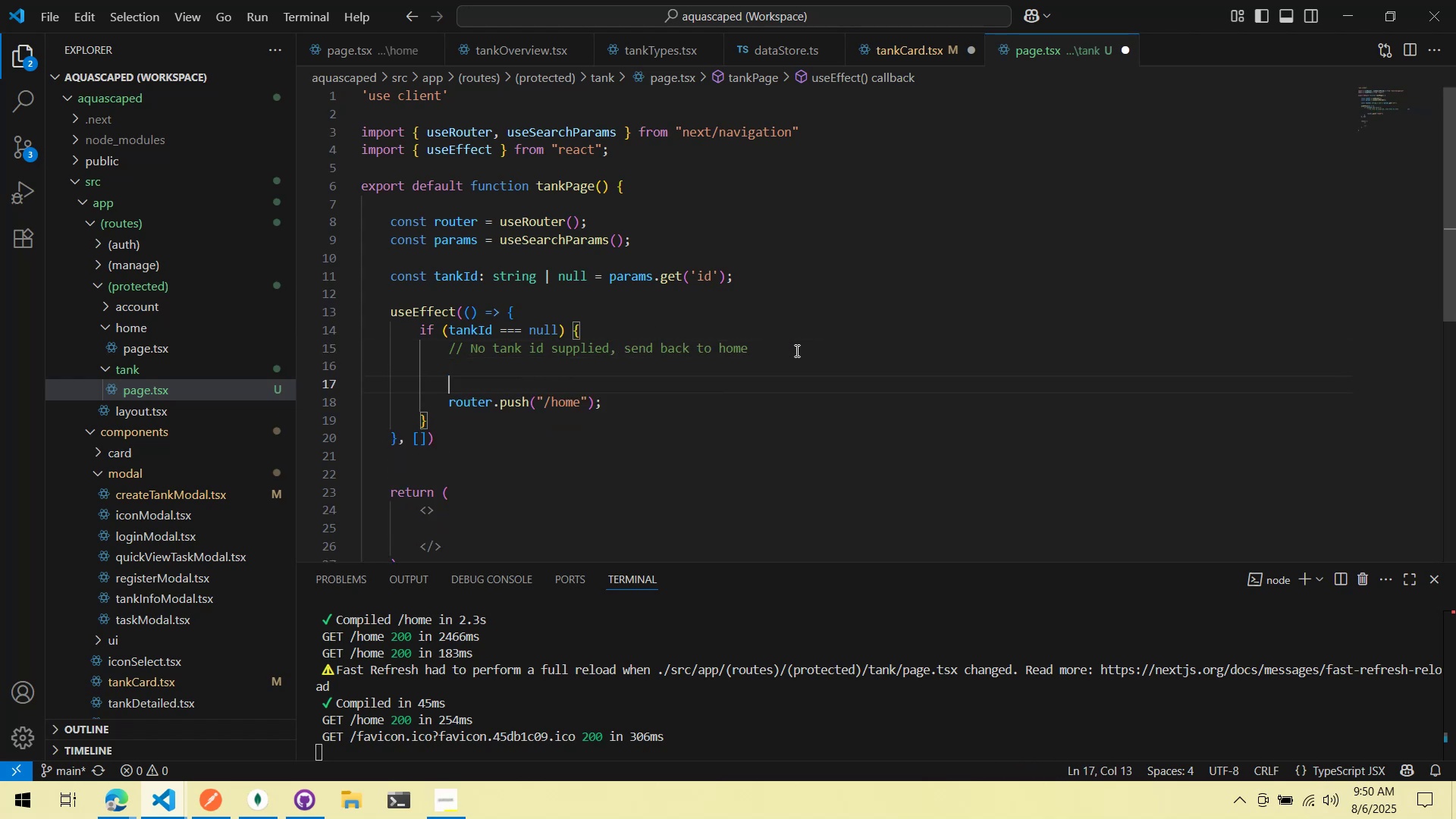 
key(ArrowUp)
 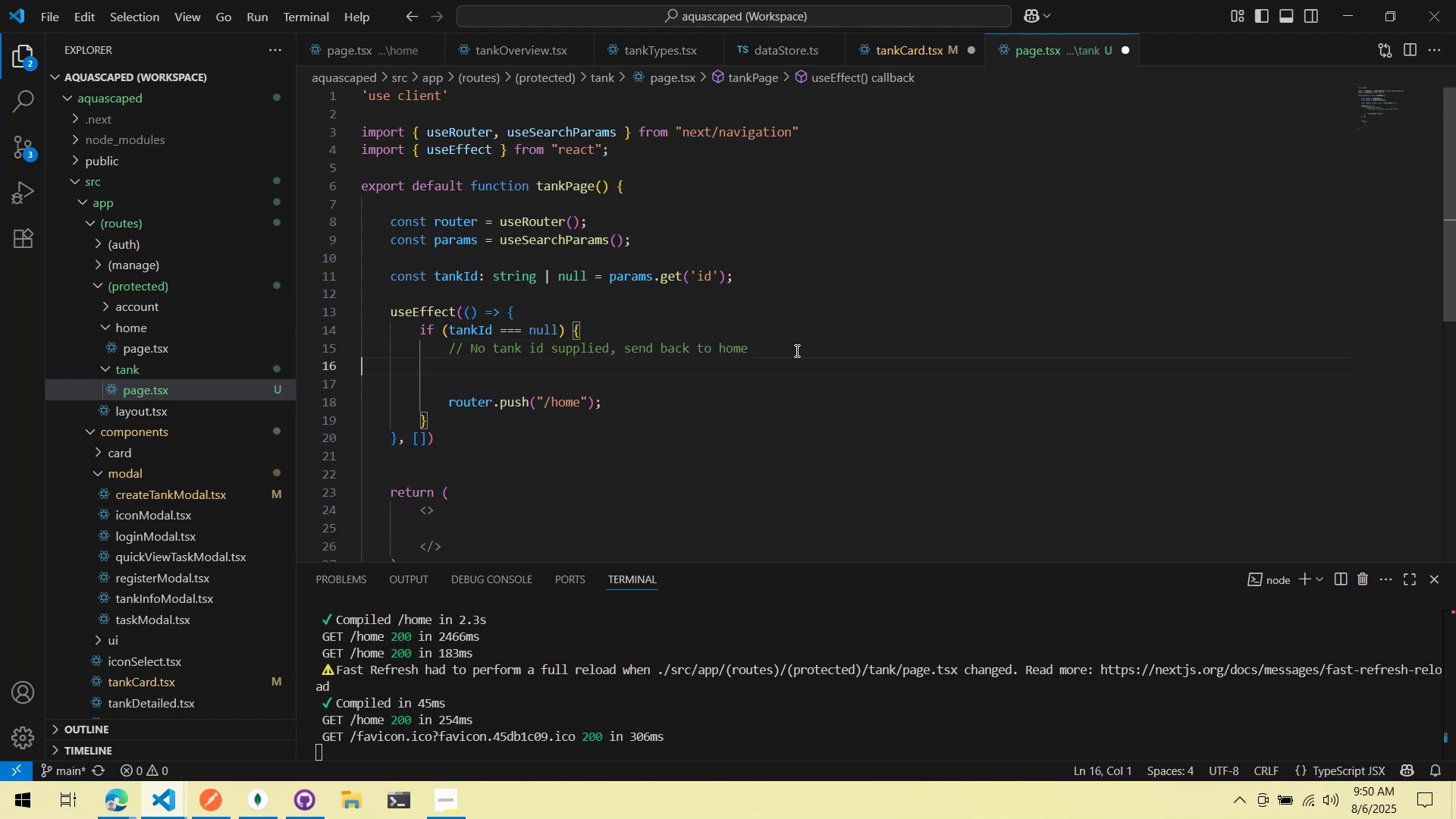 
key(Tab)
type(N)
key(Backspace)
type(notifica)
 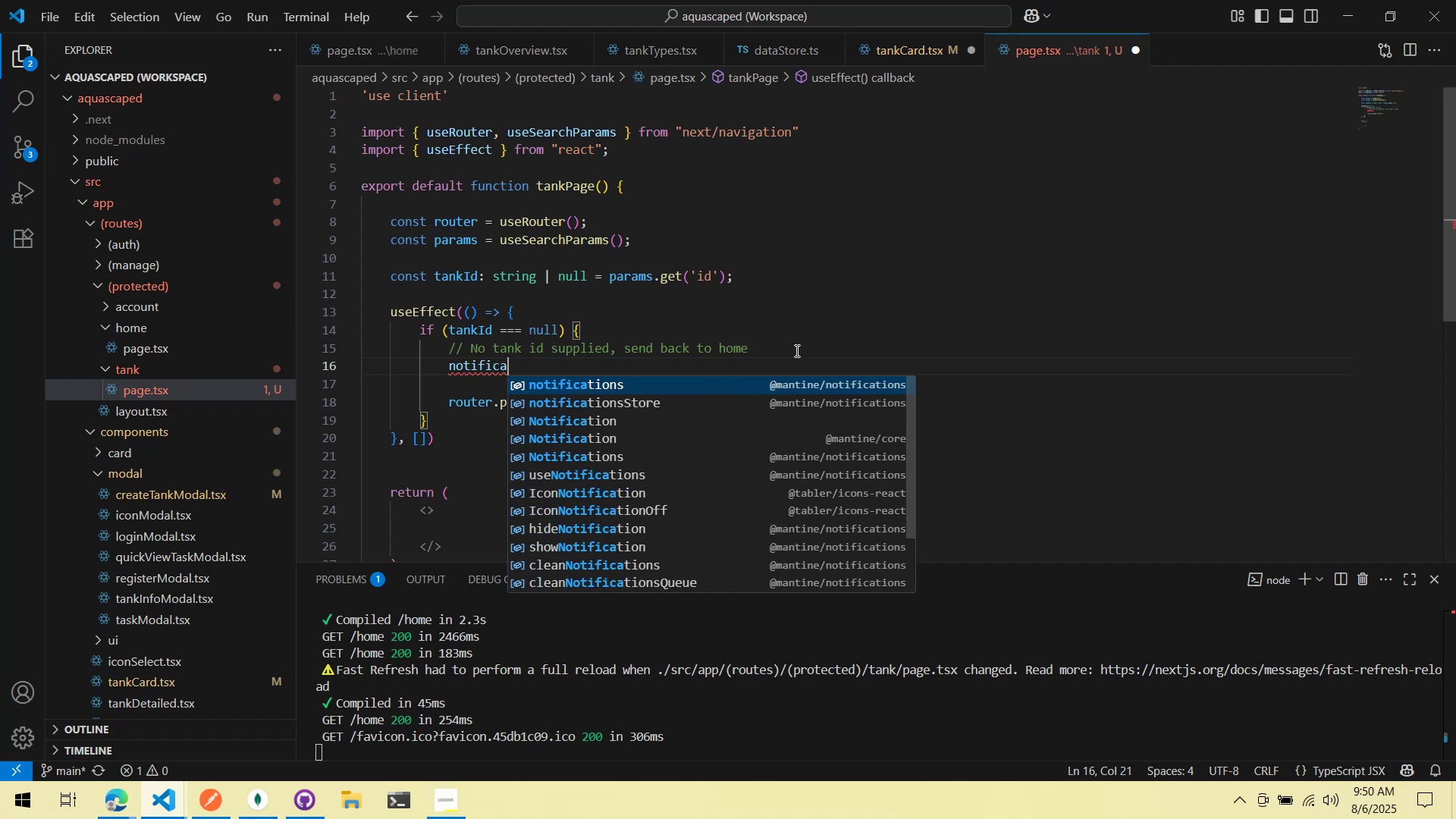 
key(Enter)
 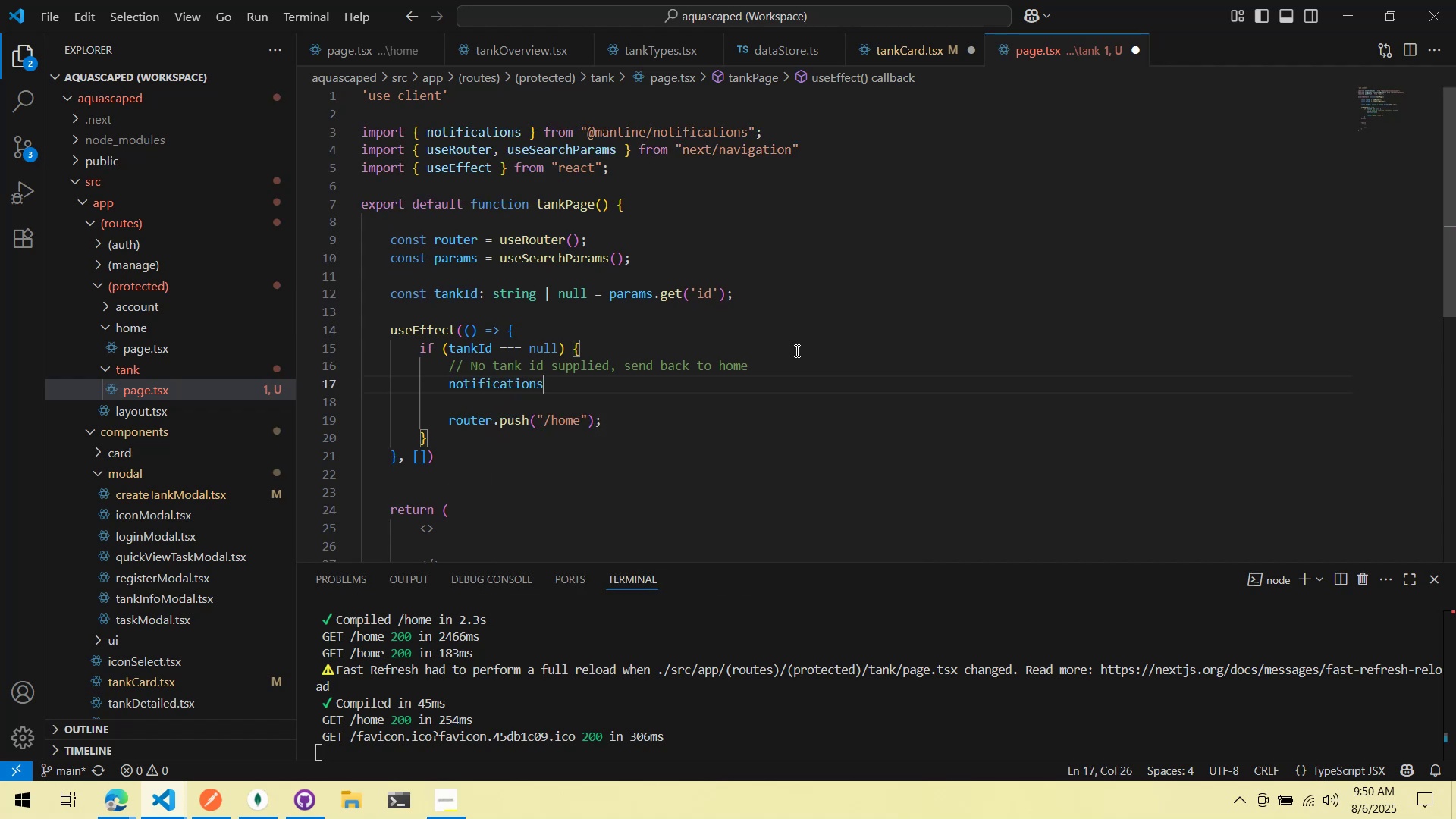 
key(Period)
 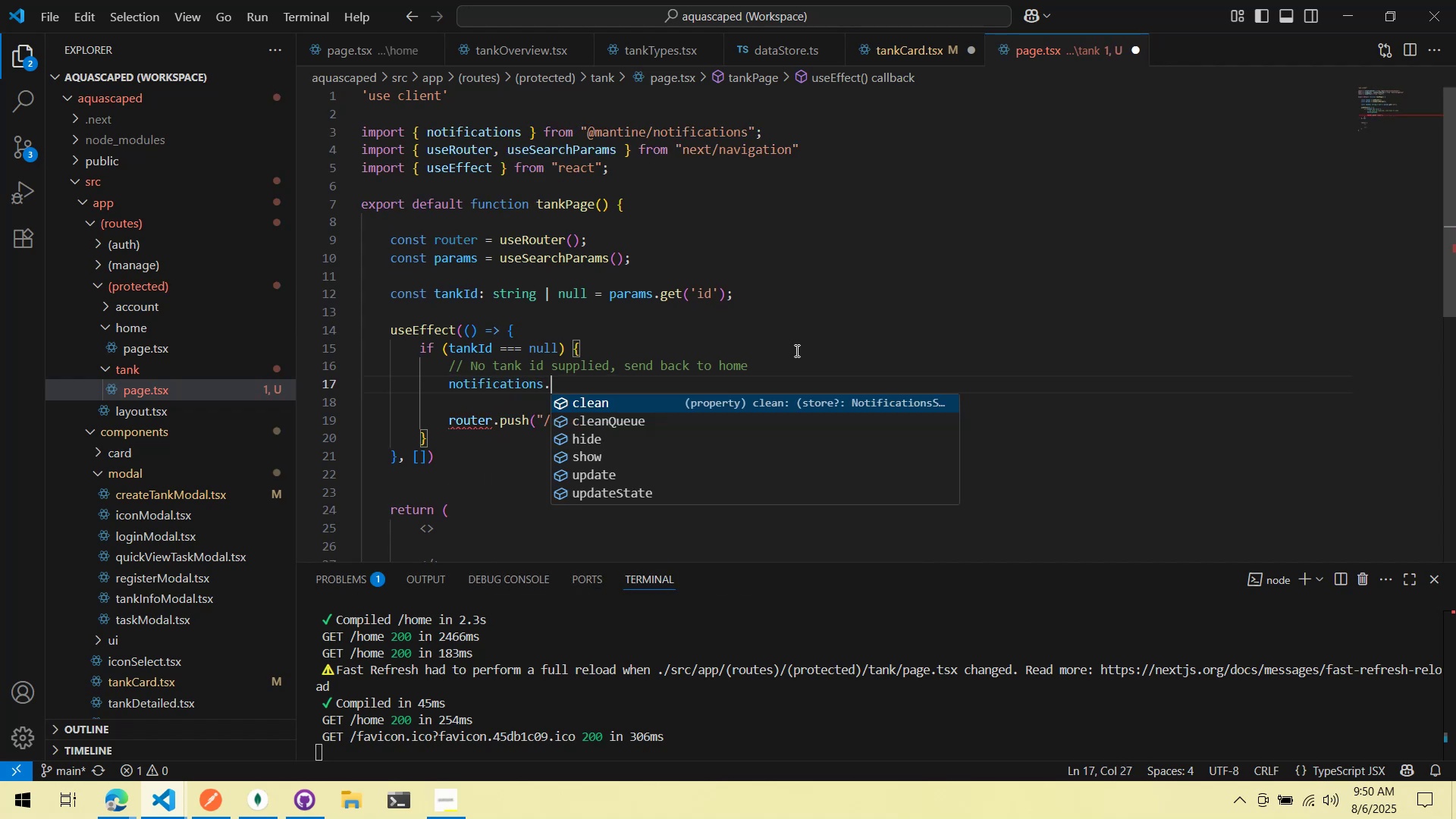 
key(ArrowDown)
 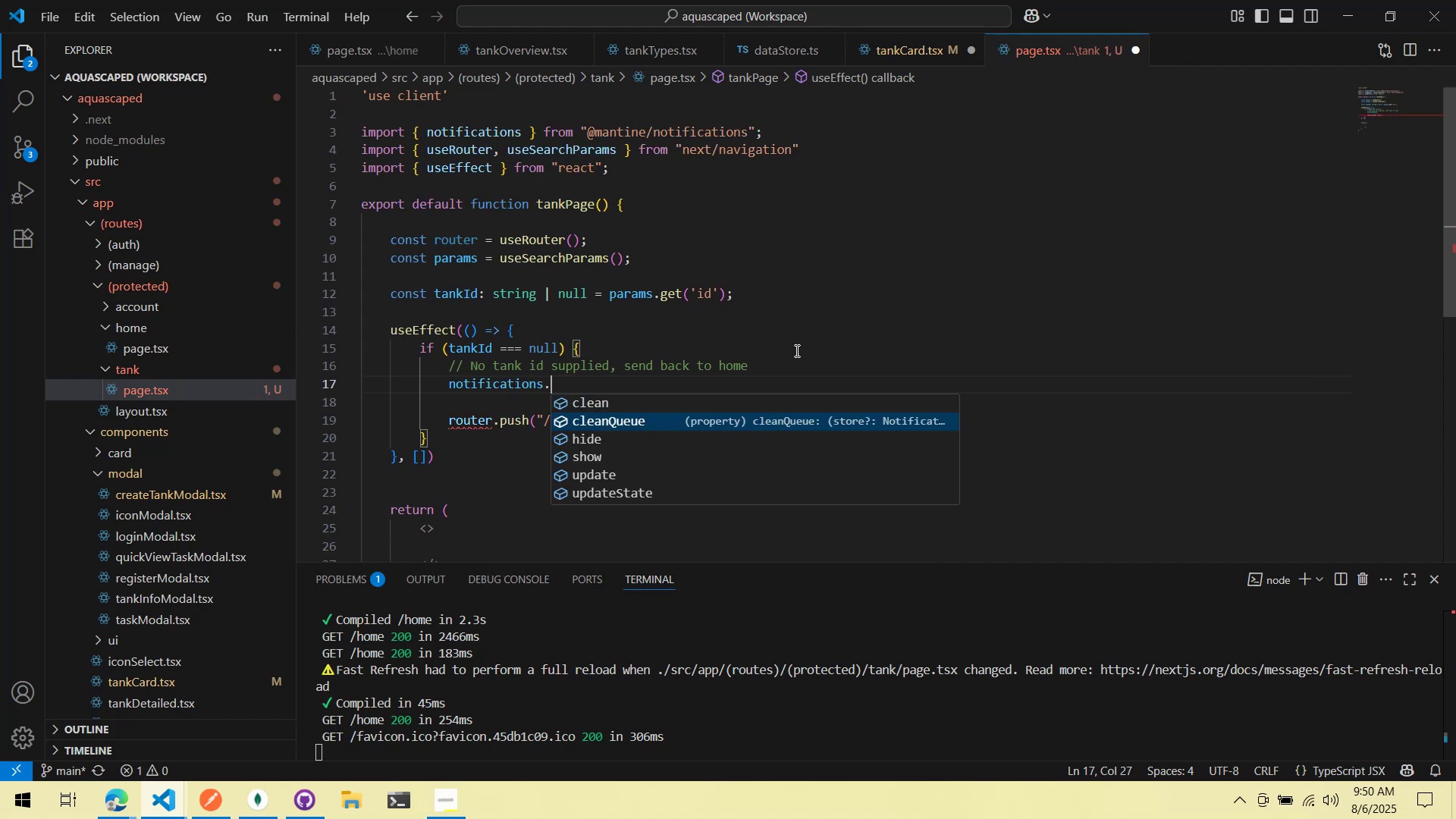 
key(ArrowDown)
 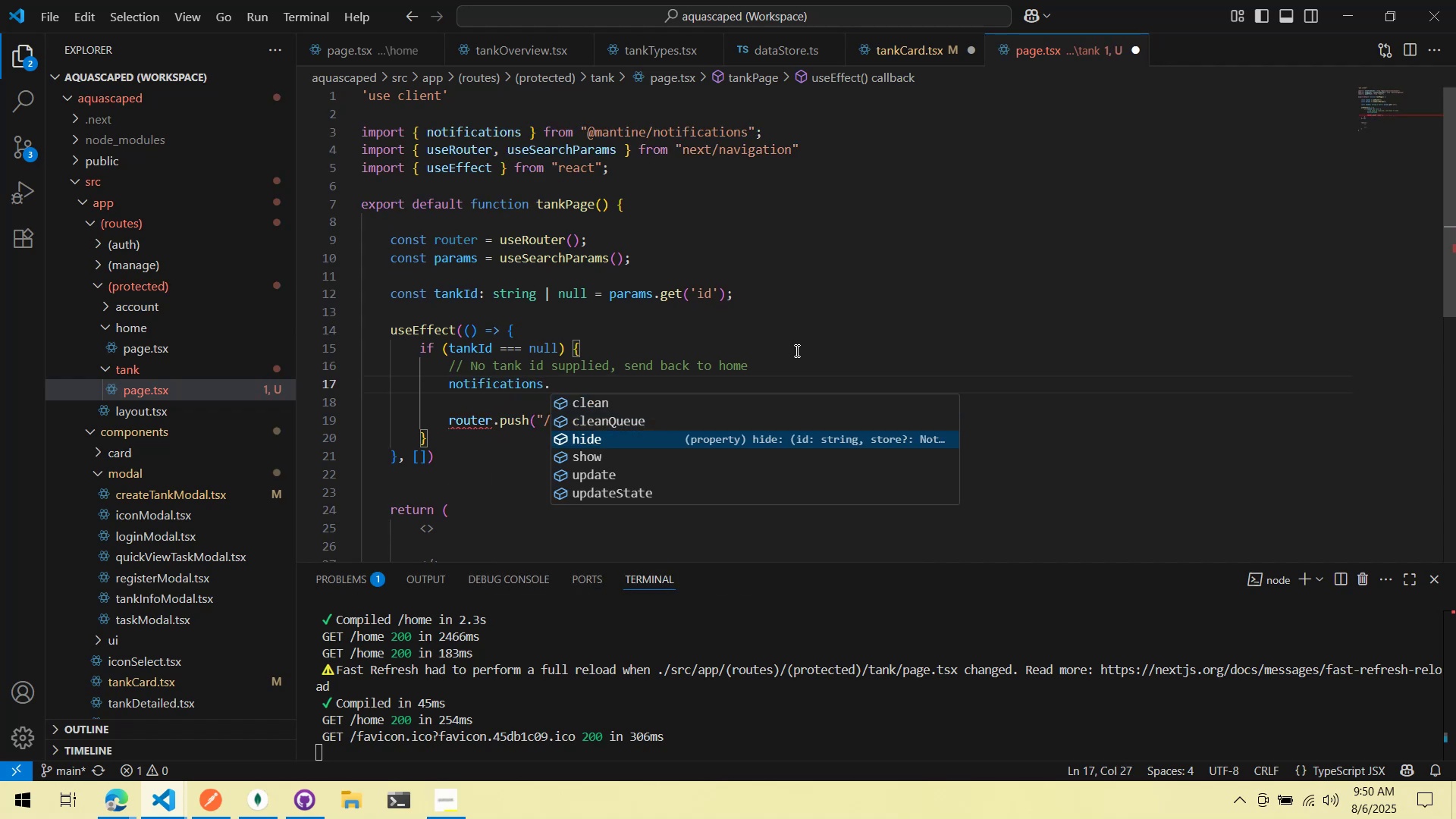 
key(ArrowDown)
 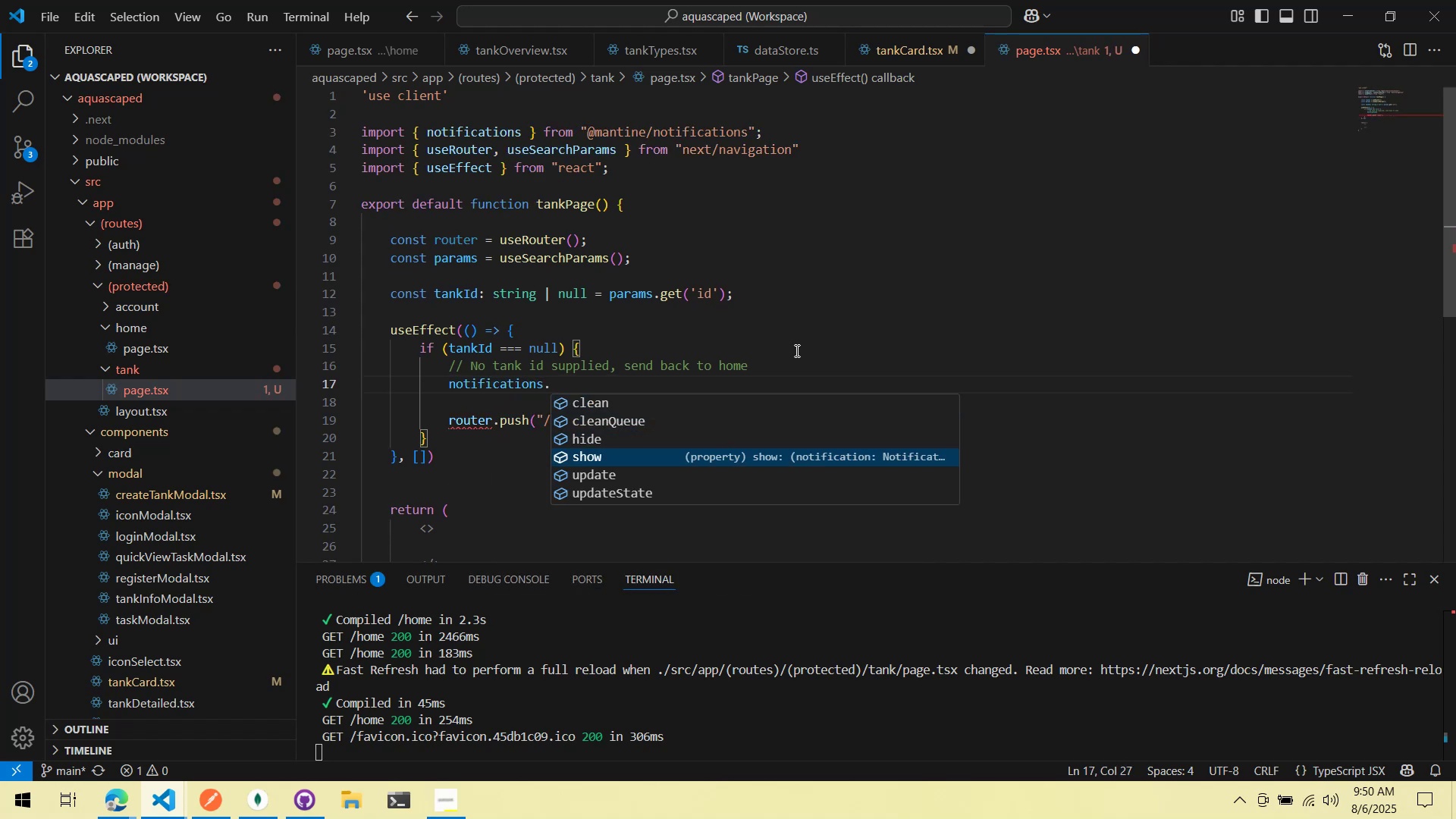 
key(Enter)
 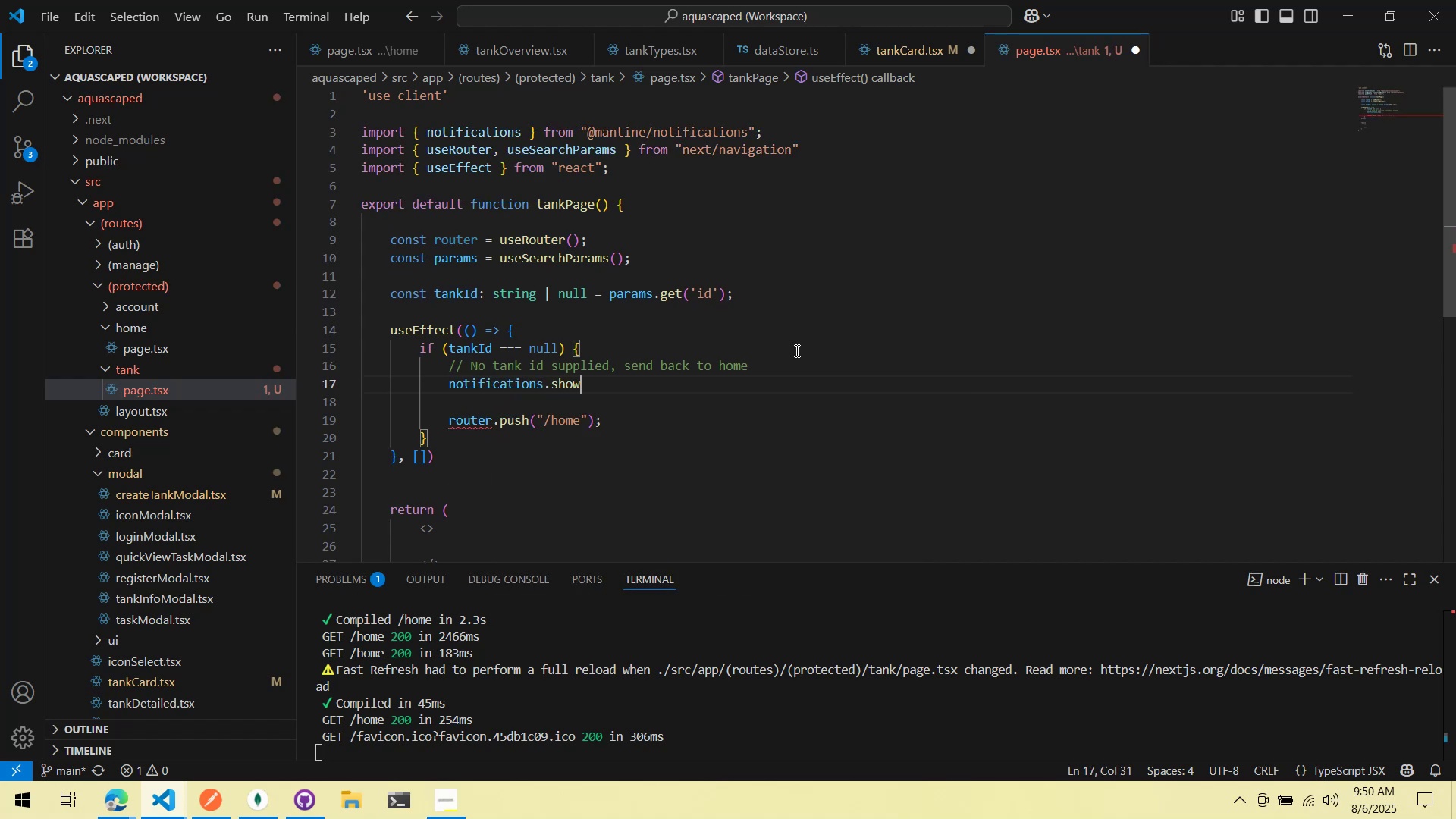 
type((({)
key(Backspace)
key(Backspace)
type({)
 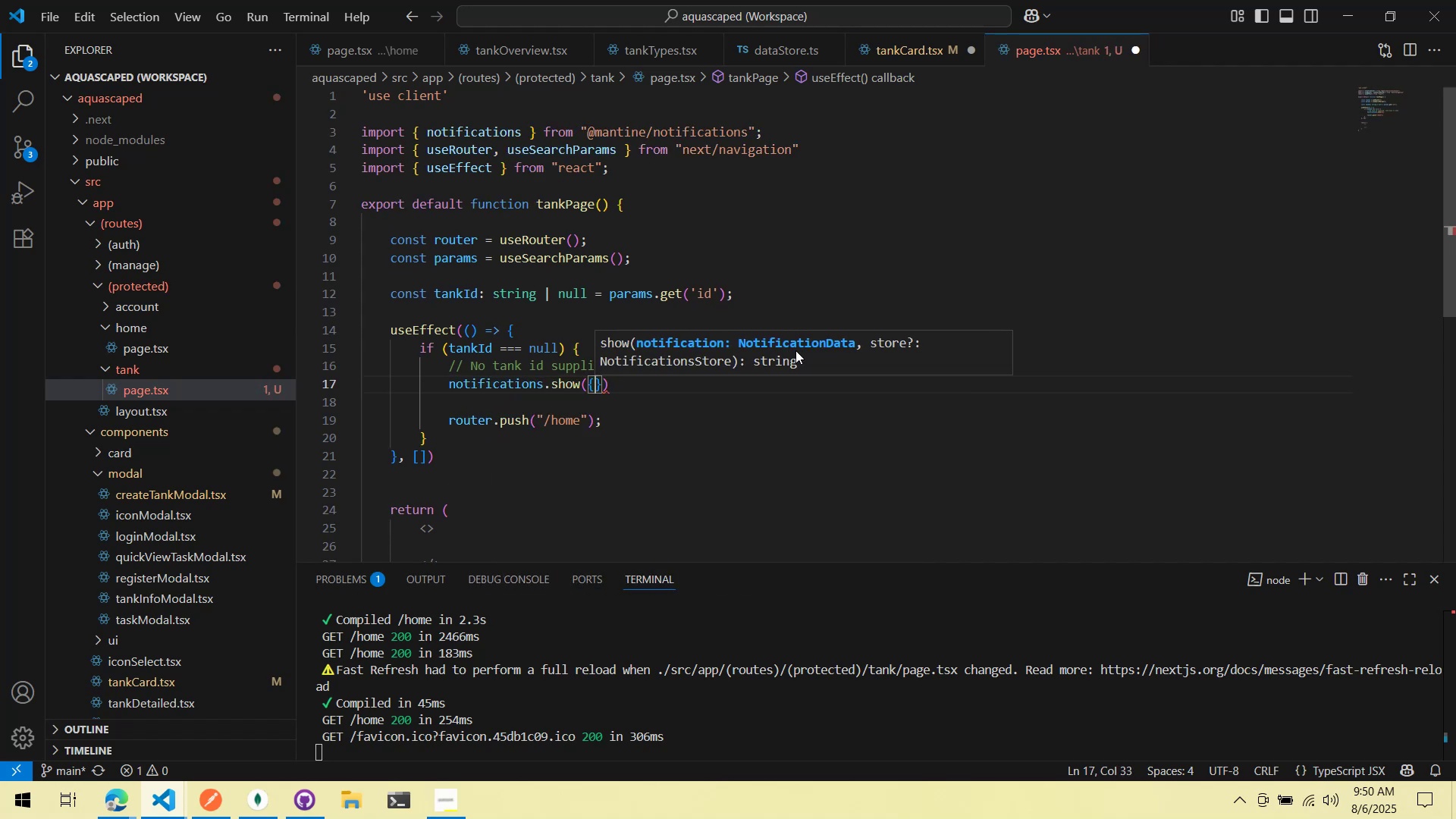 
key(Enter)
 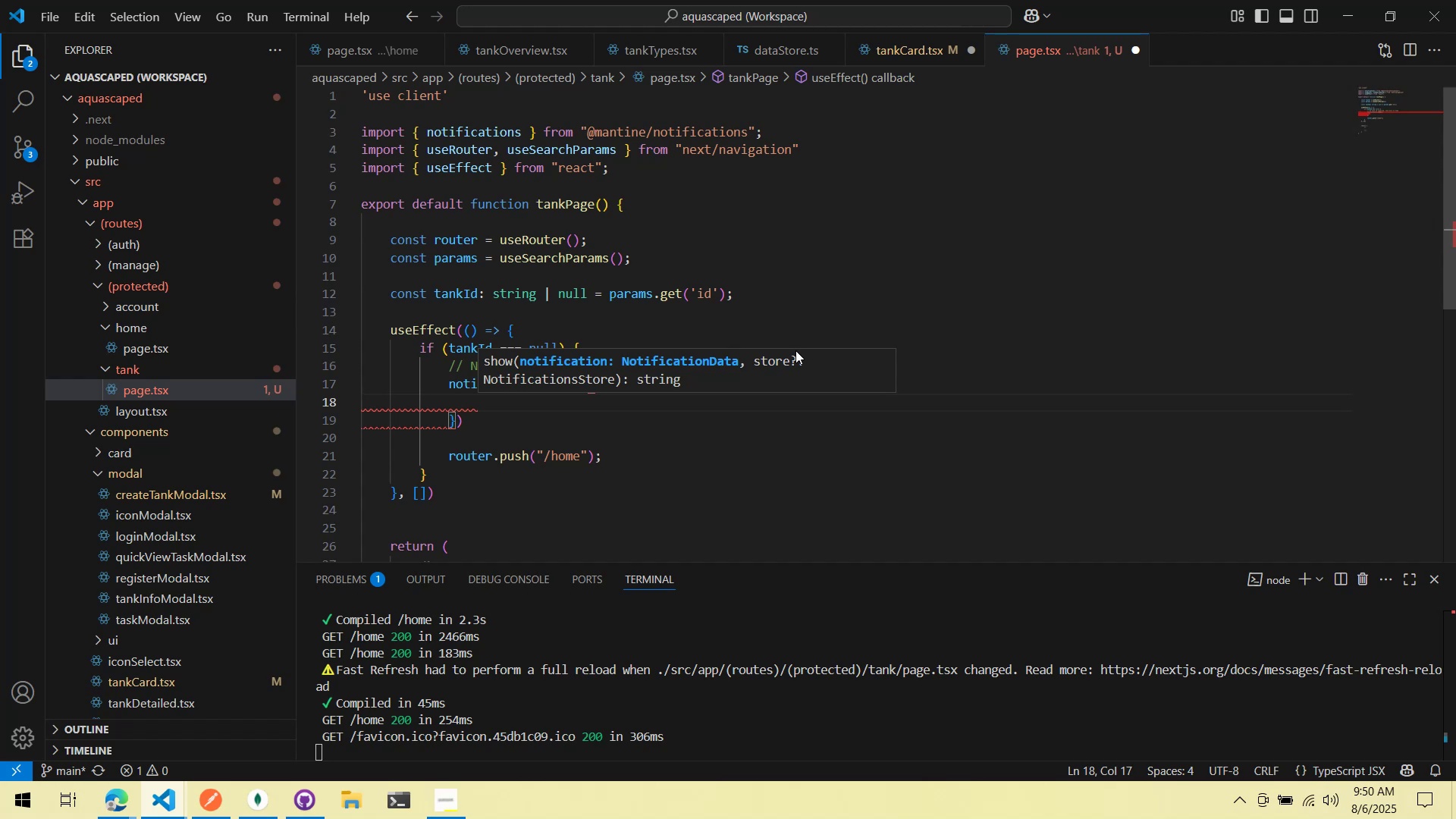 
key(Alt+AltLeft)
 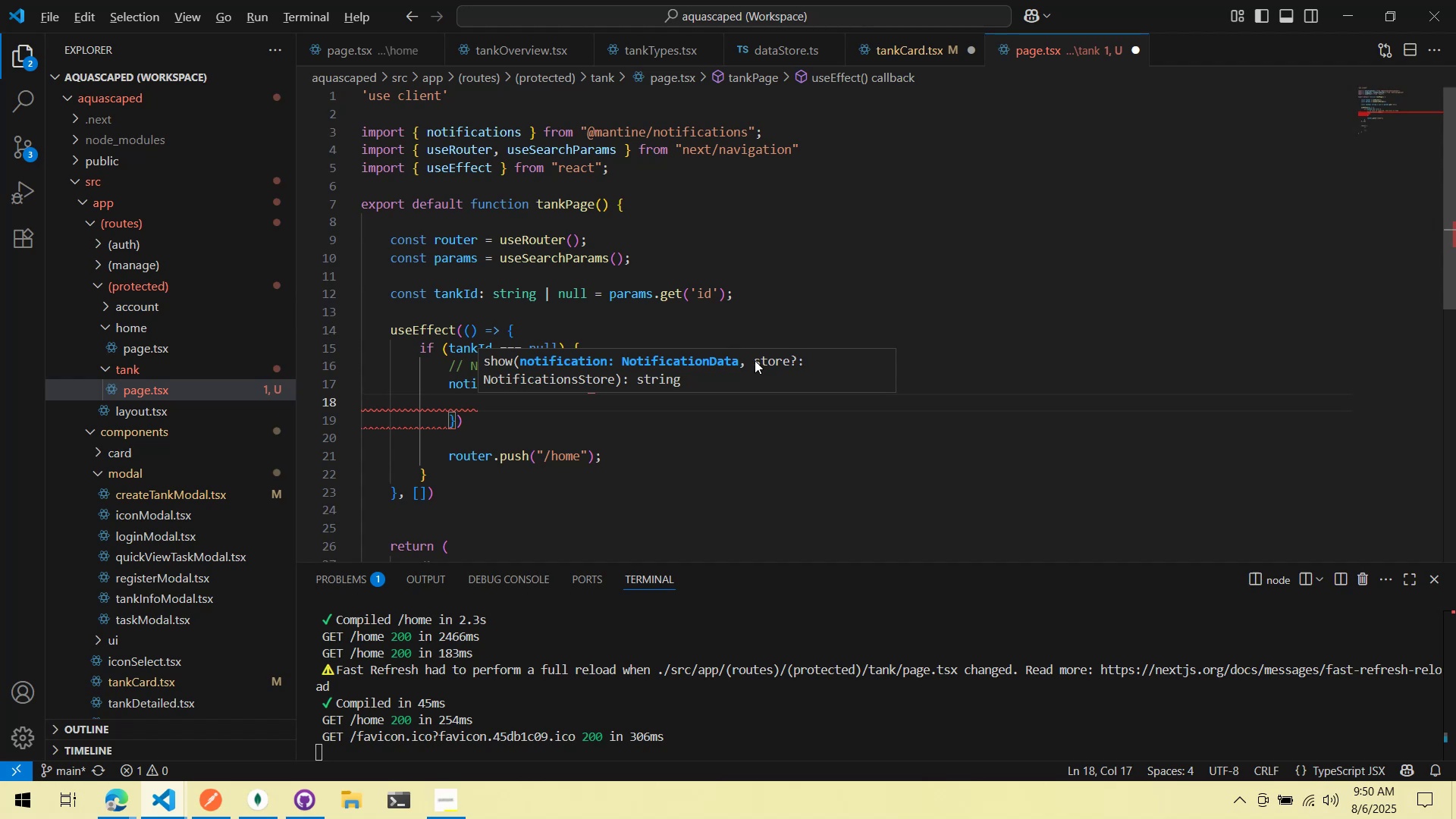 
key(Alt+Tab)
 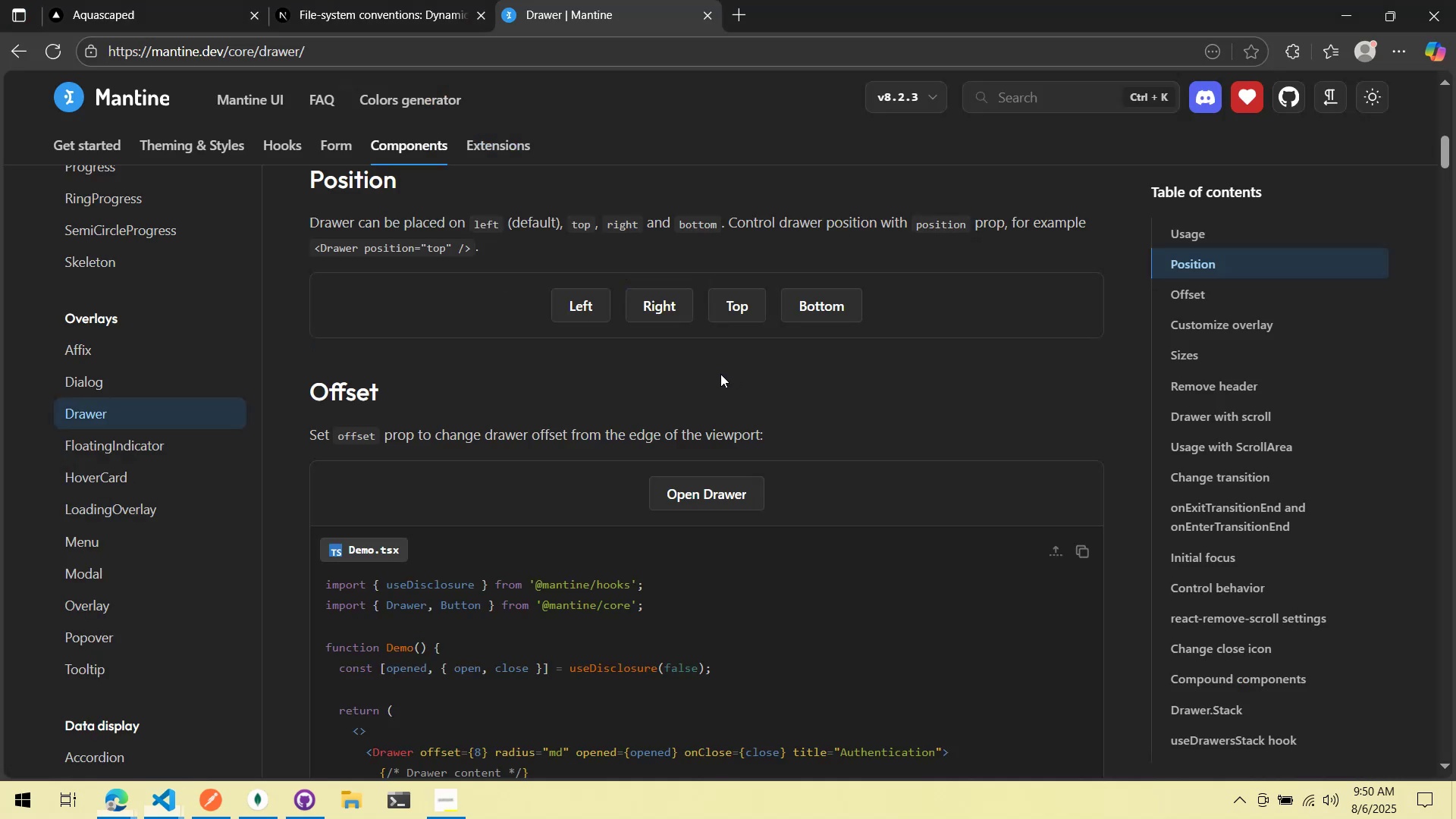 
key(Alt+AltLeft)
 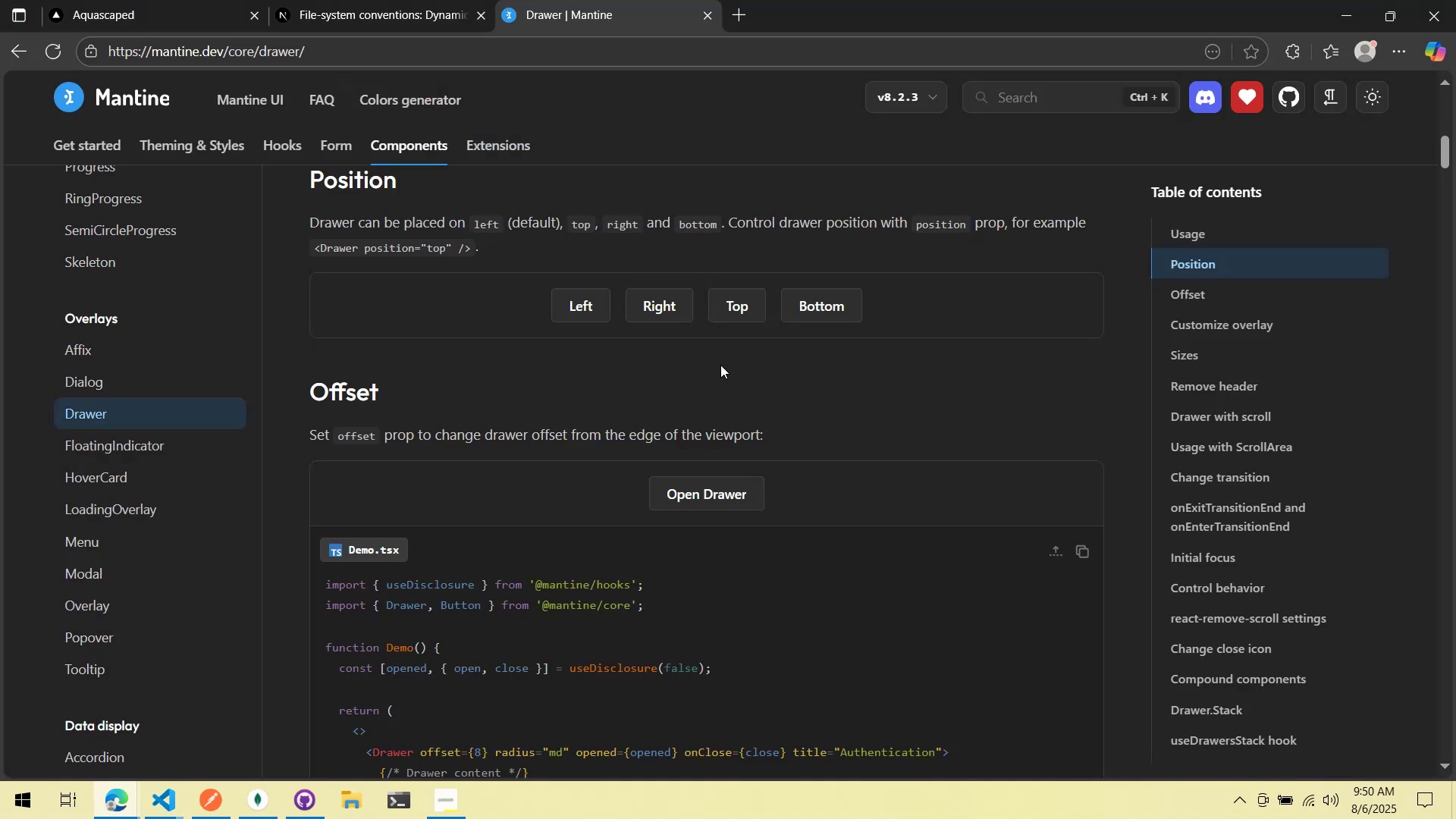 
key(Alt+Tab)
 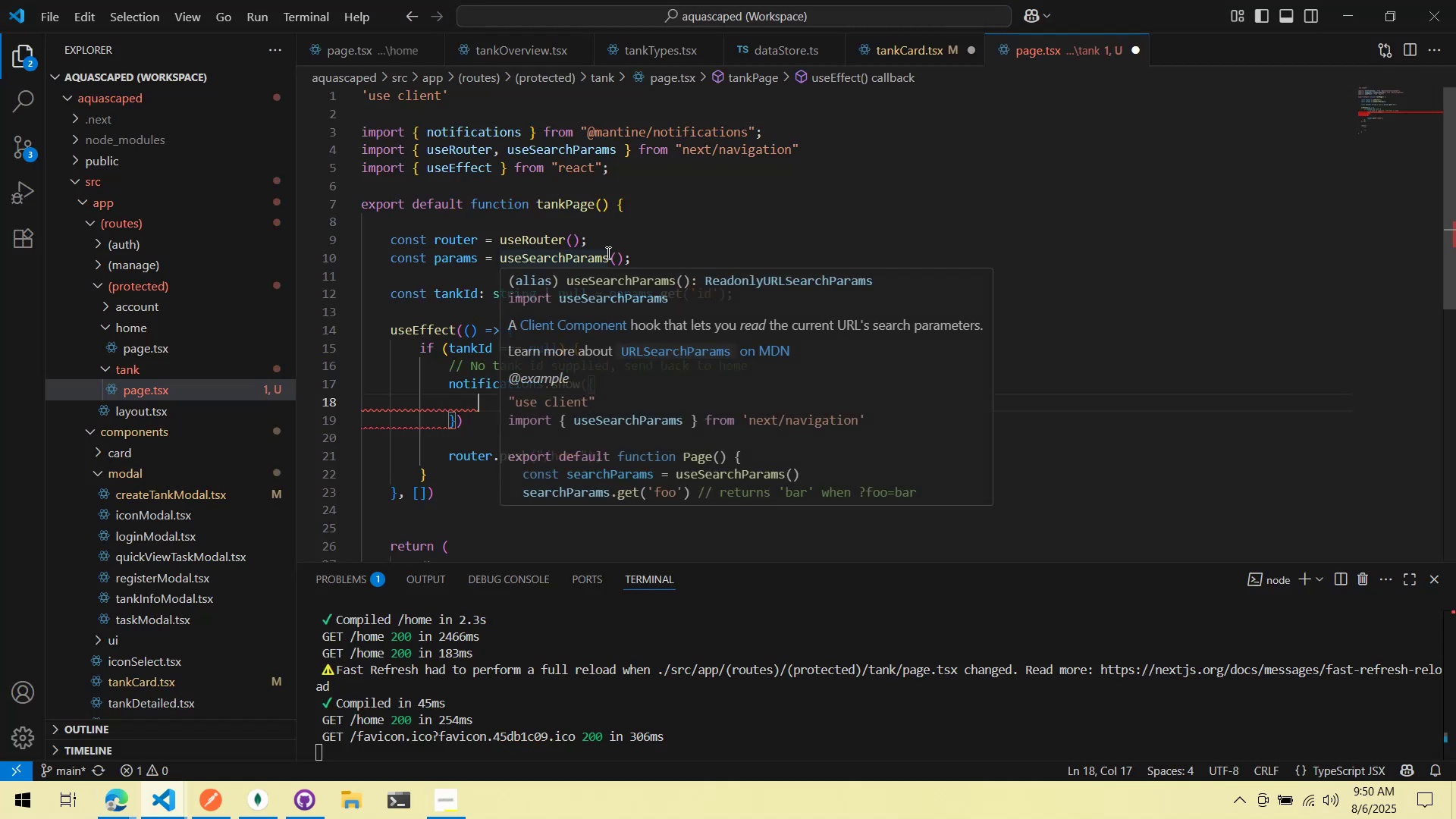 
key(Control+Shift+F)
 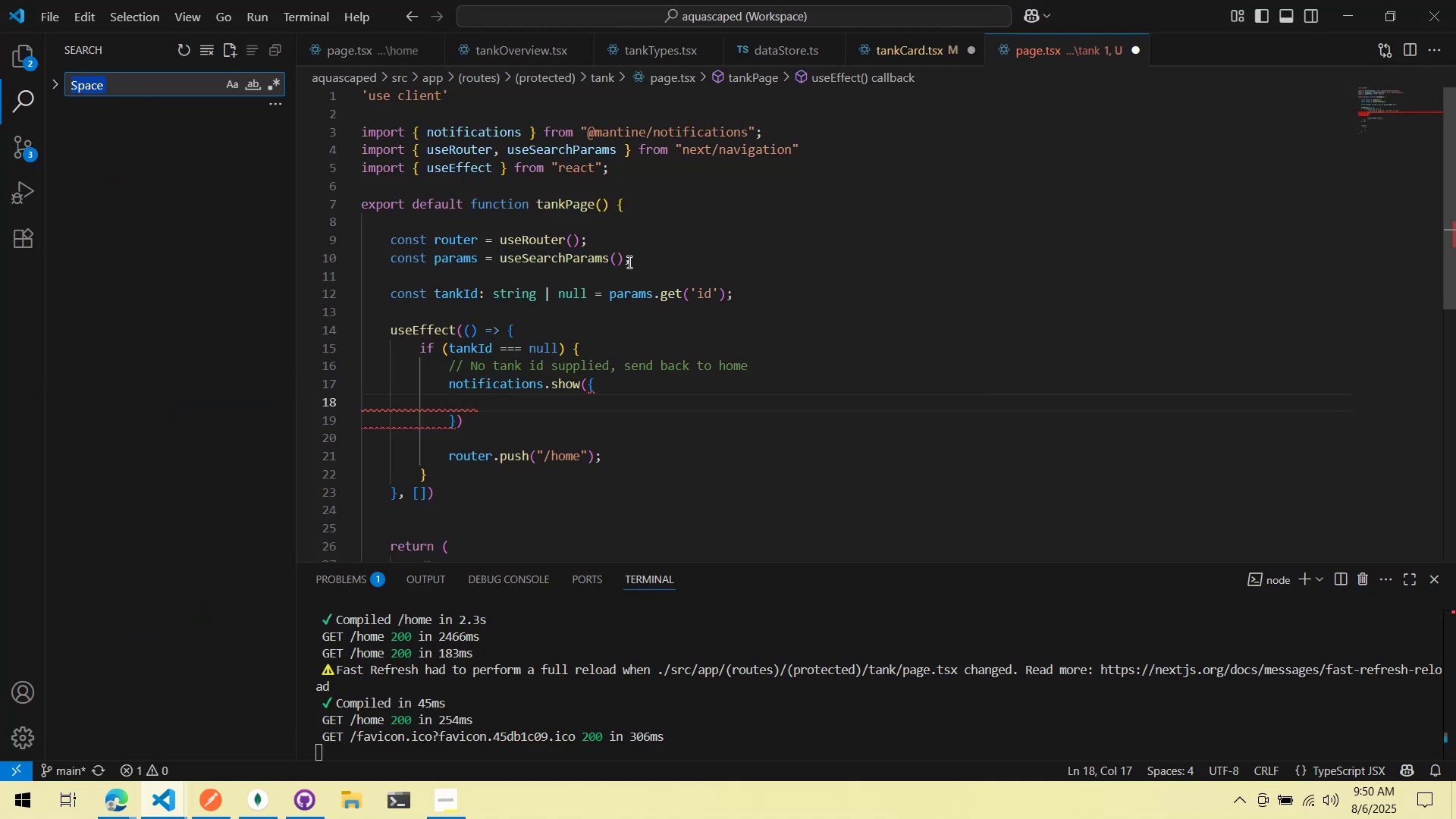 
type(notifications.show)
 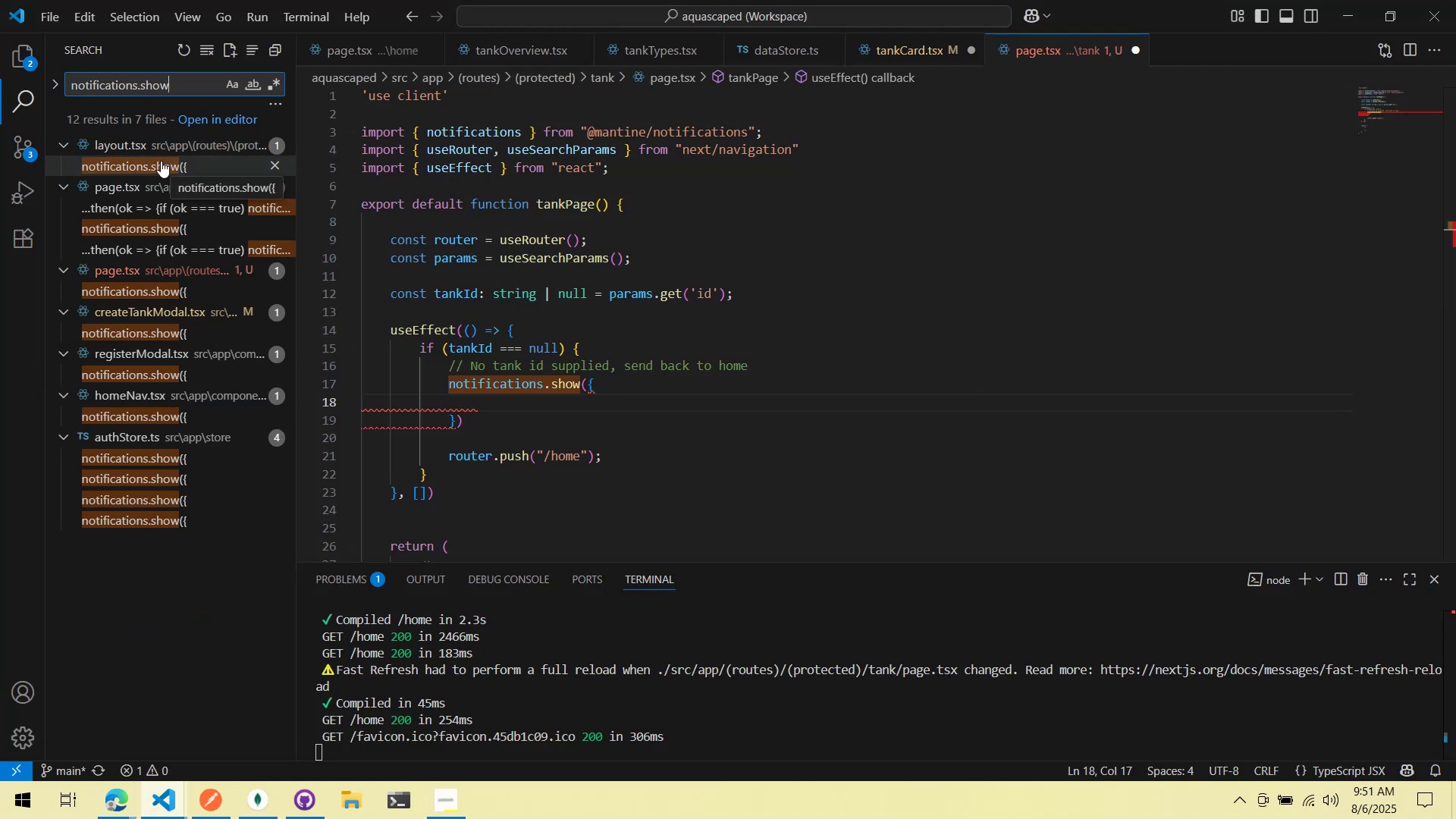 
wait(5.92)
 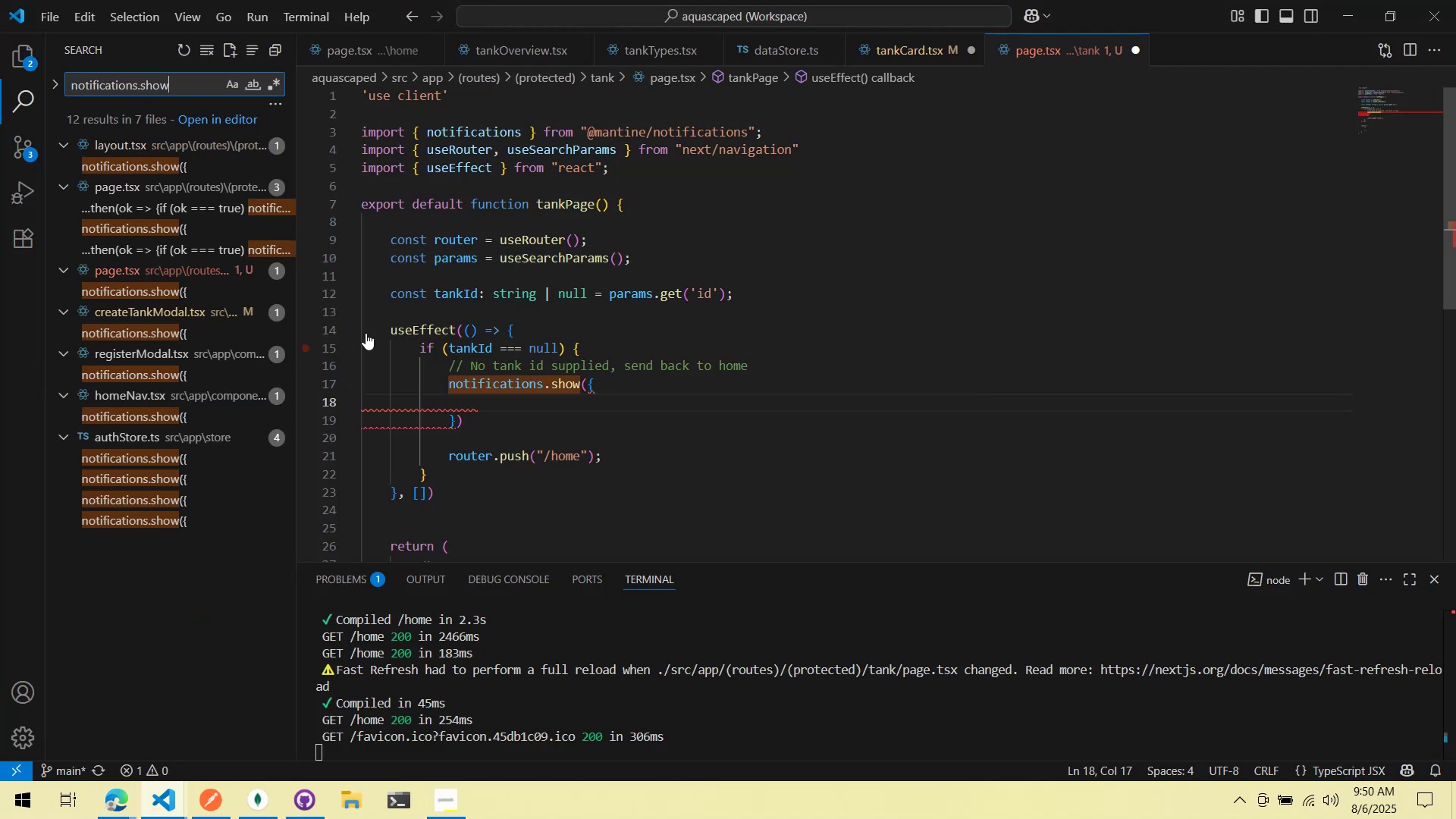 
left_click([168, 167])
 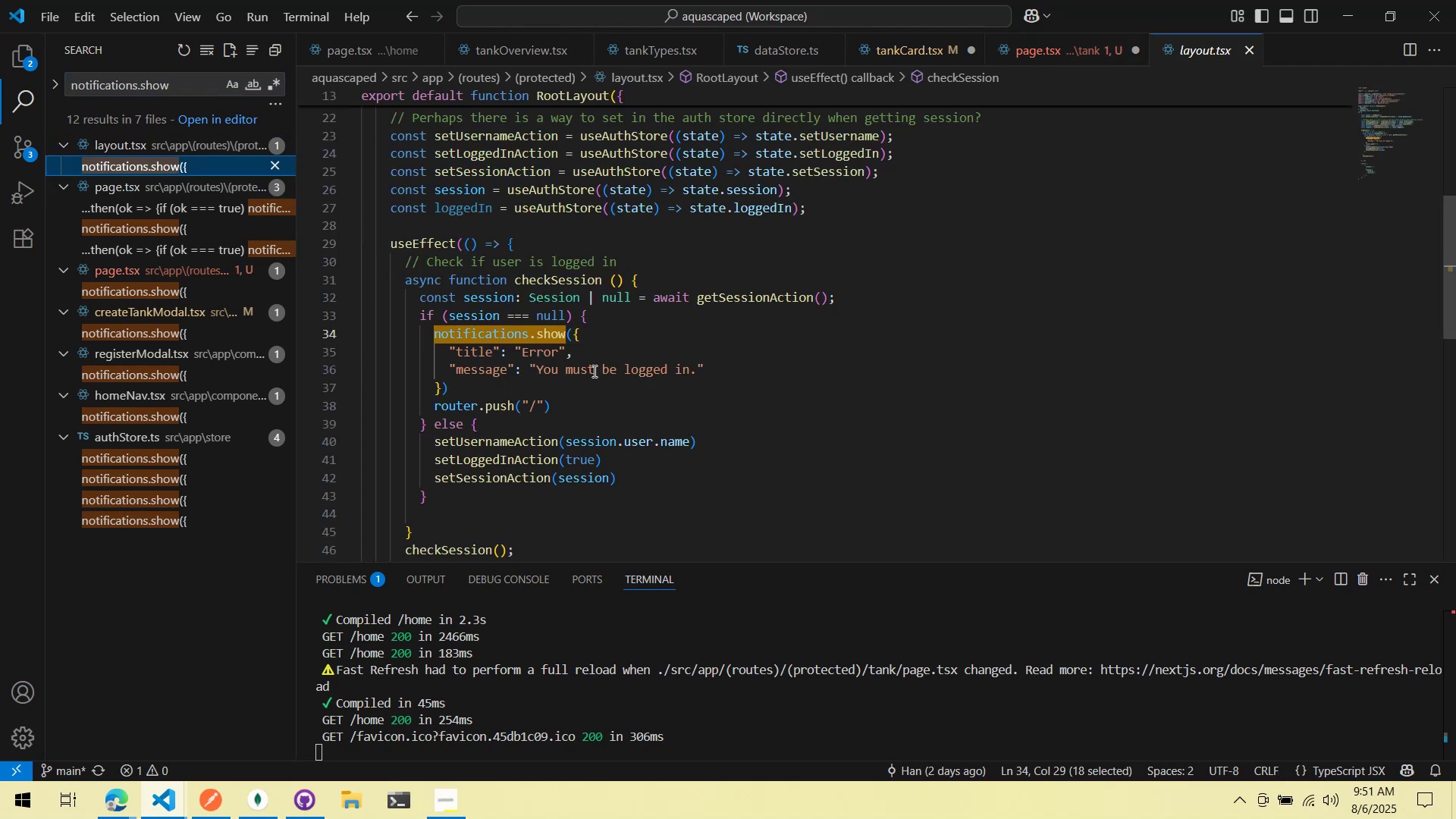 
double_click([589, 382])
 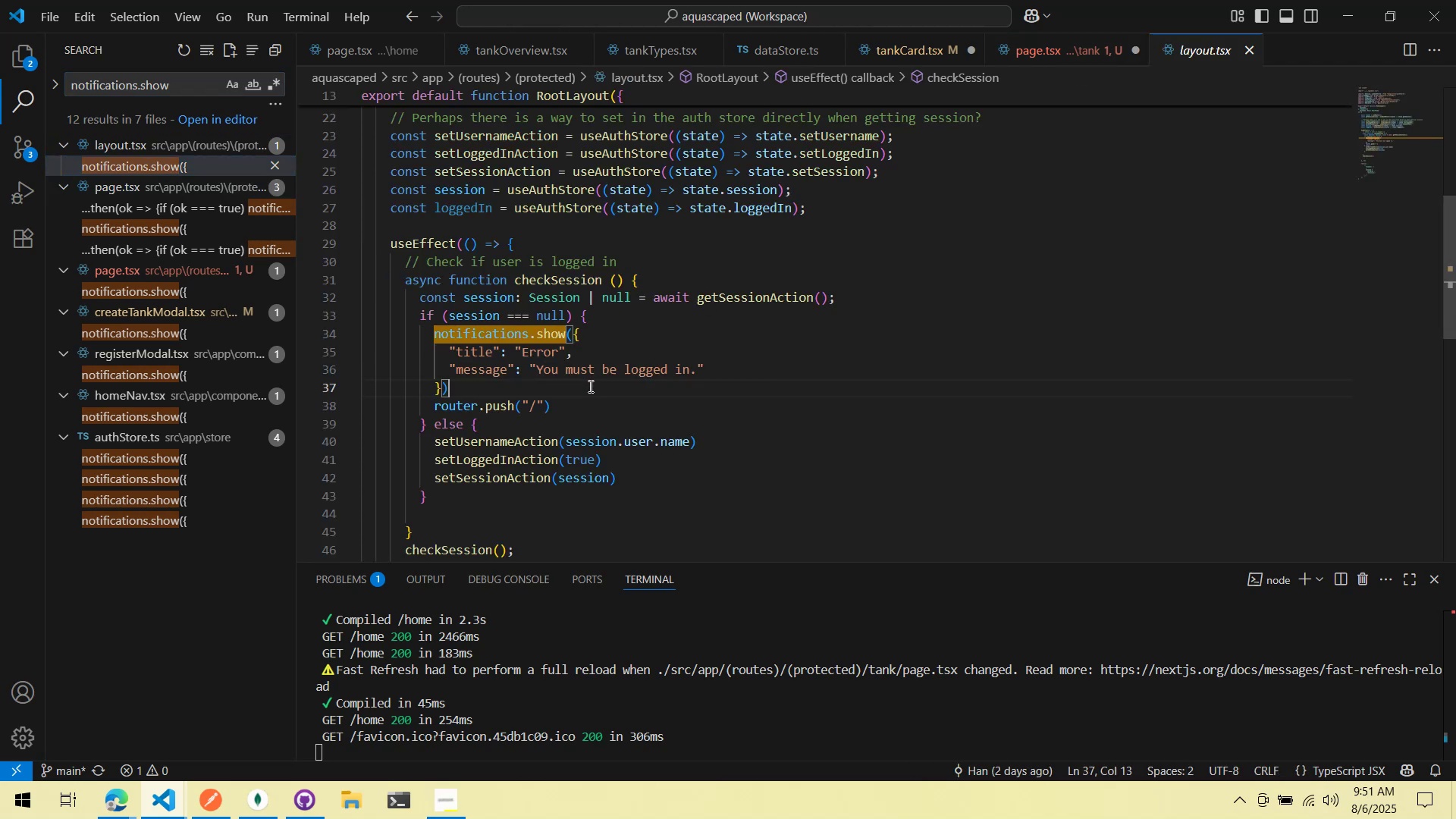 
left_click_drag(start_coordinate=[589, 386], to_coordinate=[270, 332])
 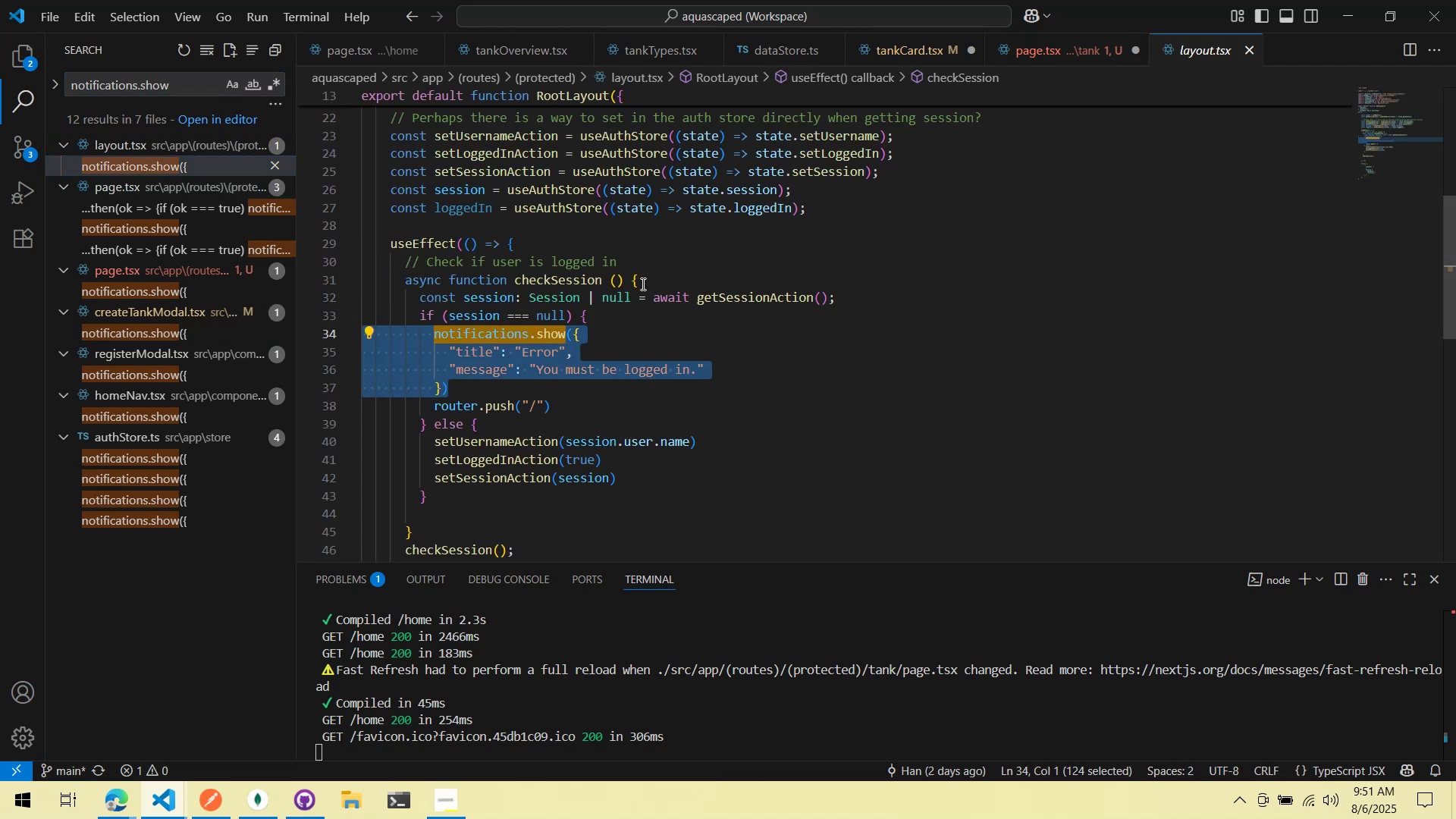 
key(Control+C)
 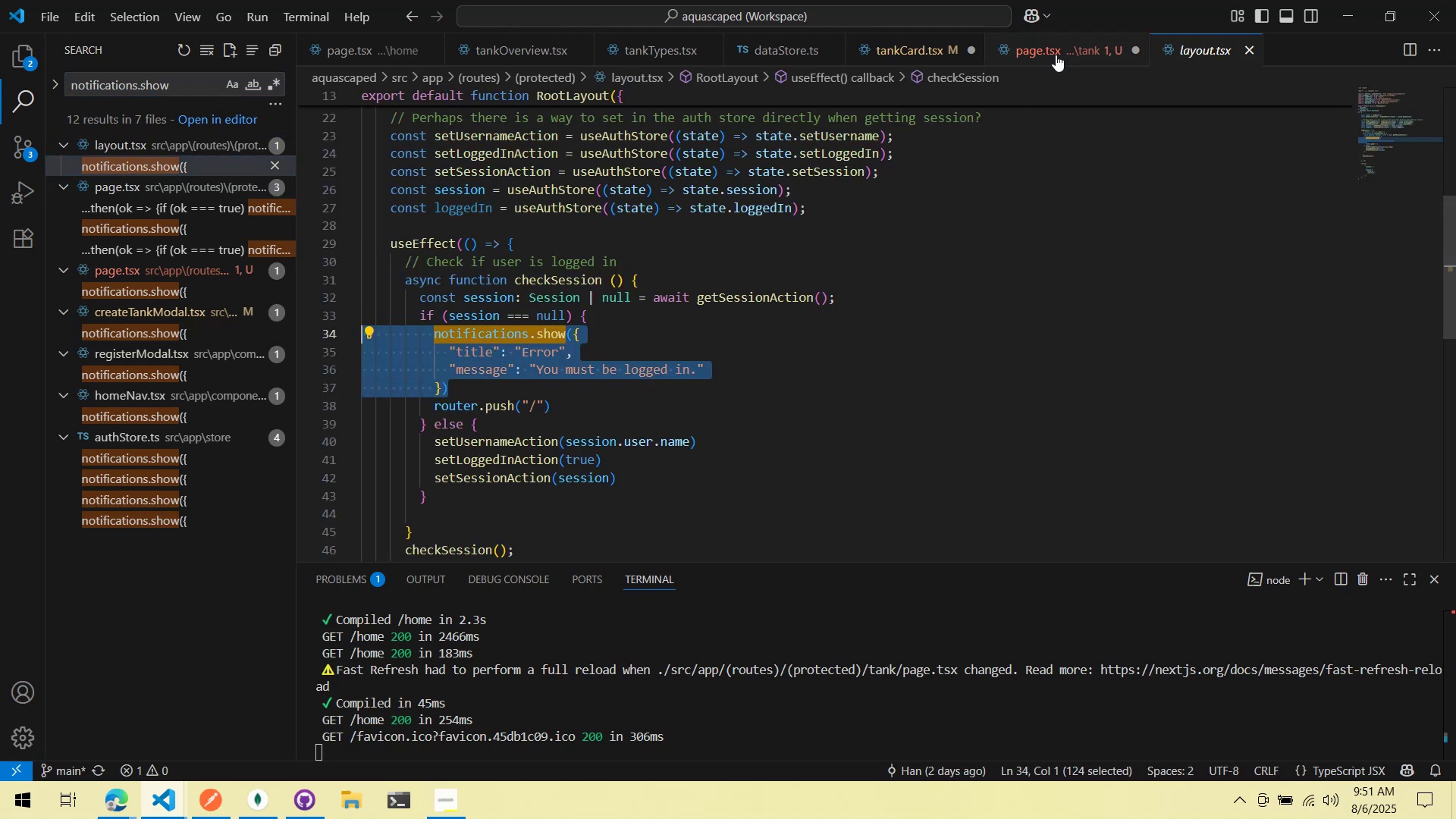 
left_click([1056, 52])
 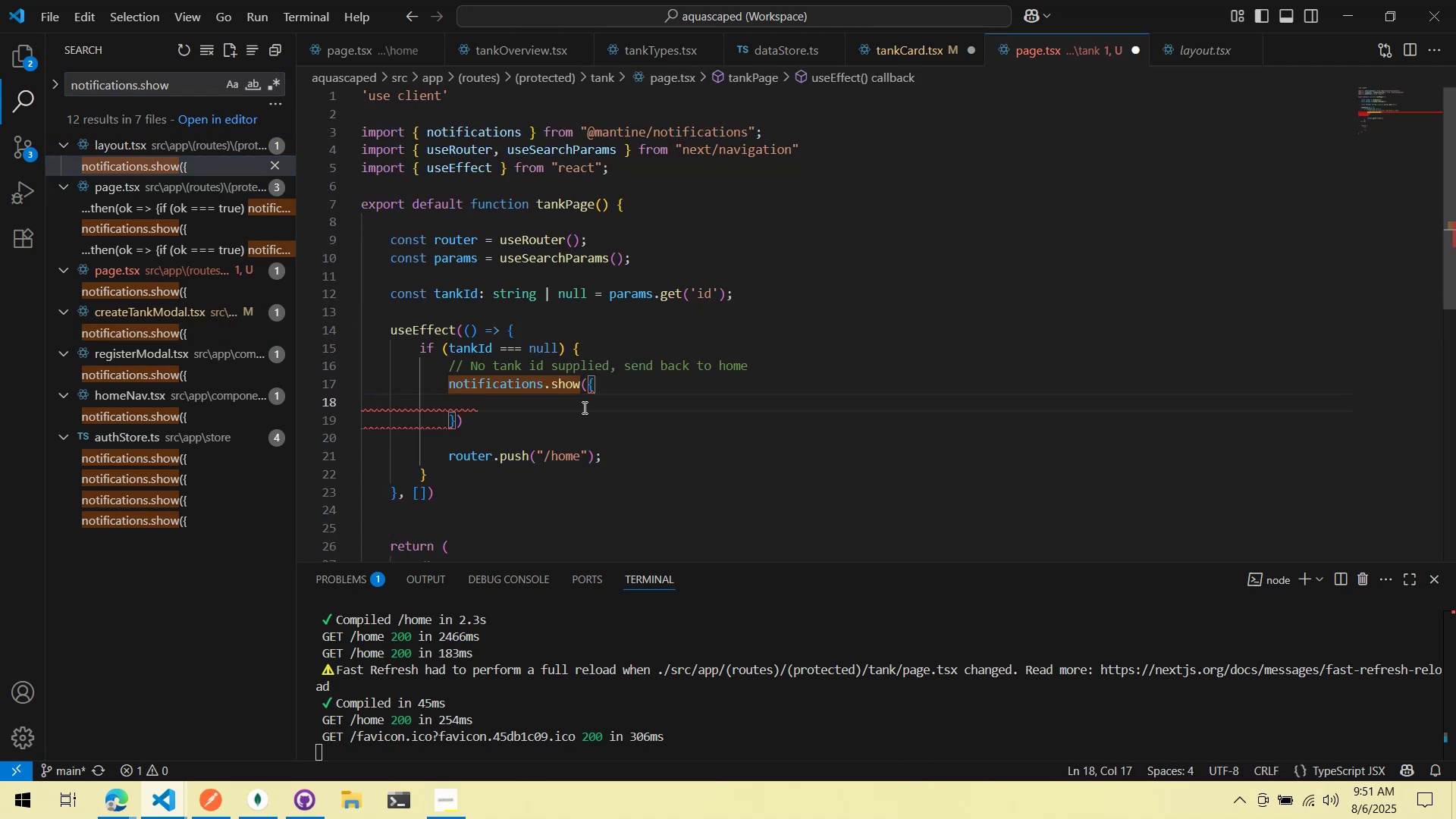 
left_click_drag(start_coordinate=[567, 426], to_coordinate=[296, 384])
 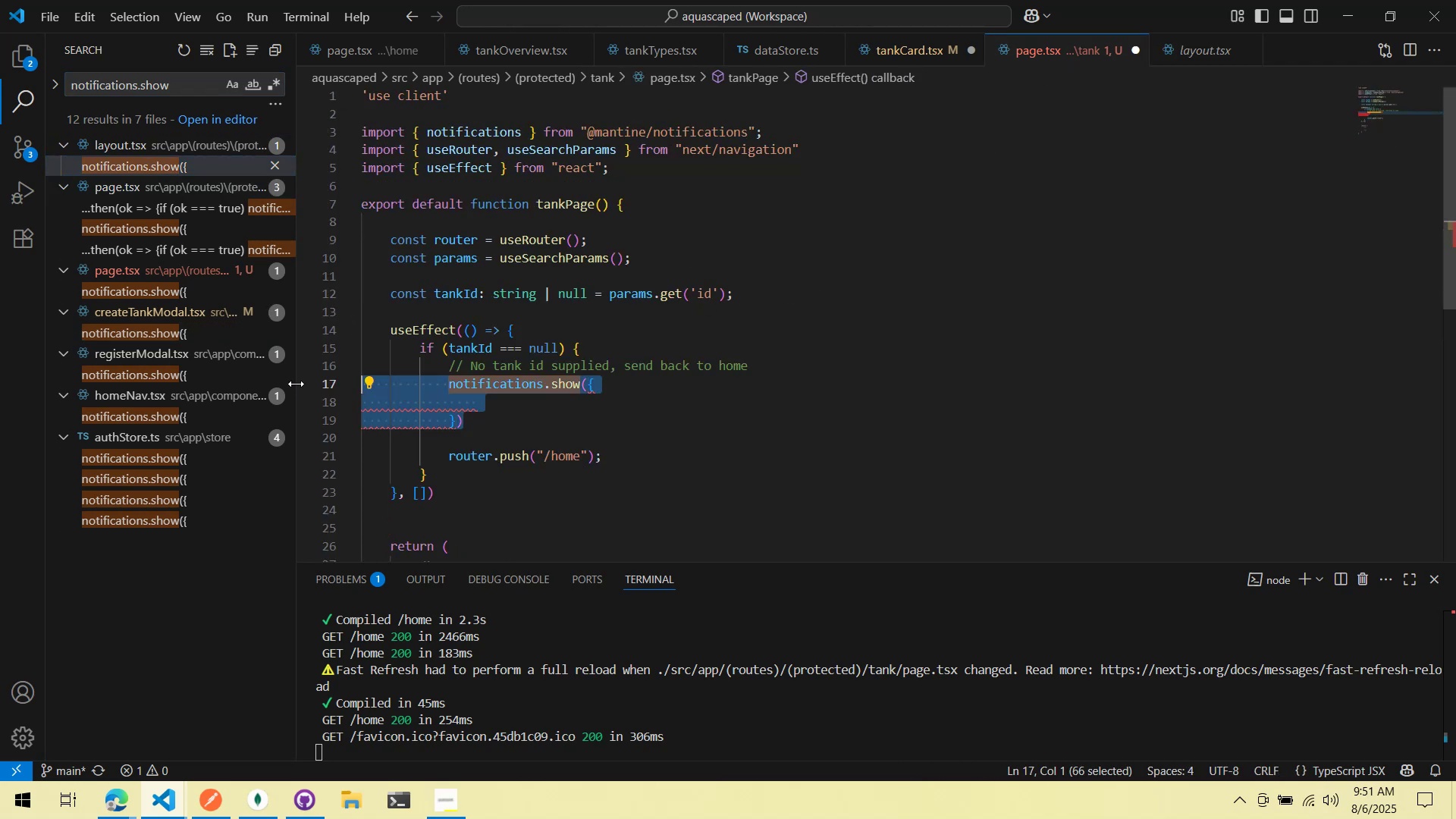 
key(Control+ControlLeft)
 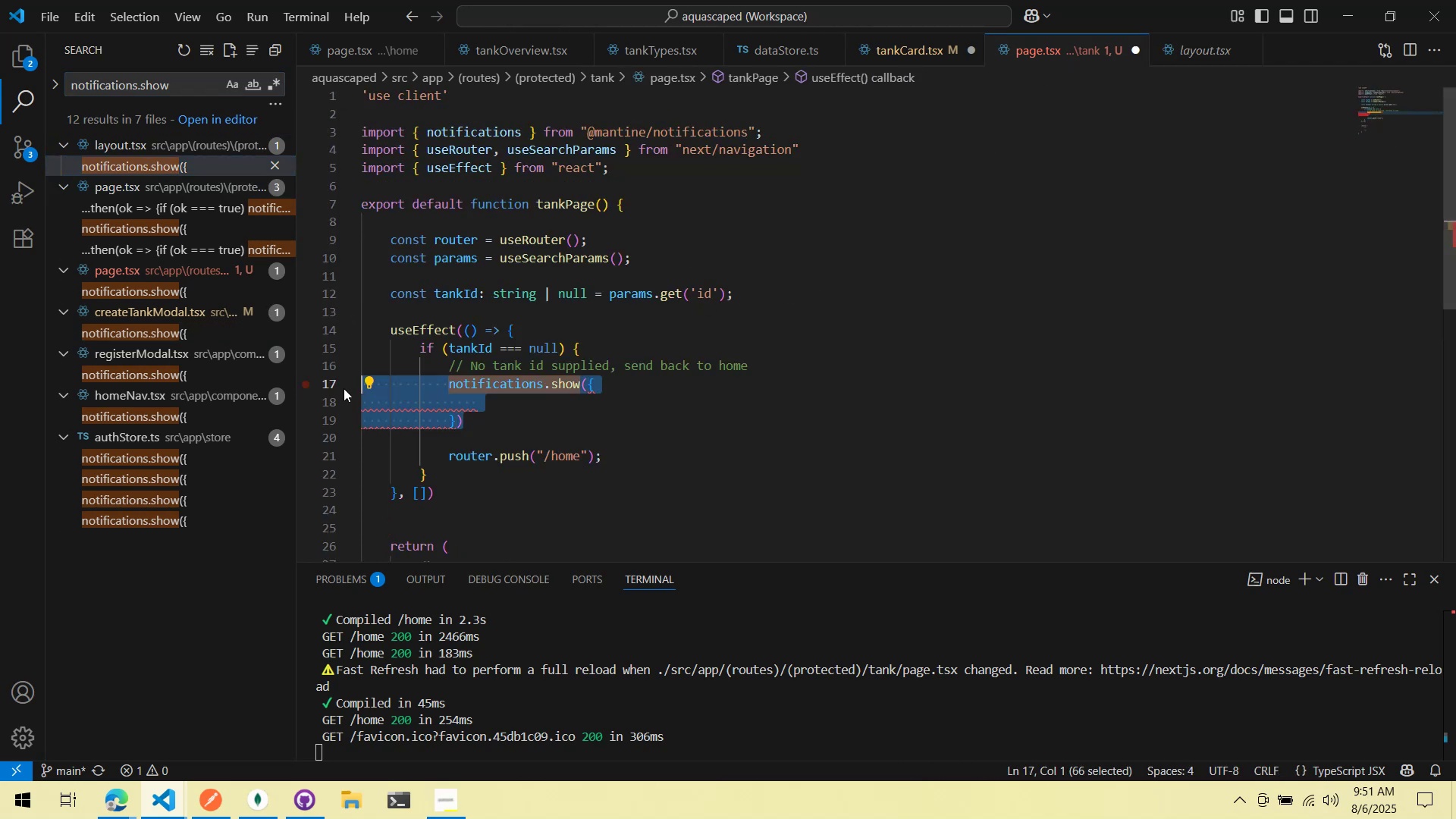 
key(Control+V)
 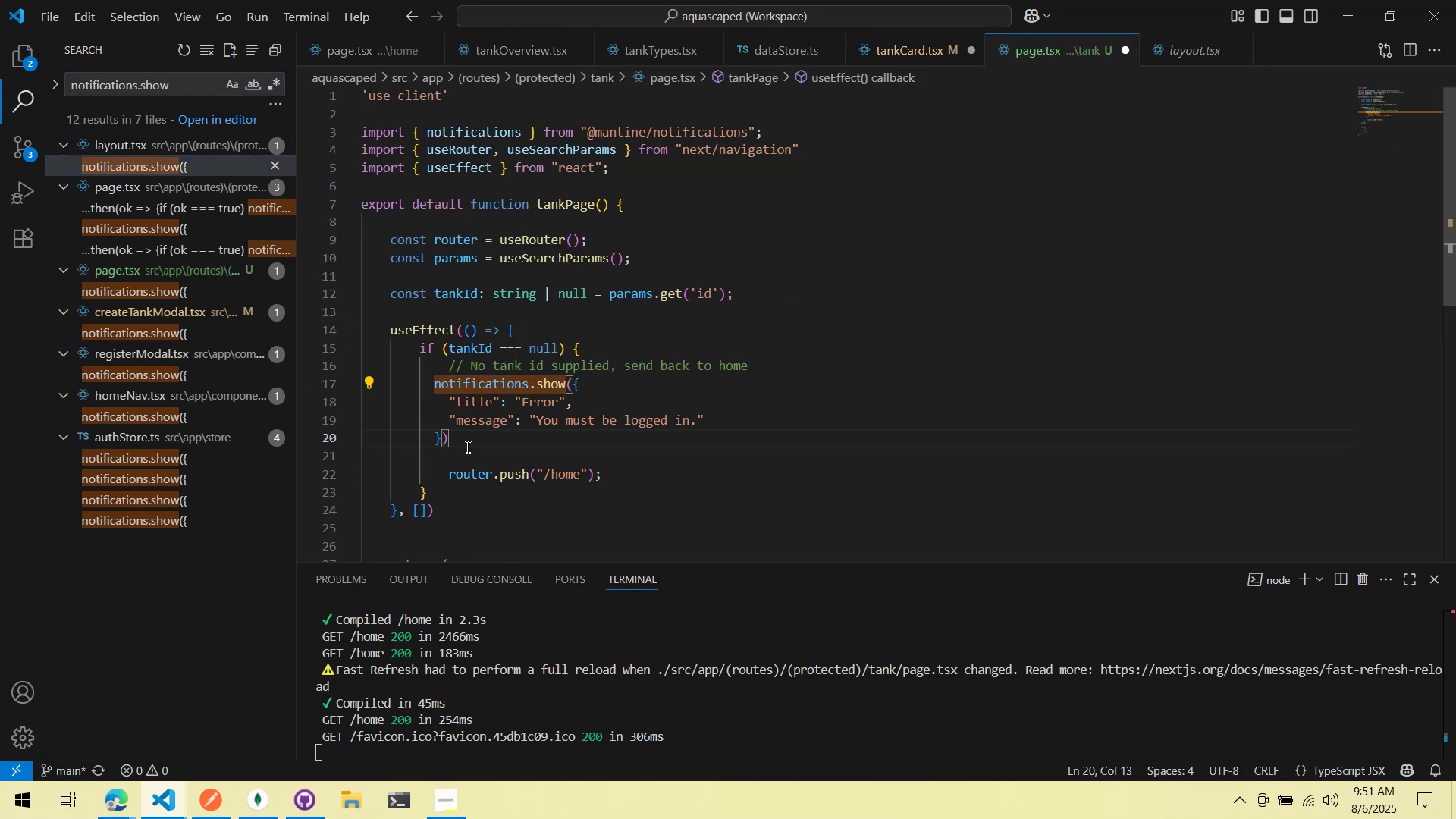 
left_click([465, 457])
 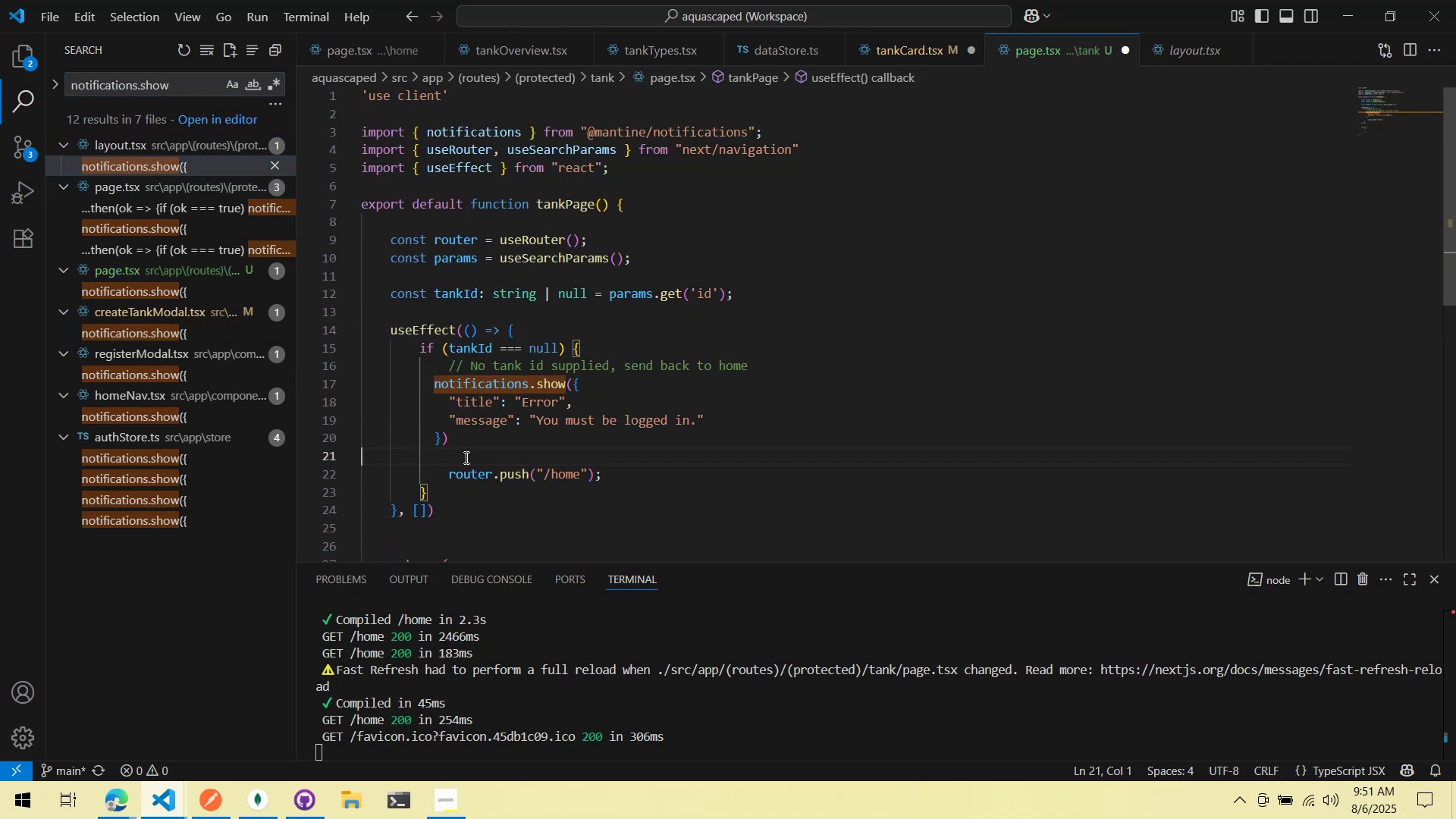 
key(Control+ControlLeft)
 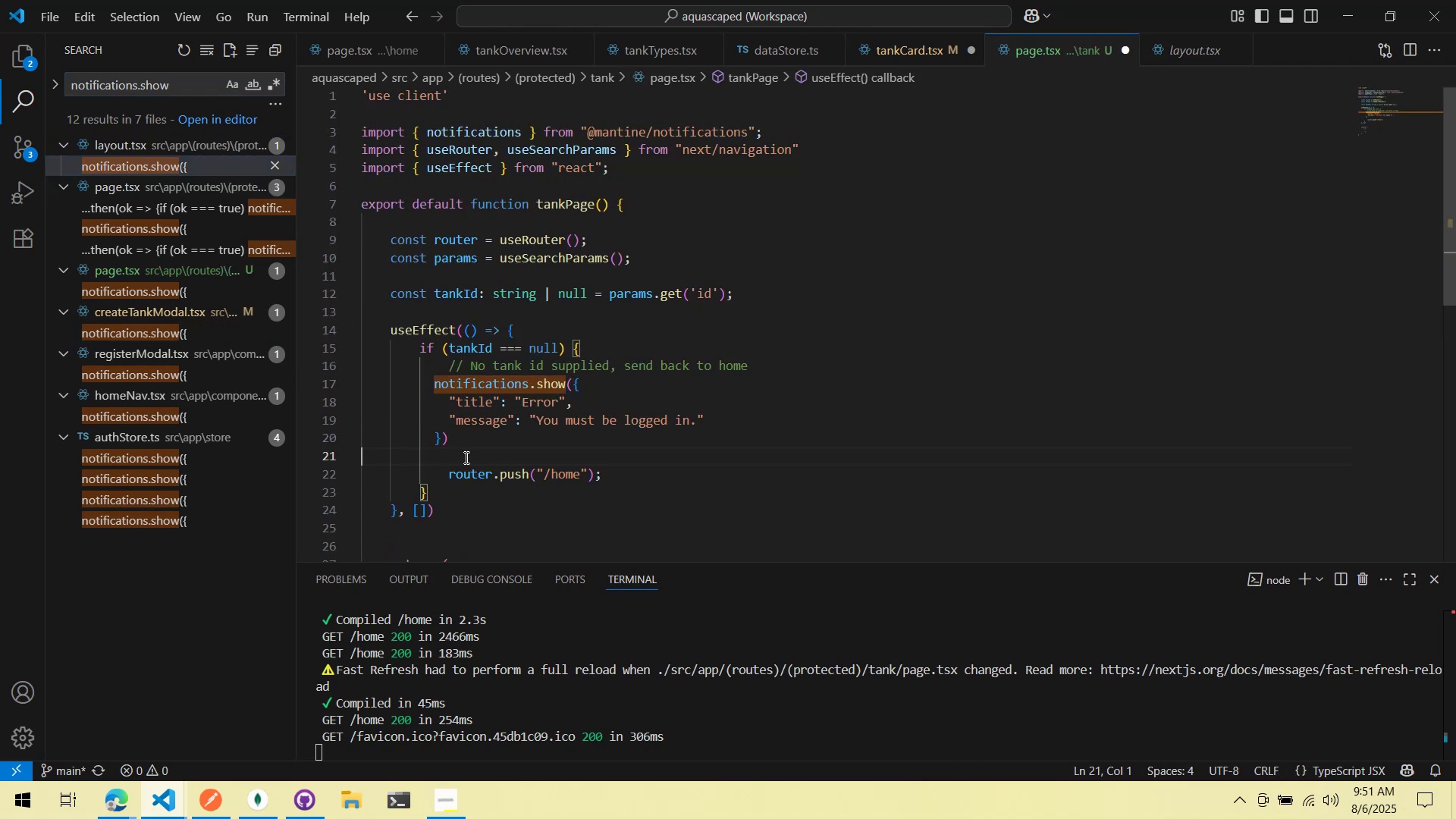 
key(Control+X)
 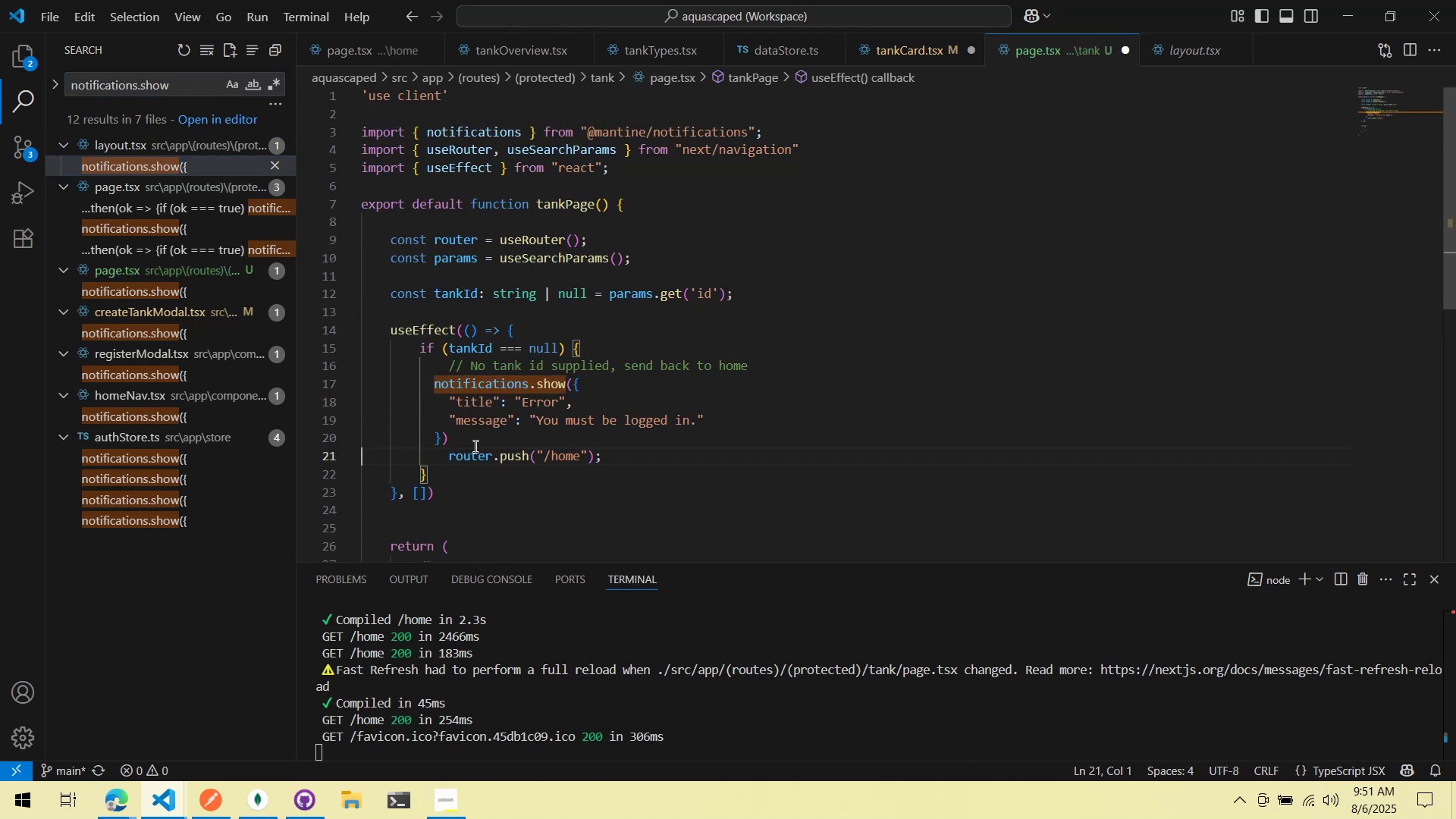 
left_click_drag(start_coordinate=[479, 443], to_coordinate=[231, 387])
 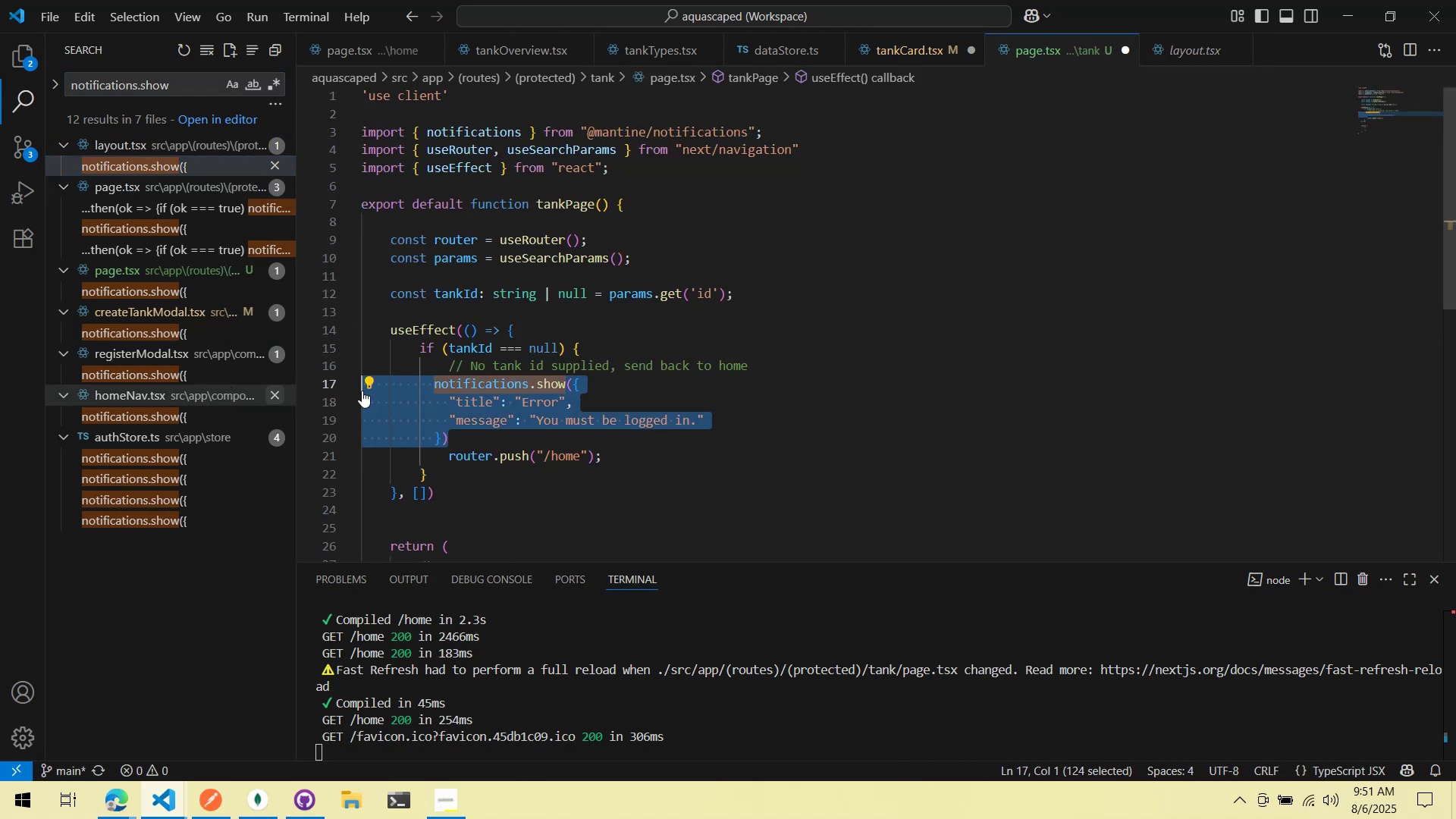 
key(Tab)
 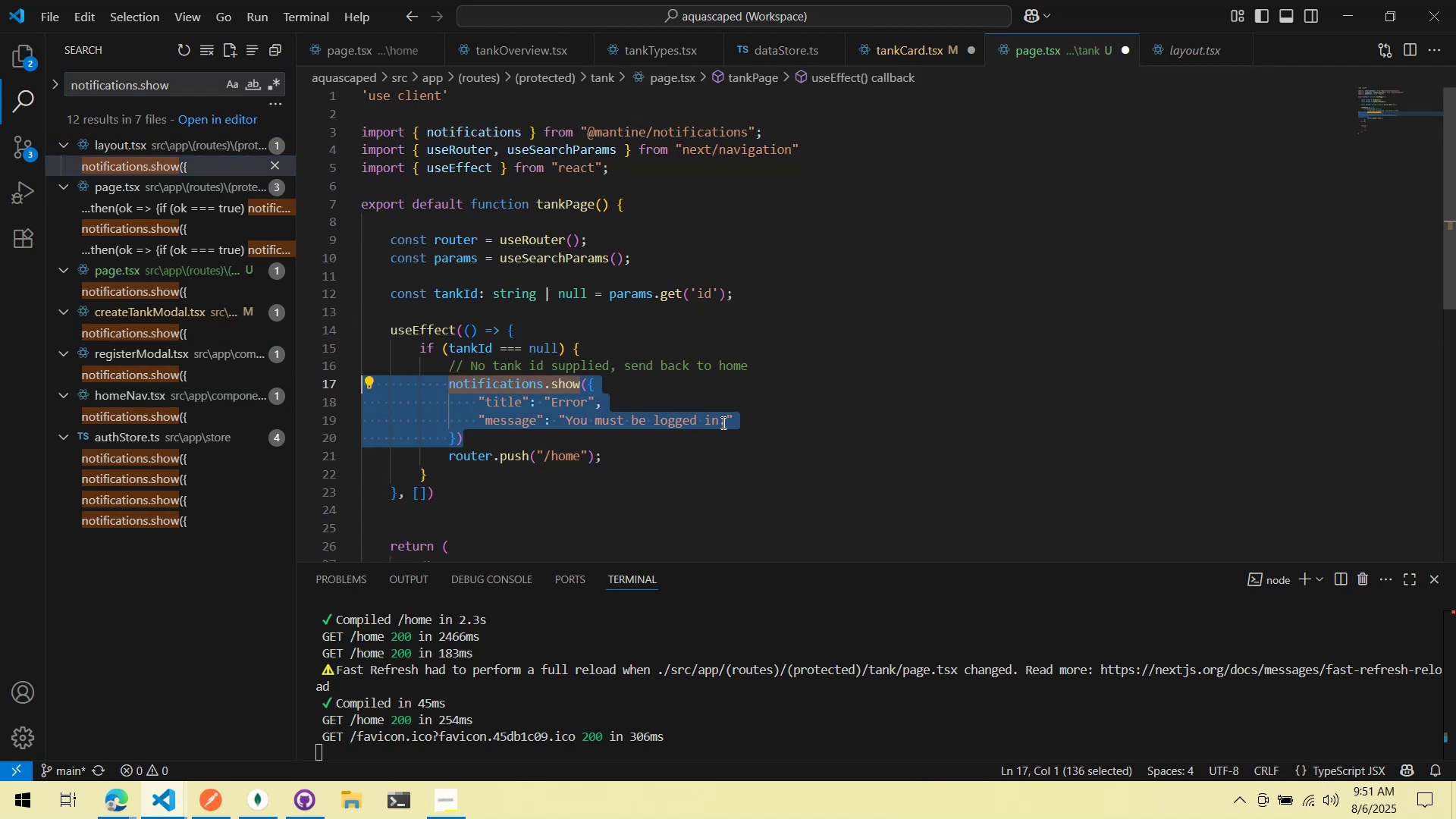 
left_click([726, 431])
 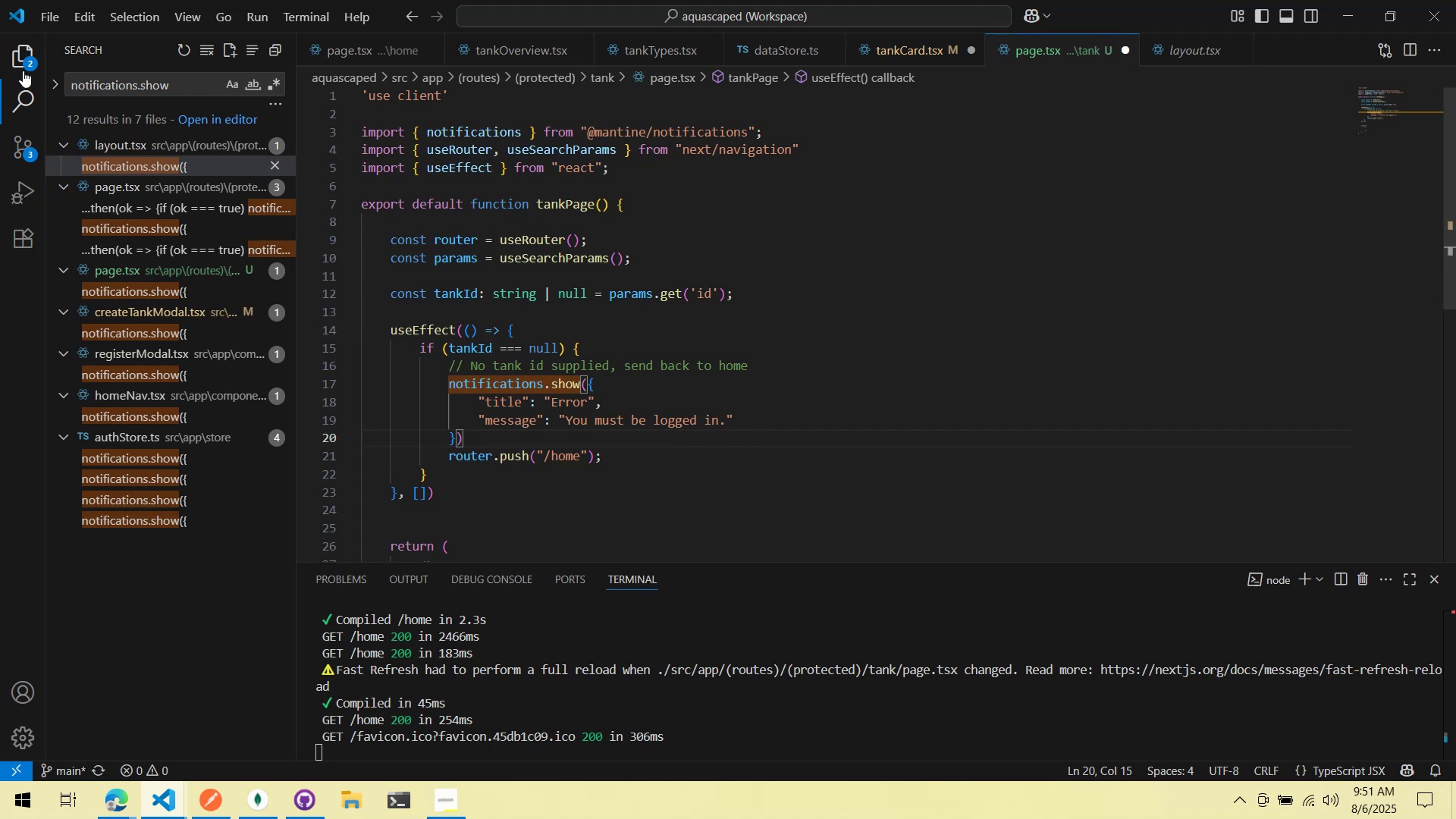 
left_click([650, 435])
 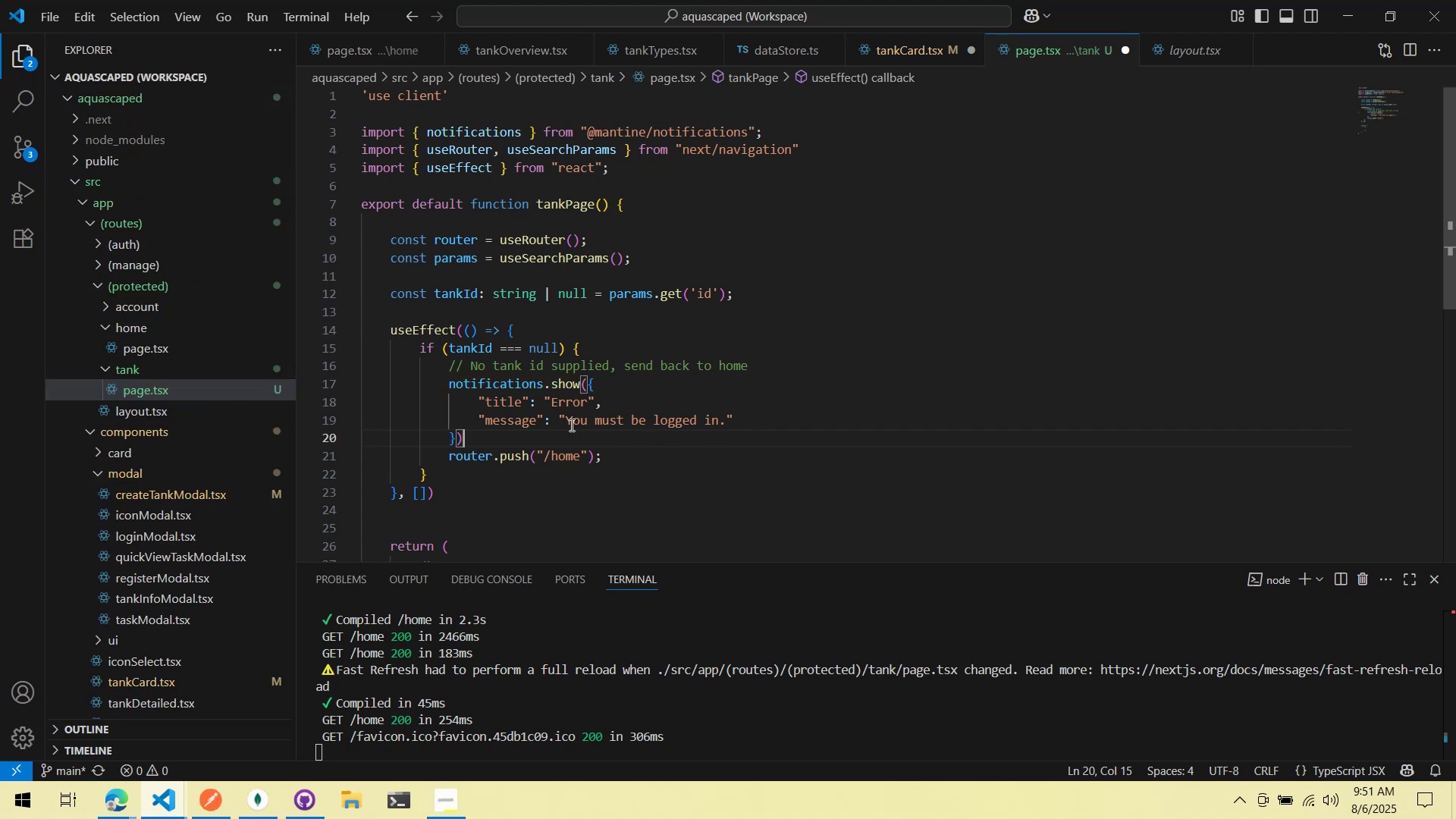 
left_click_drag(start_coordinate=[569, 423], to_coordinate=[720, 425])
 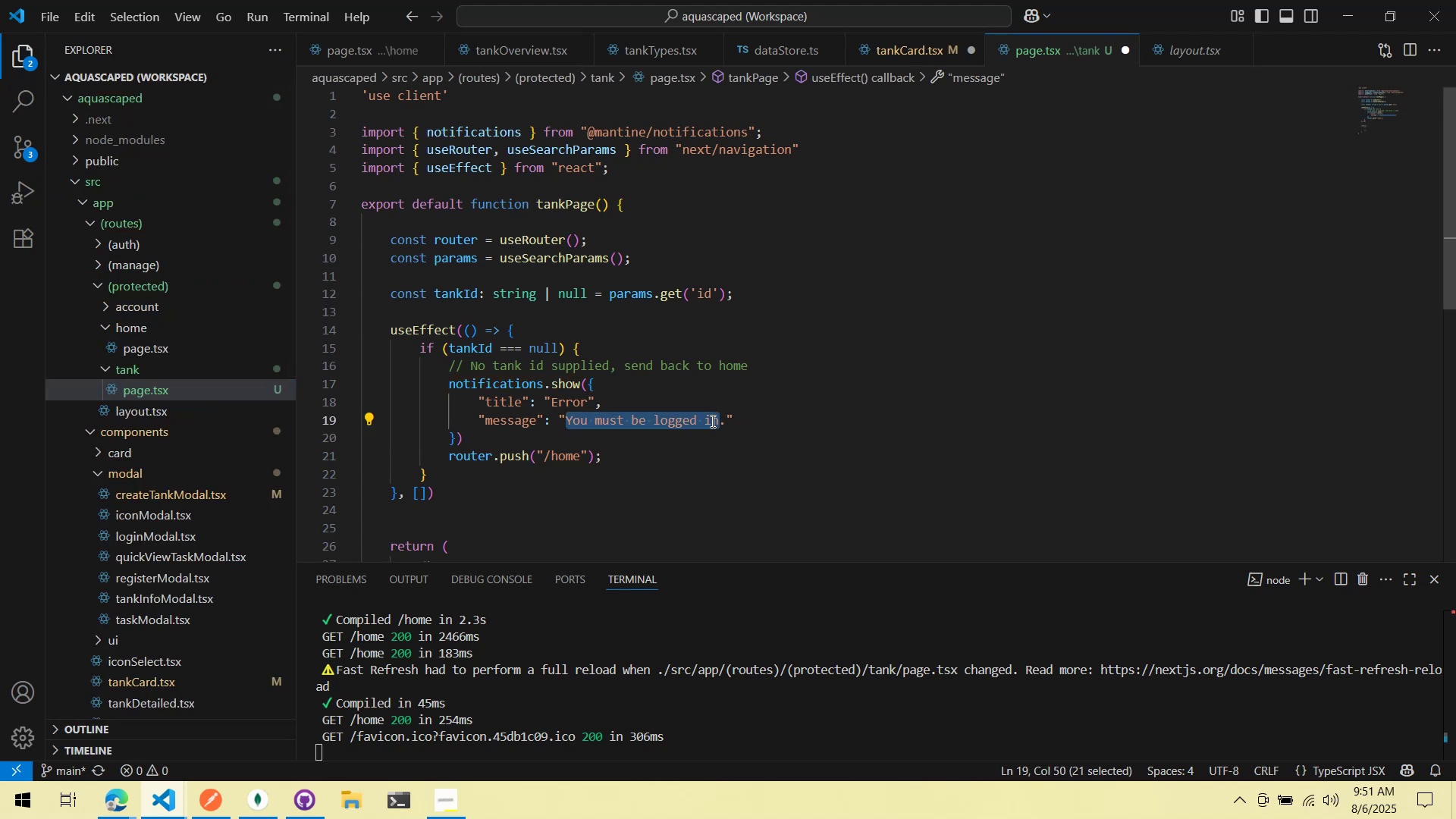 
type(Tank I)
key(Backspace)
key(Backspace)
key(Backspace)
key(Backspace)
key(Backspace)
key(Backspace)
type(ID must be provided)
 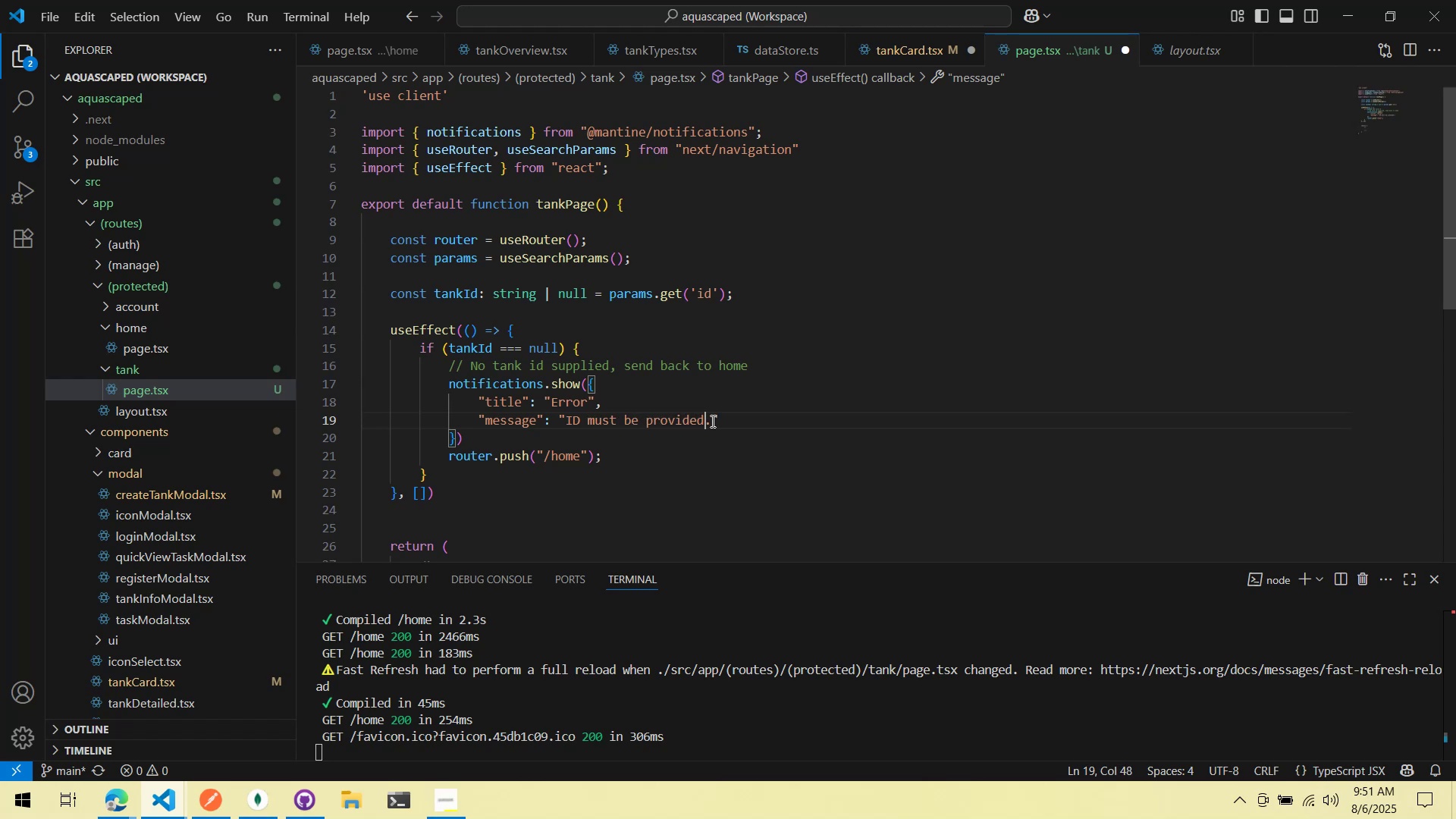 
key(Control+ArrowLeft)
 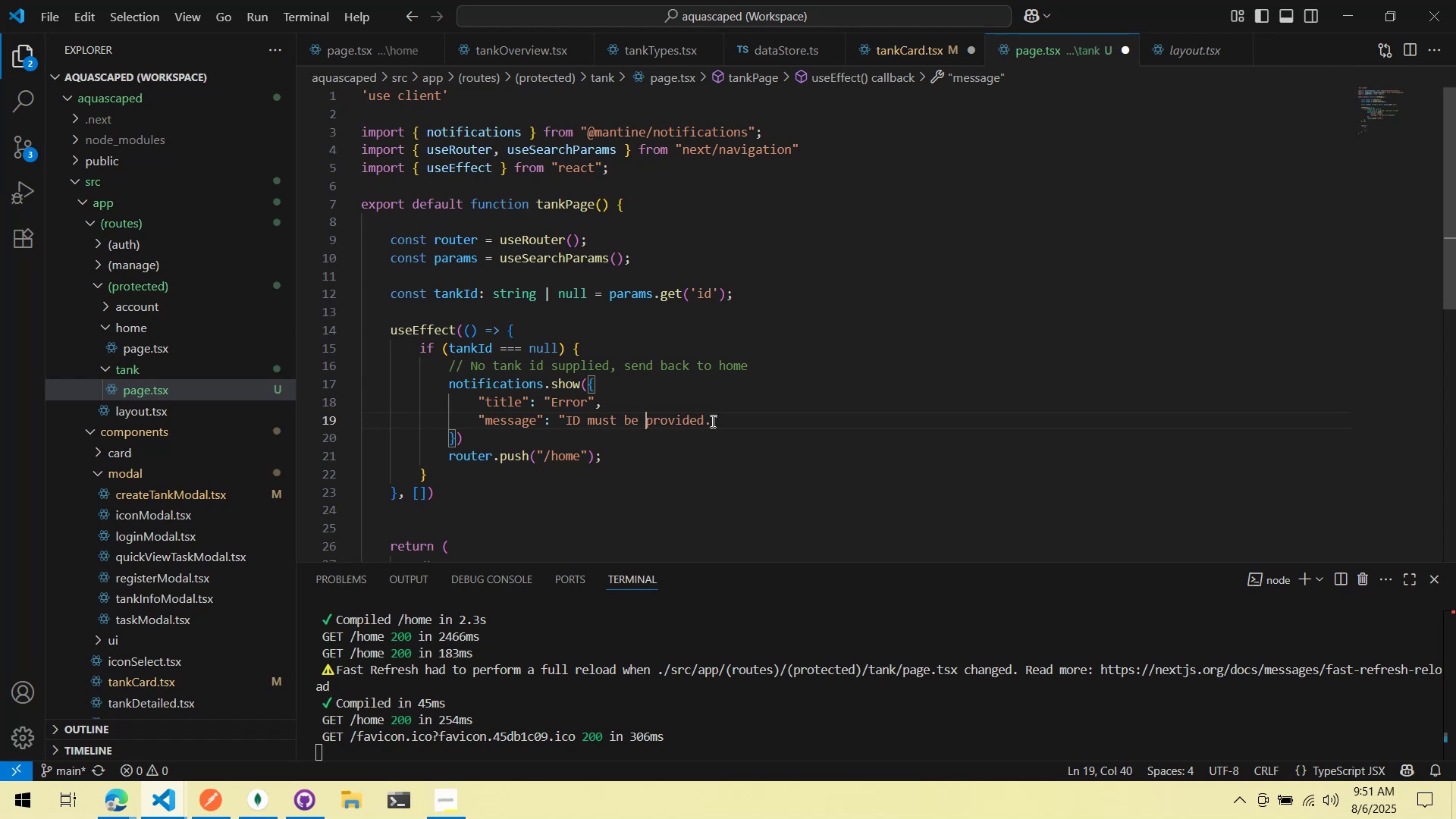 
key(Control+ArrowLeft)
 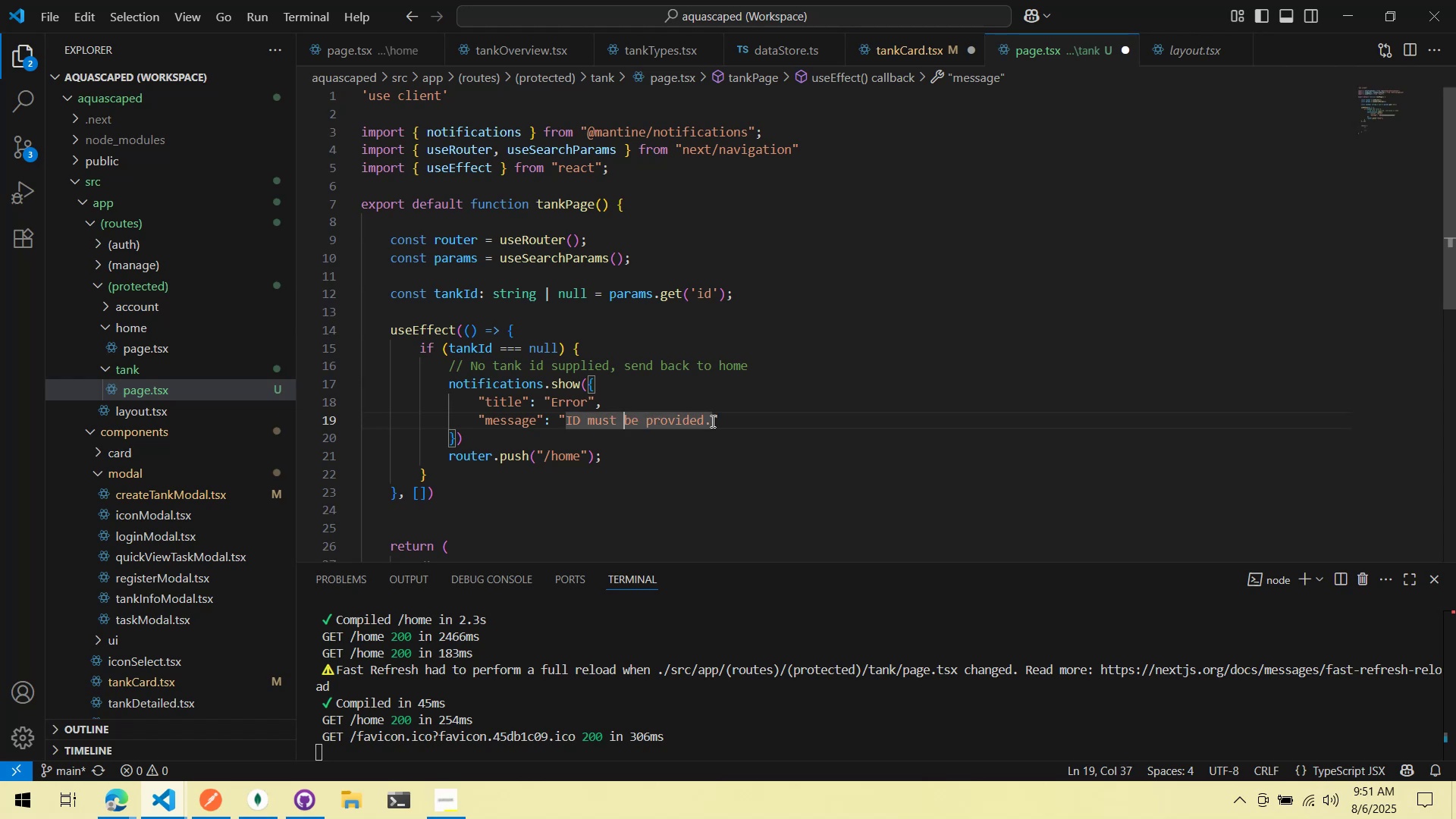 
key(Control+ArrowLeft)
 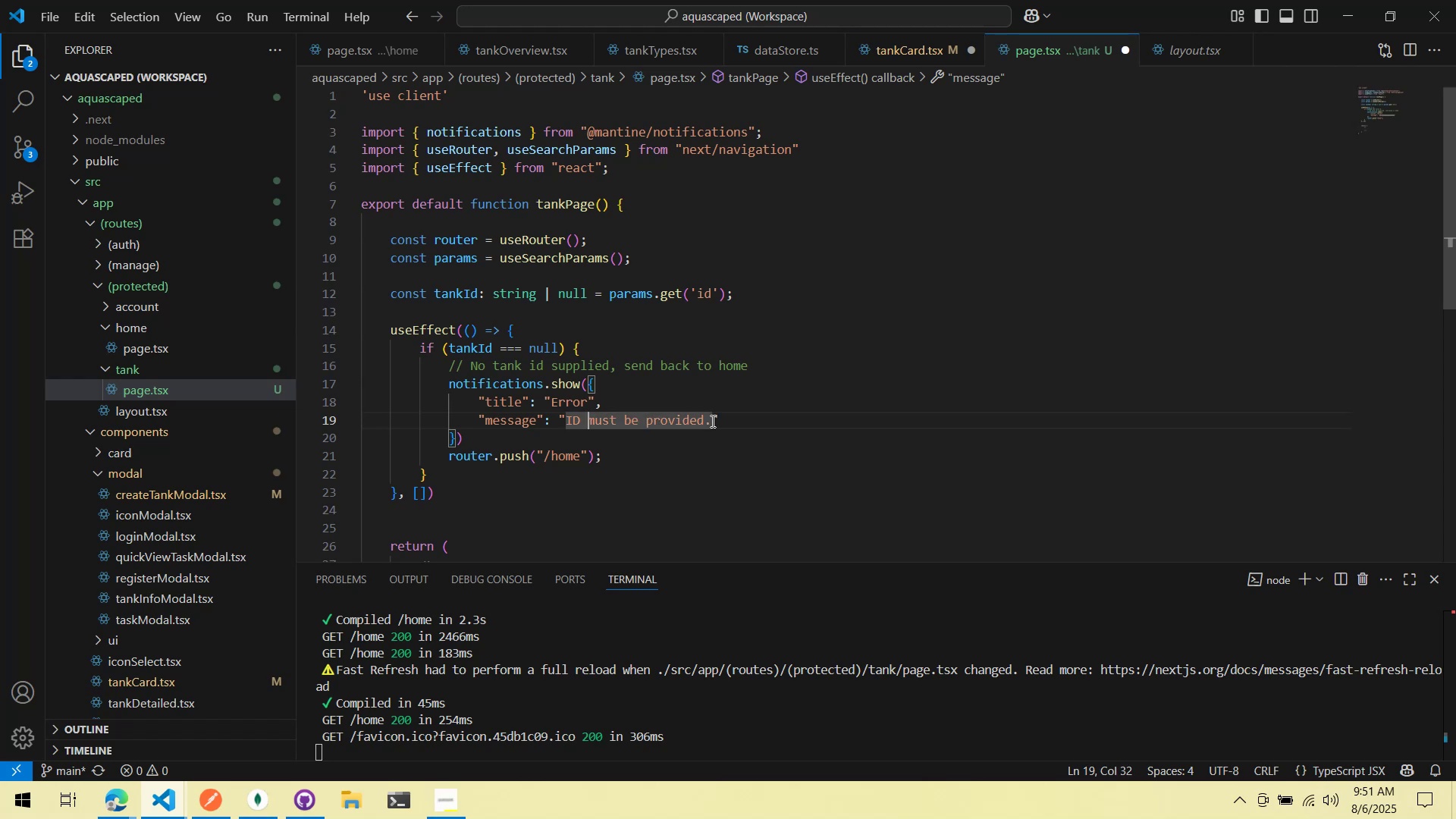 
key(Control+ControlLeft)
 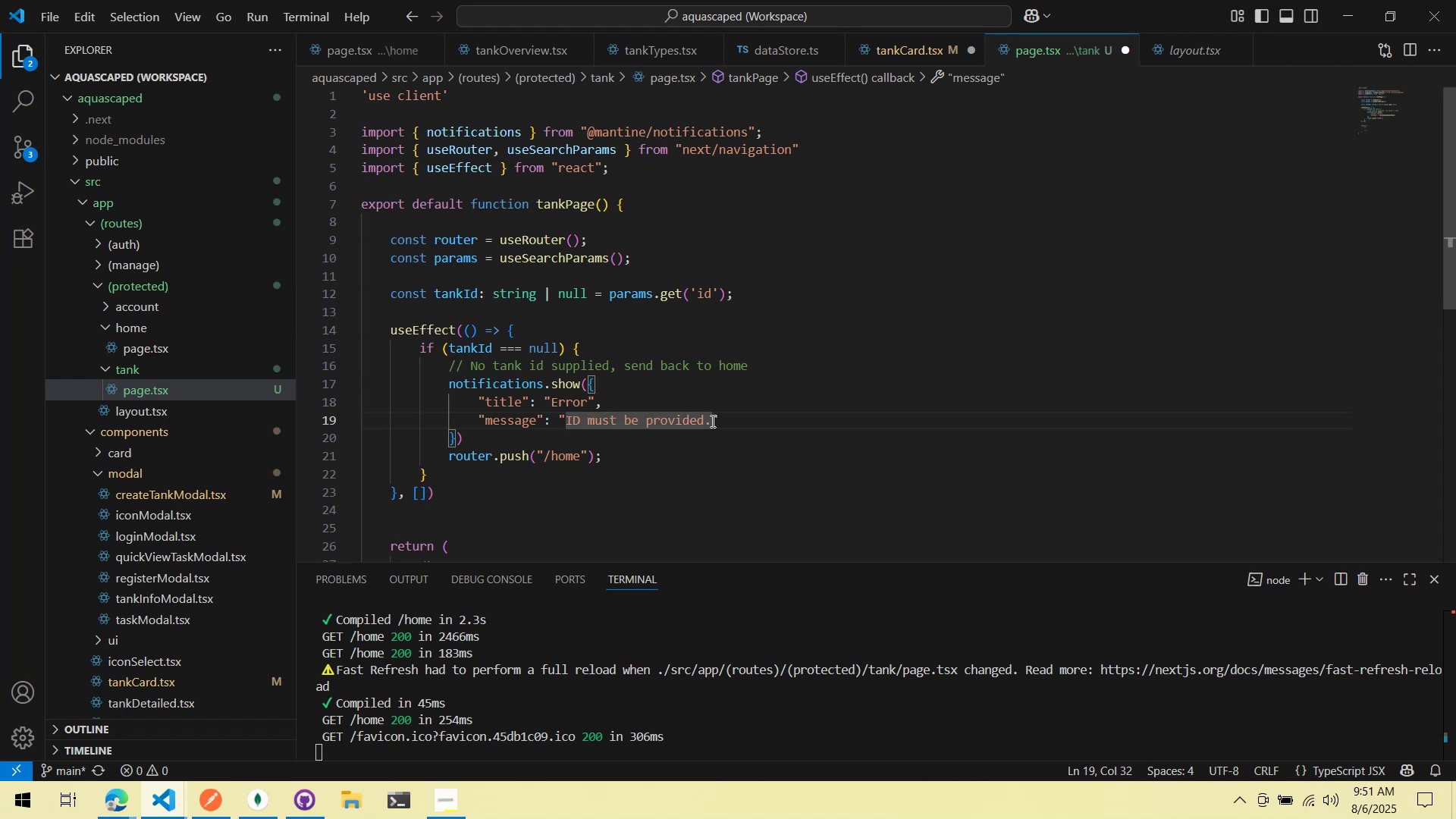 
key(Control+ArrowLeft)
 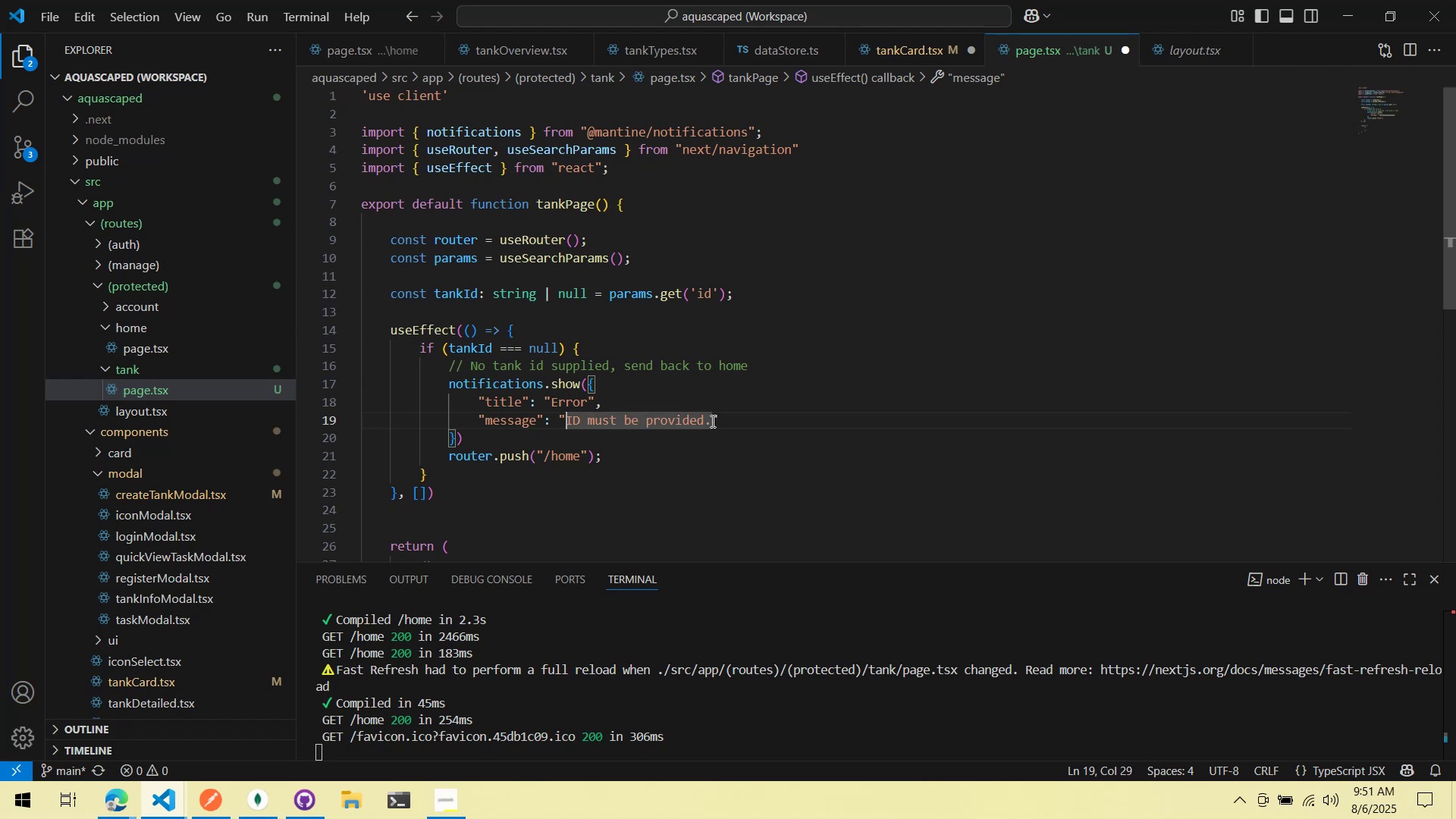 
type(Tank )
 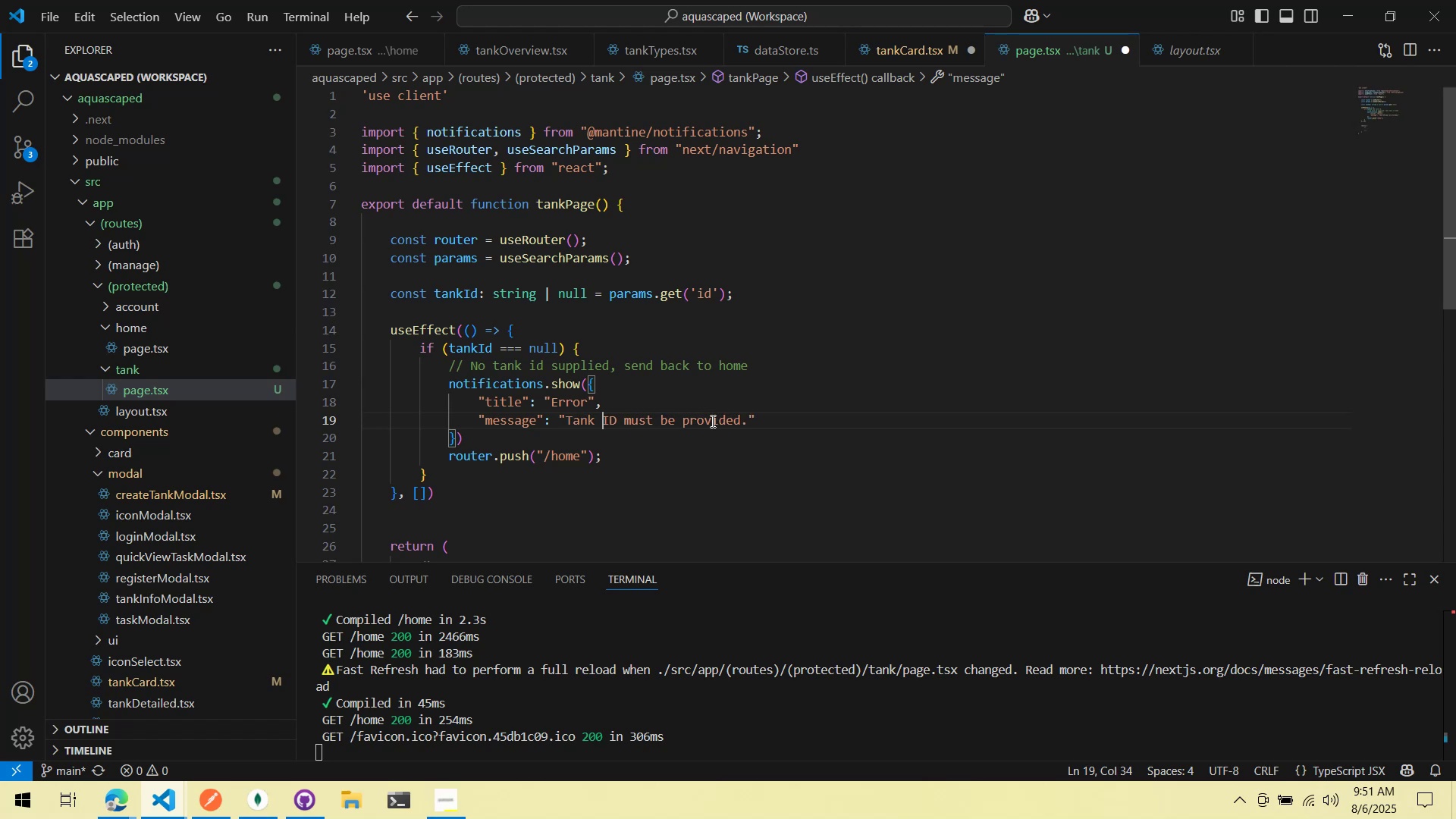 
key(Control+ControlLeft)
 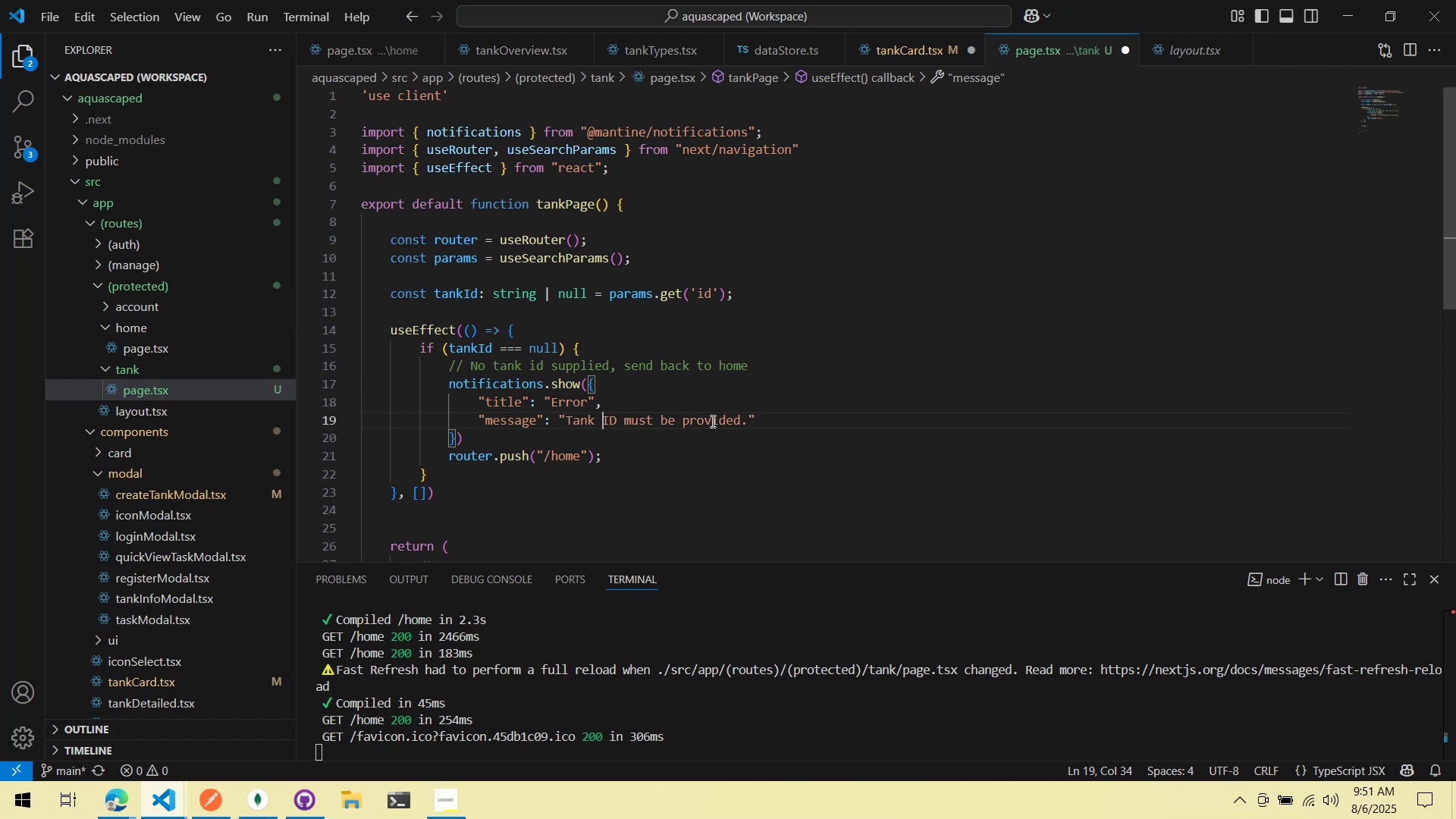 
key(Control+S)
 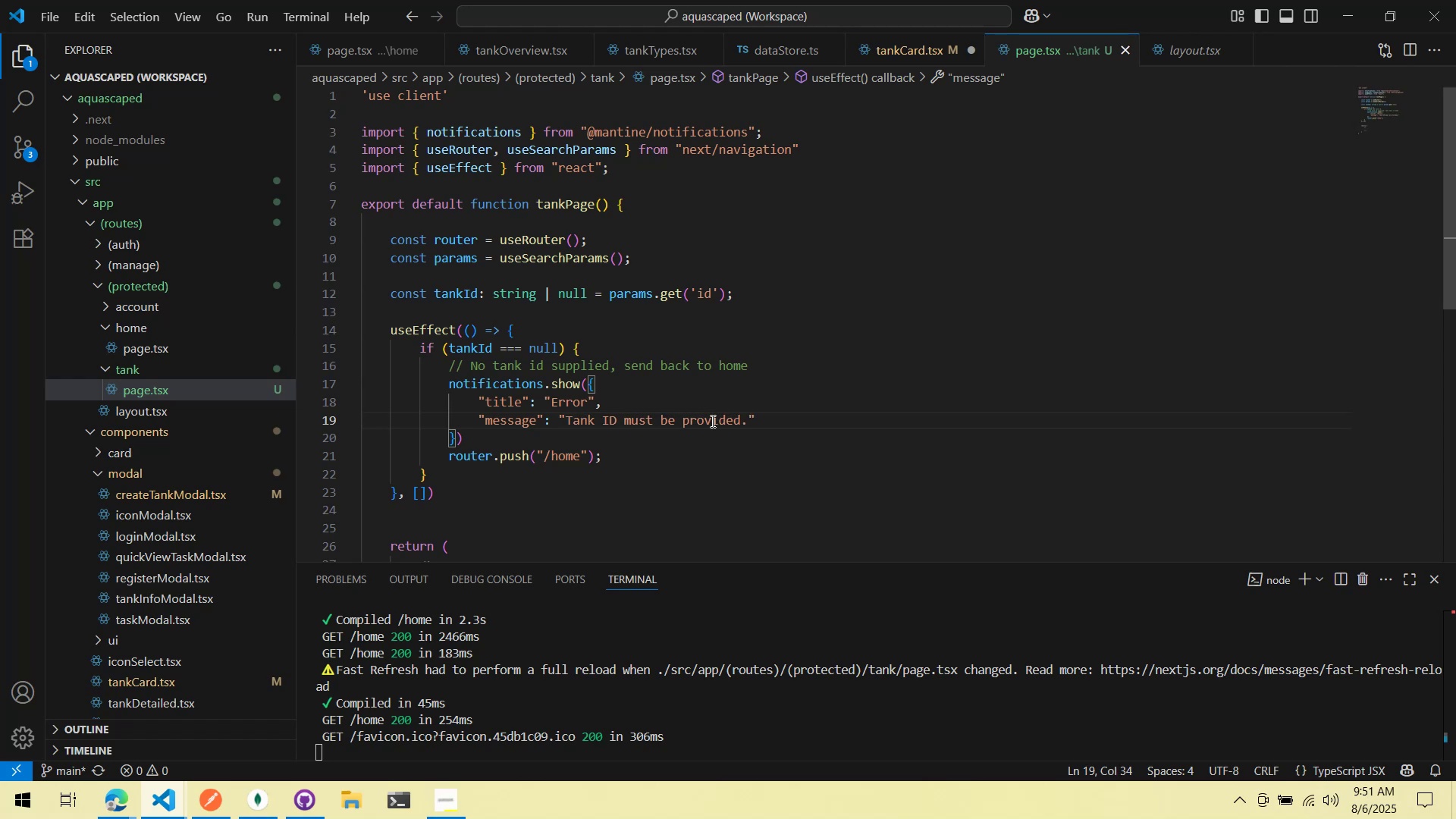 
key(Alt+AltLeft)
 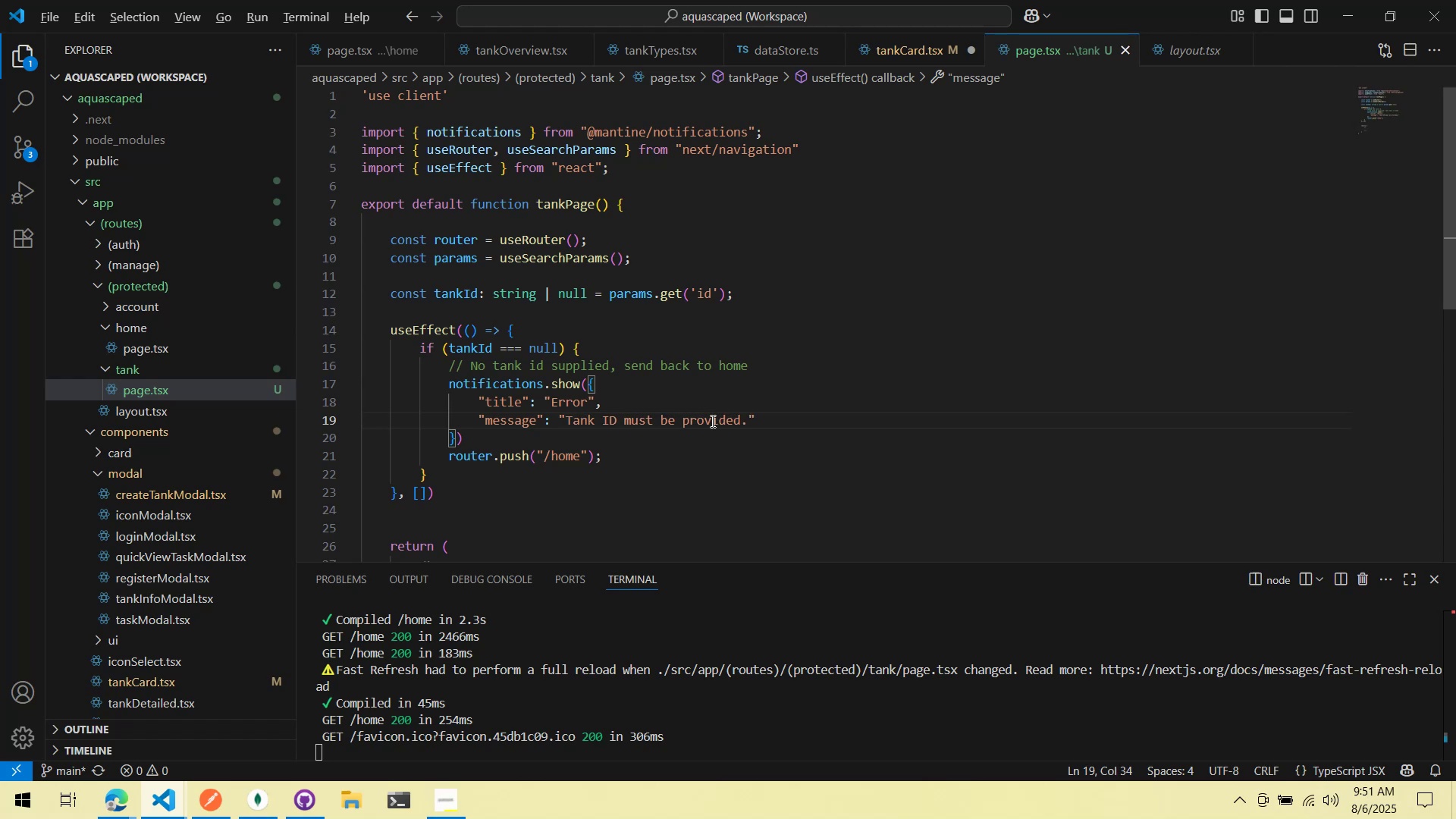 
key(Alt+Tab)
 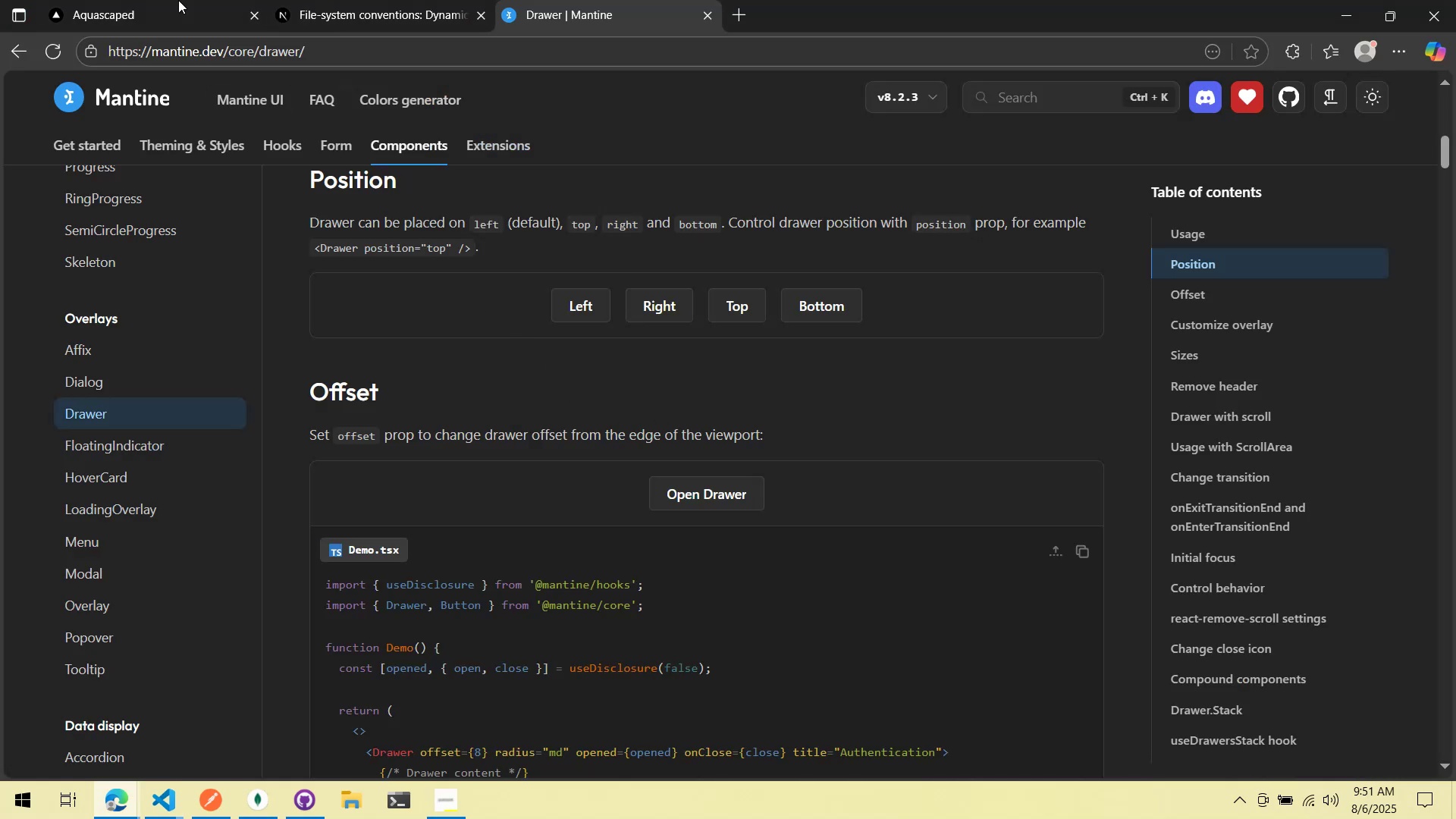 
left_click([173, 0])
 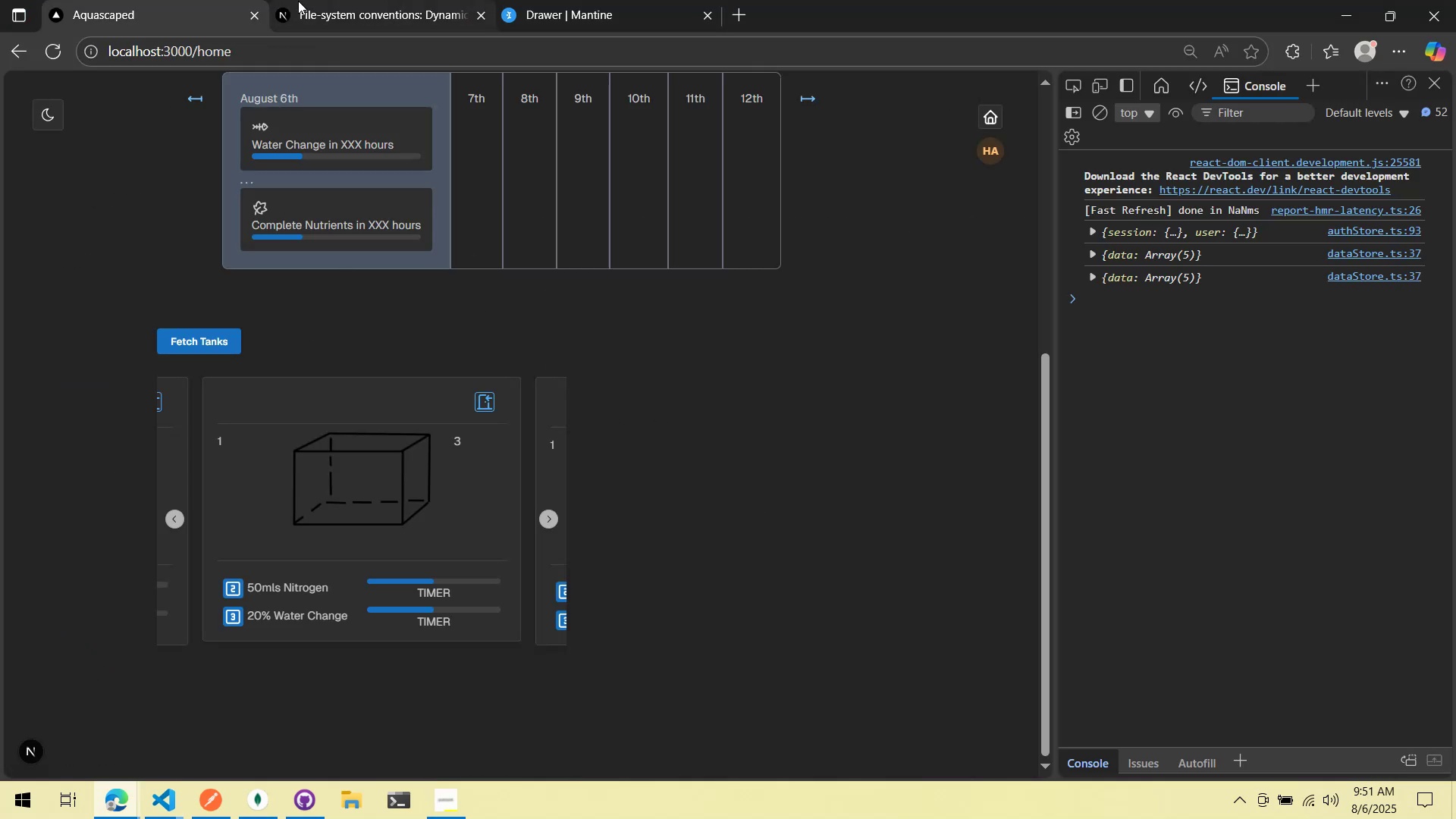 
double_click([228, 7])
 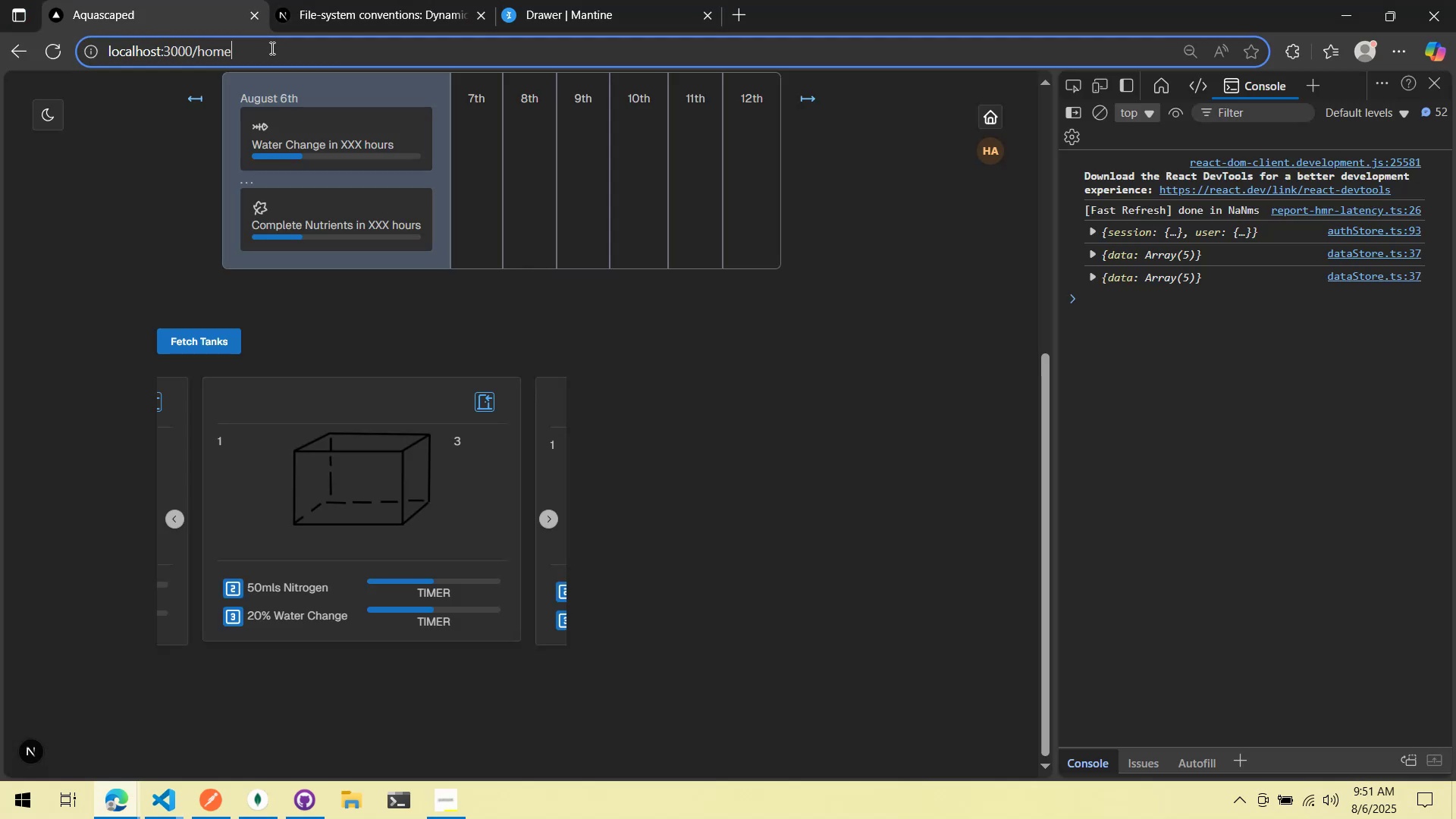 
triple_click([252, 54])
 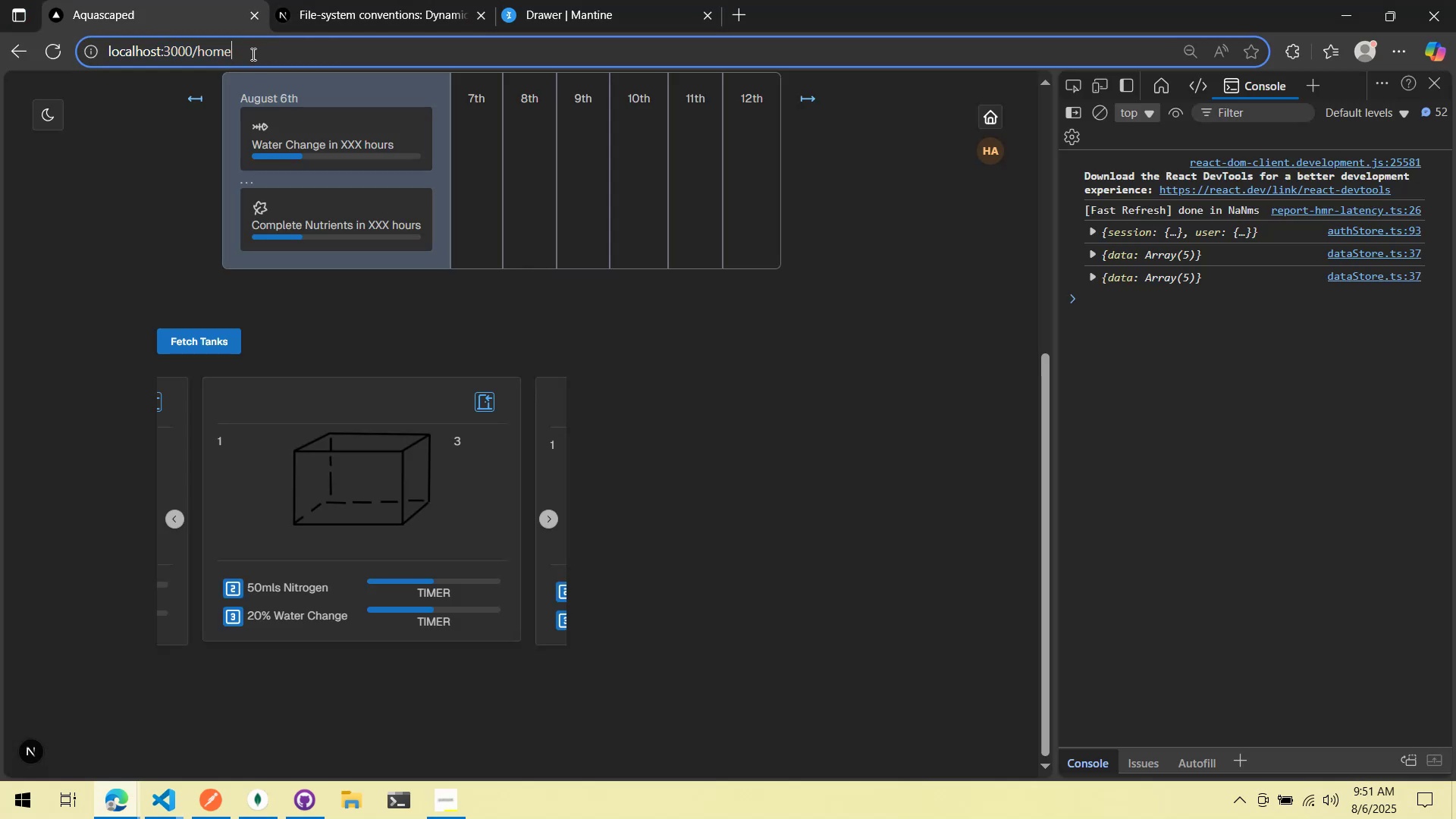 
type(/tanks)
key(Backspace)
key(Backspace)
 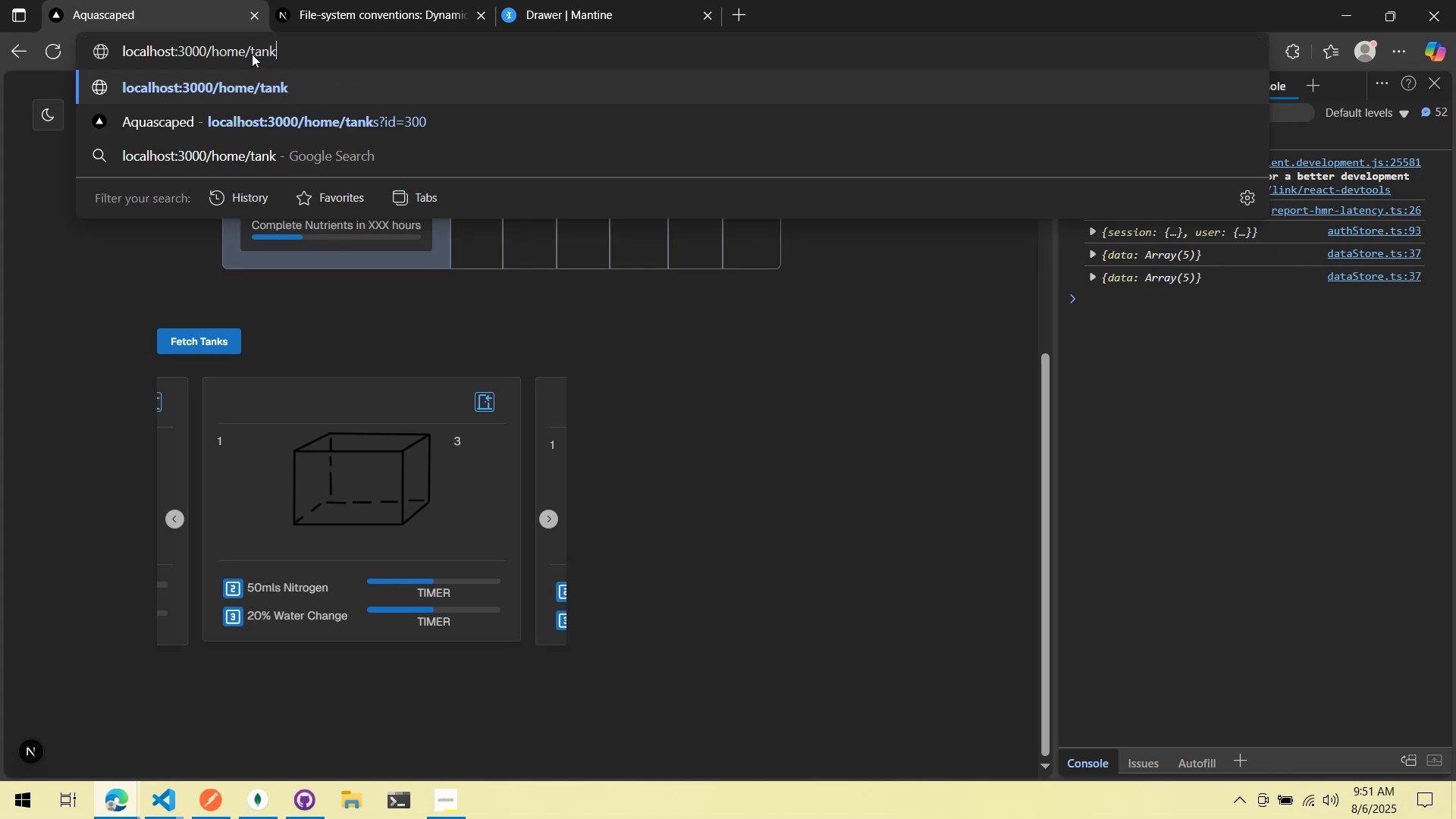 
key(Enter)
 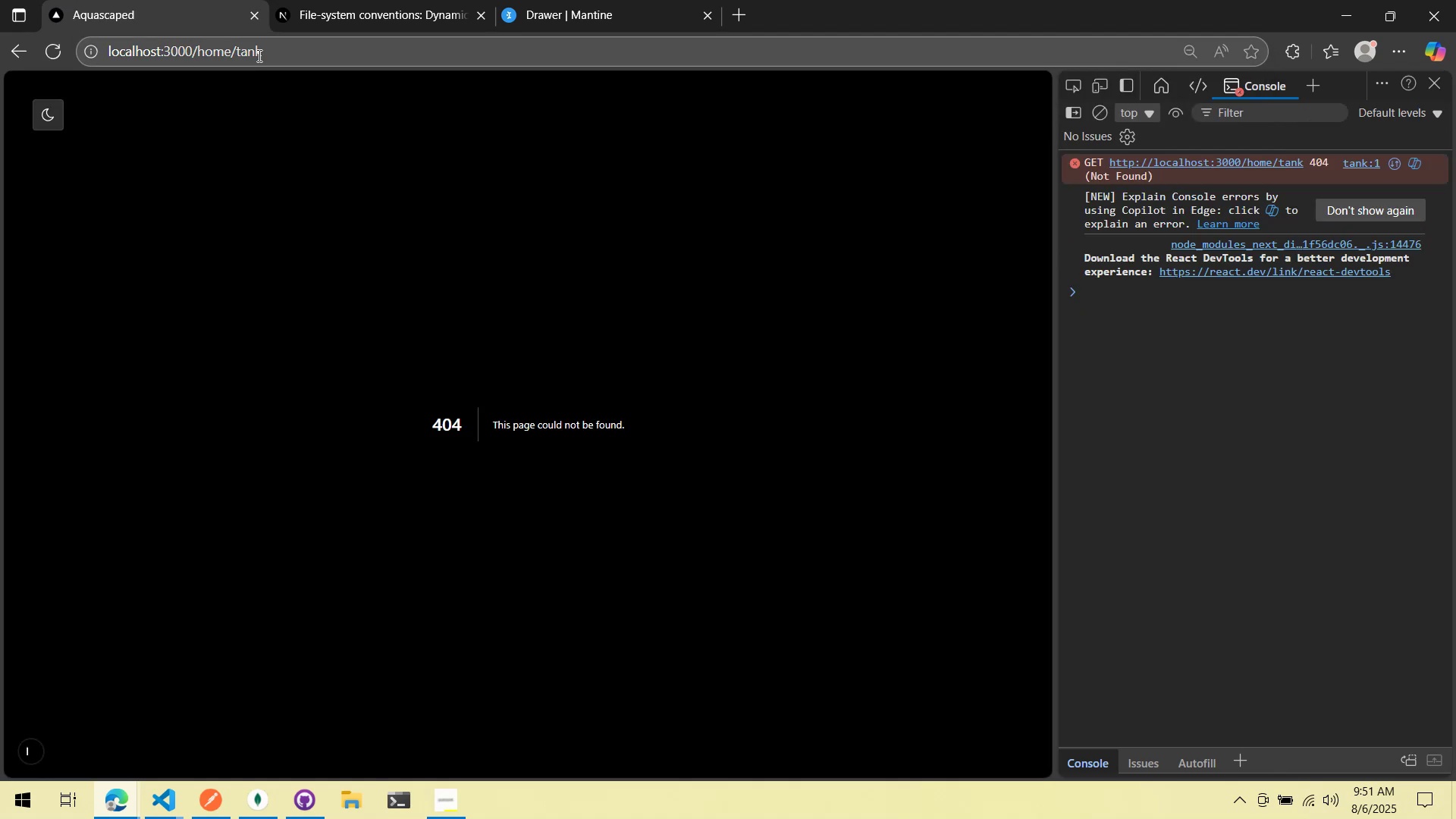 
key(Alt+AltLeft)
 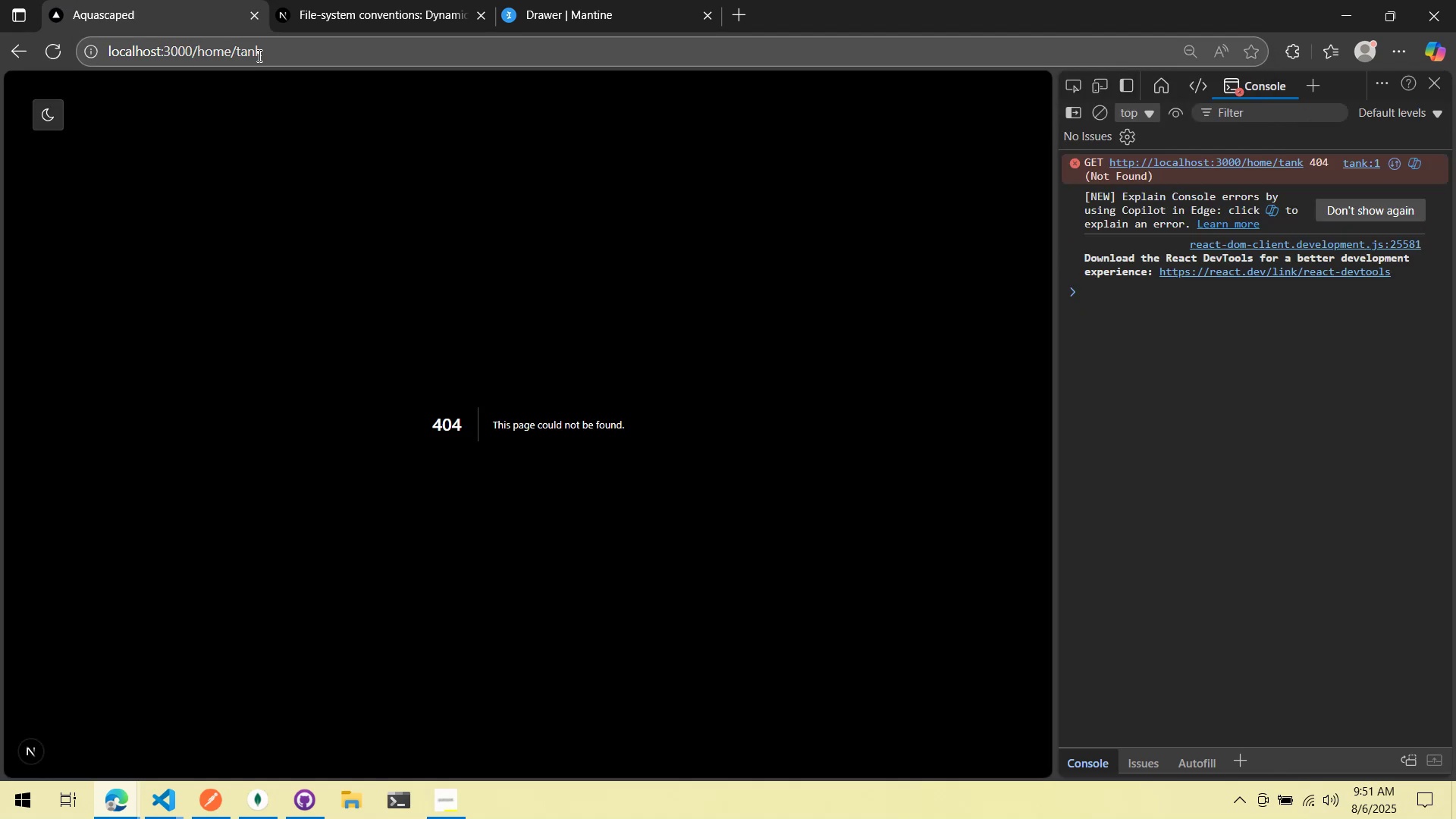 
key(Alt+Tab)
 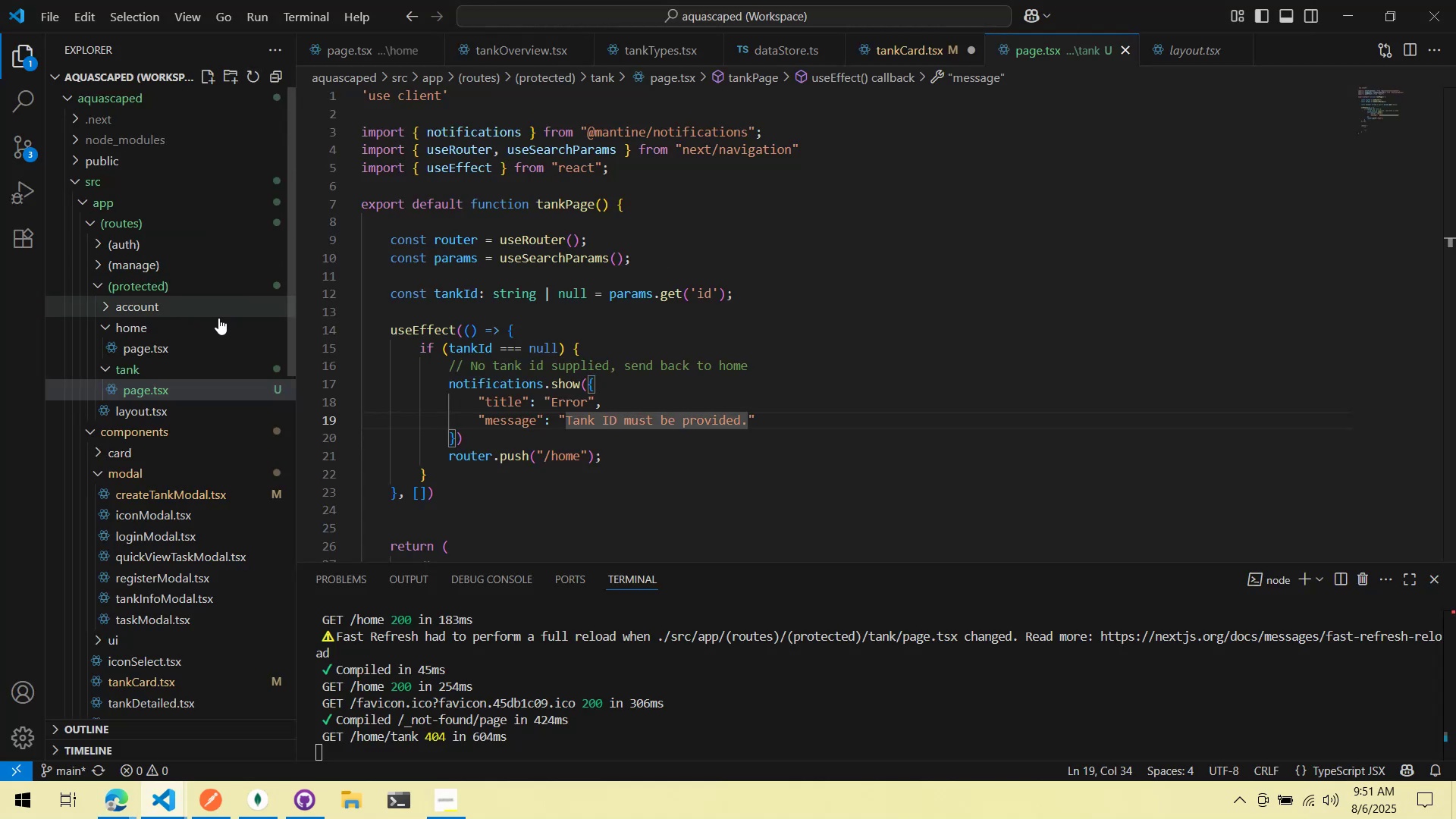 
key(Alt+AltLeft)
 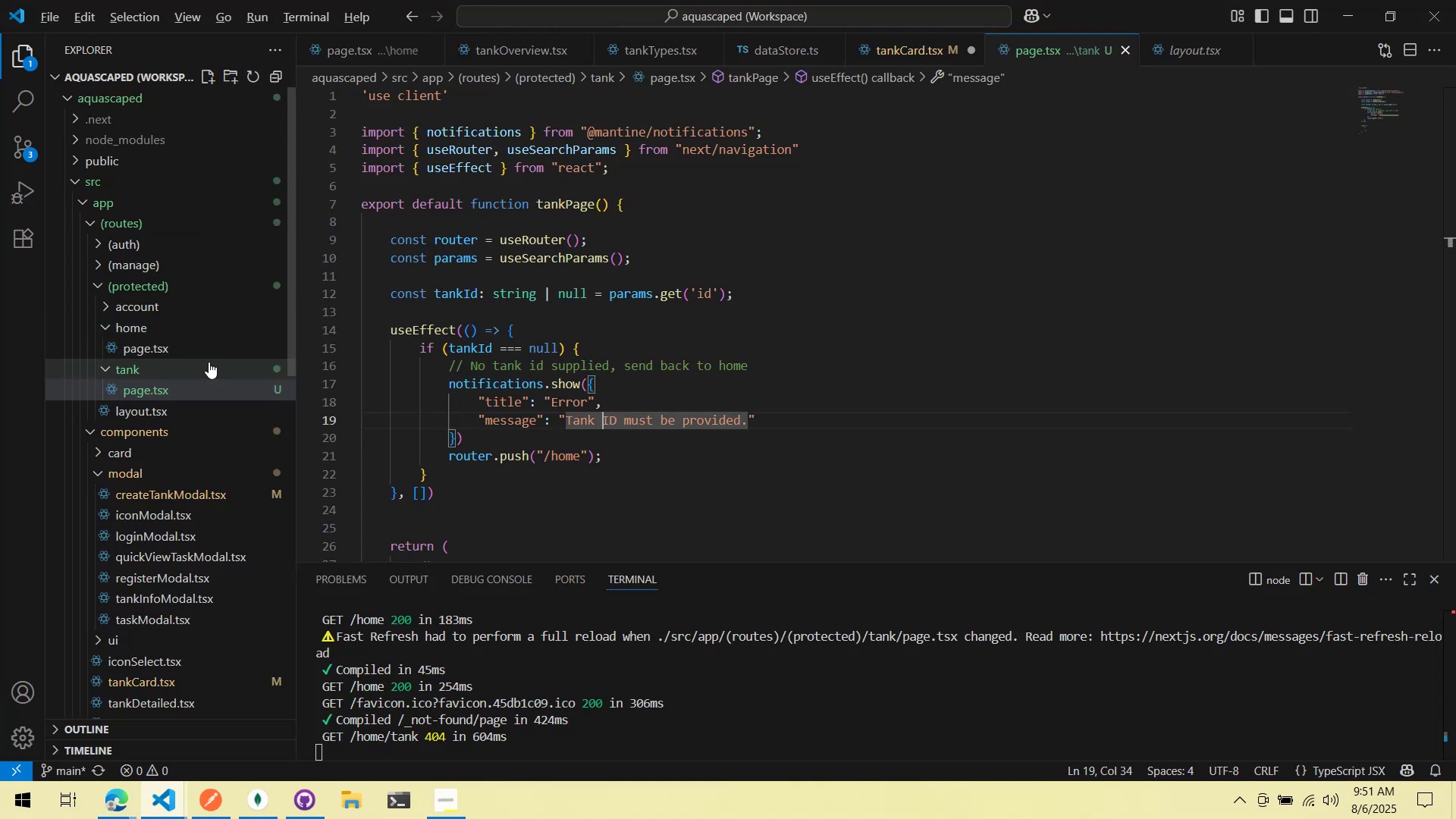 
key(Alt+Tab)
 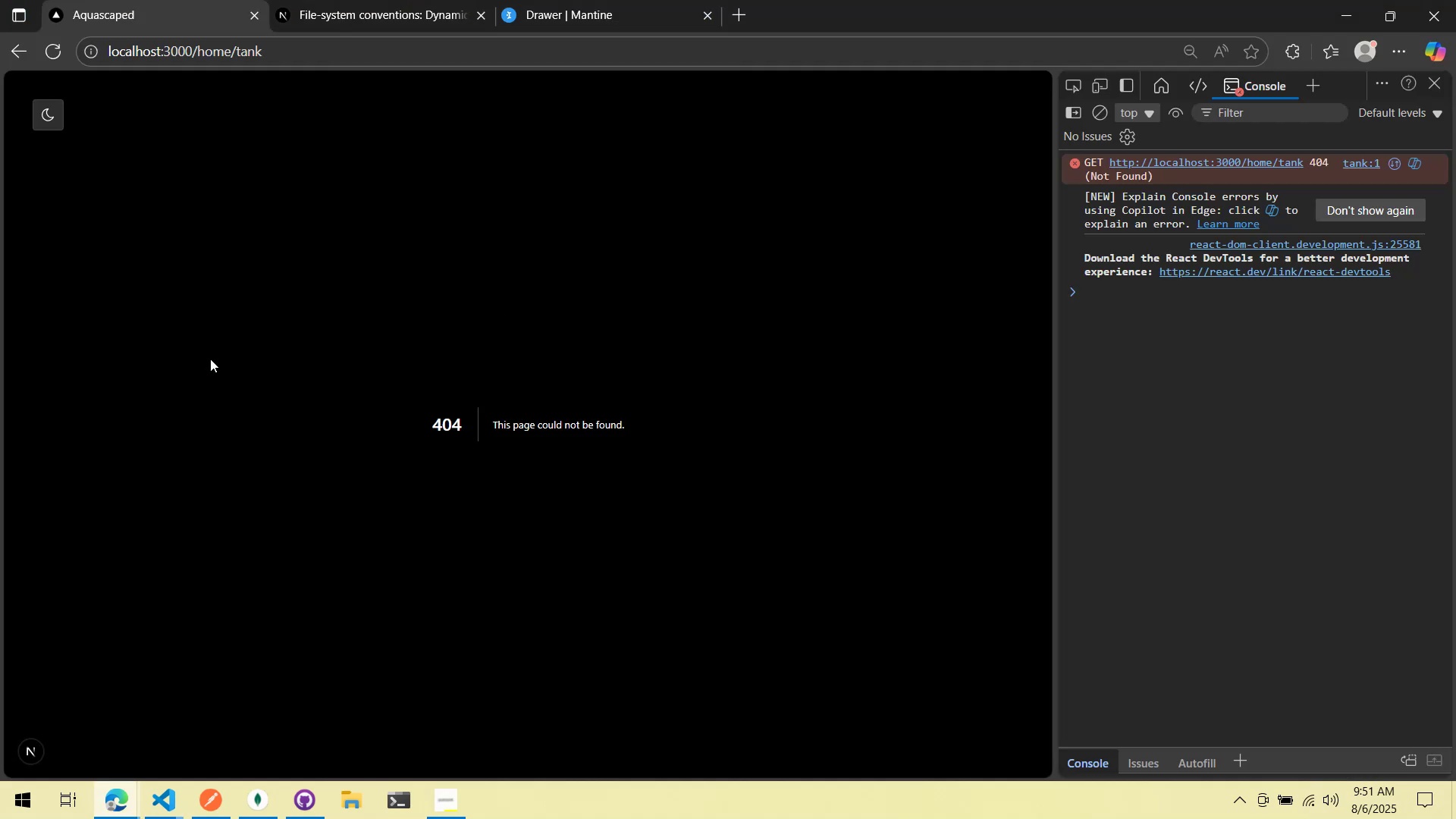 
key(Alt+AltLeft)
 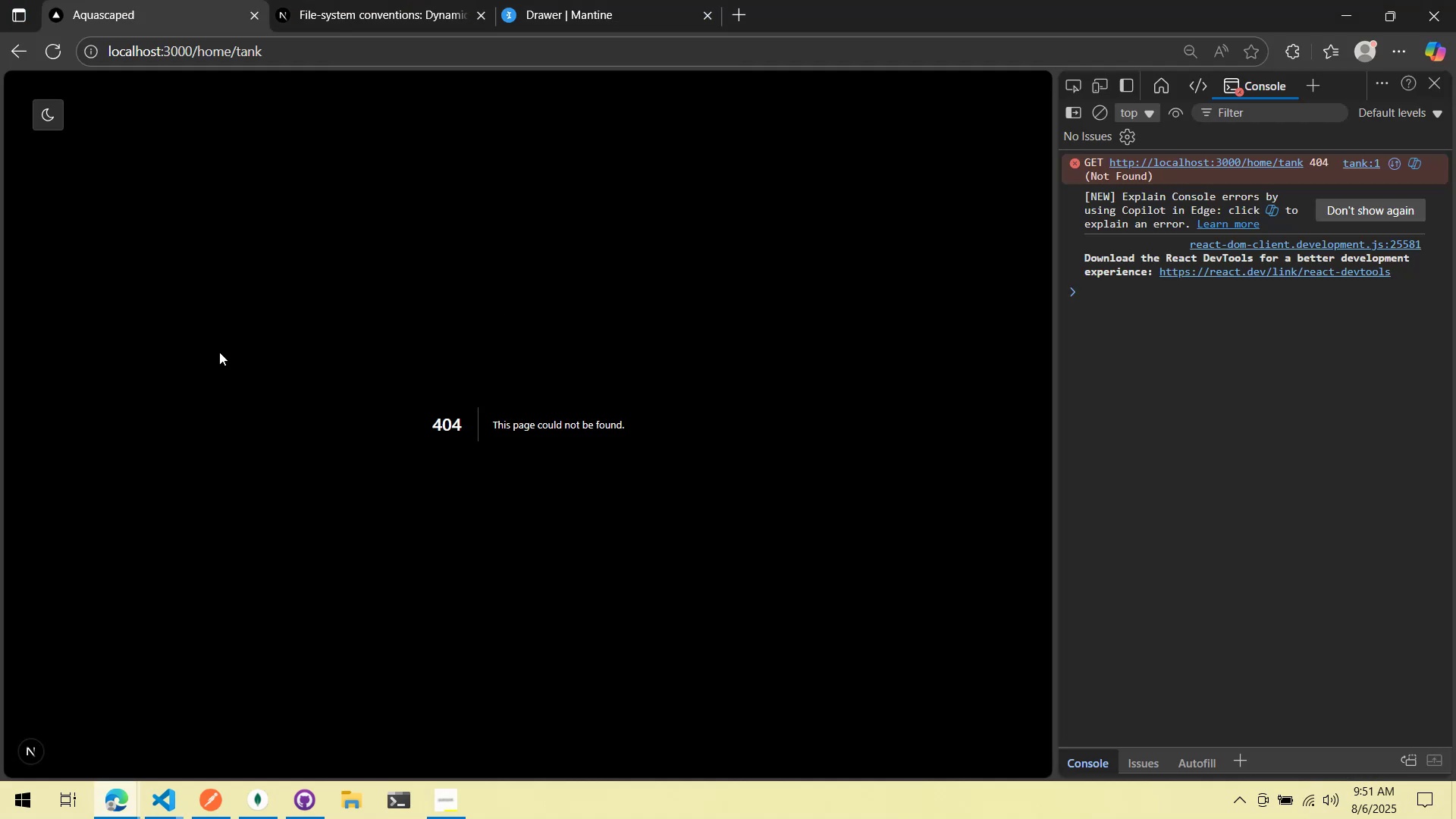 
key(Alt+Tab)
 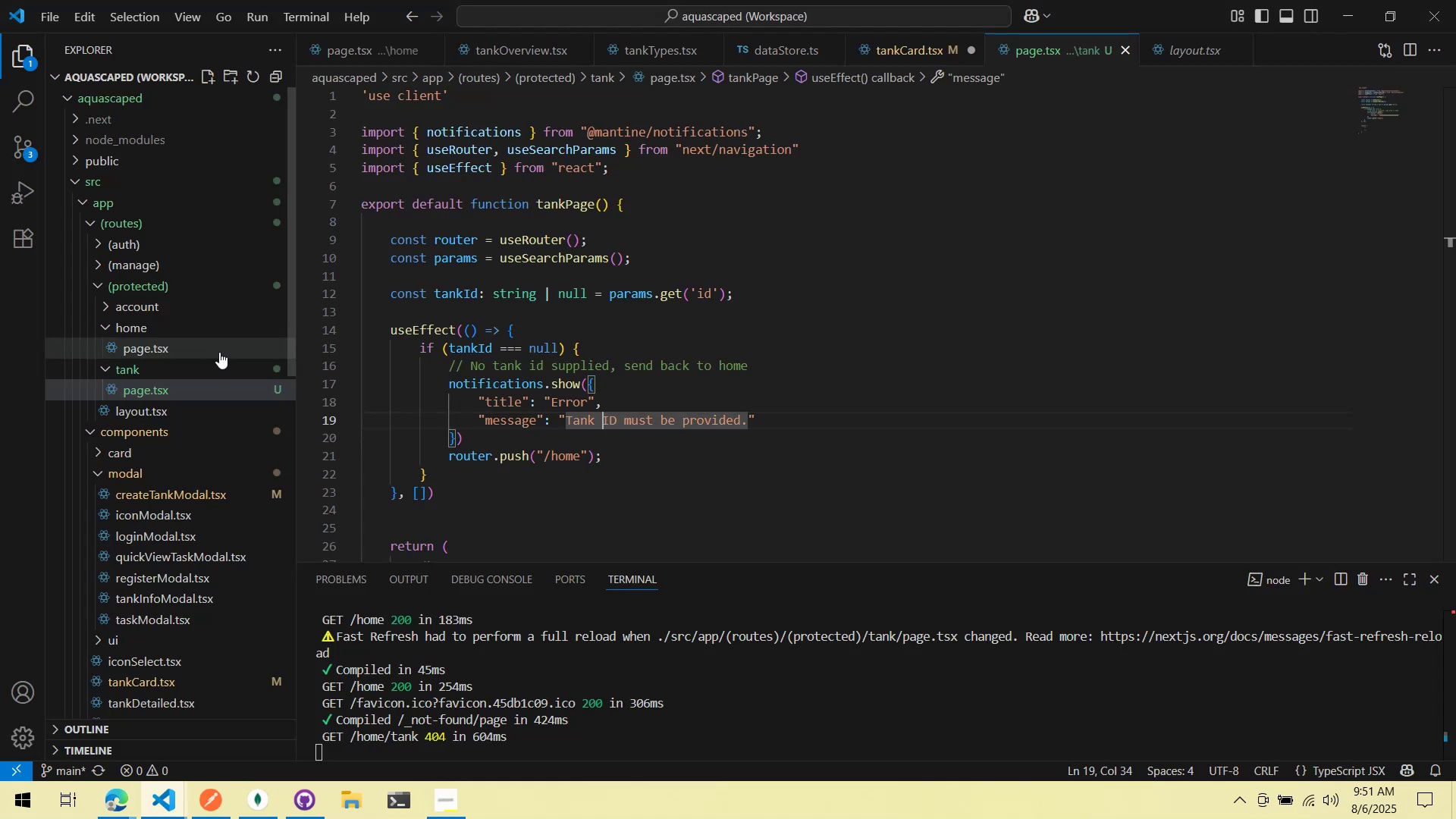 
key(Alt+AltLeft)
 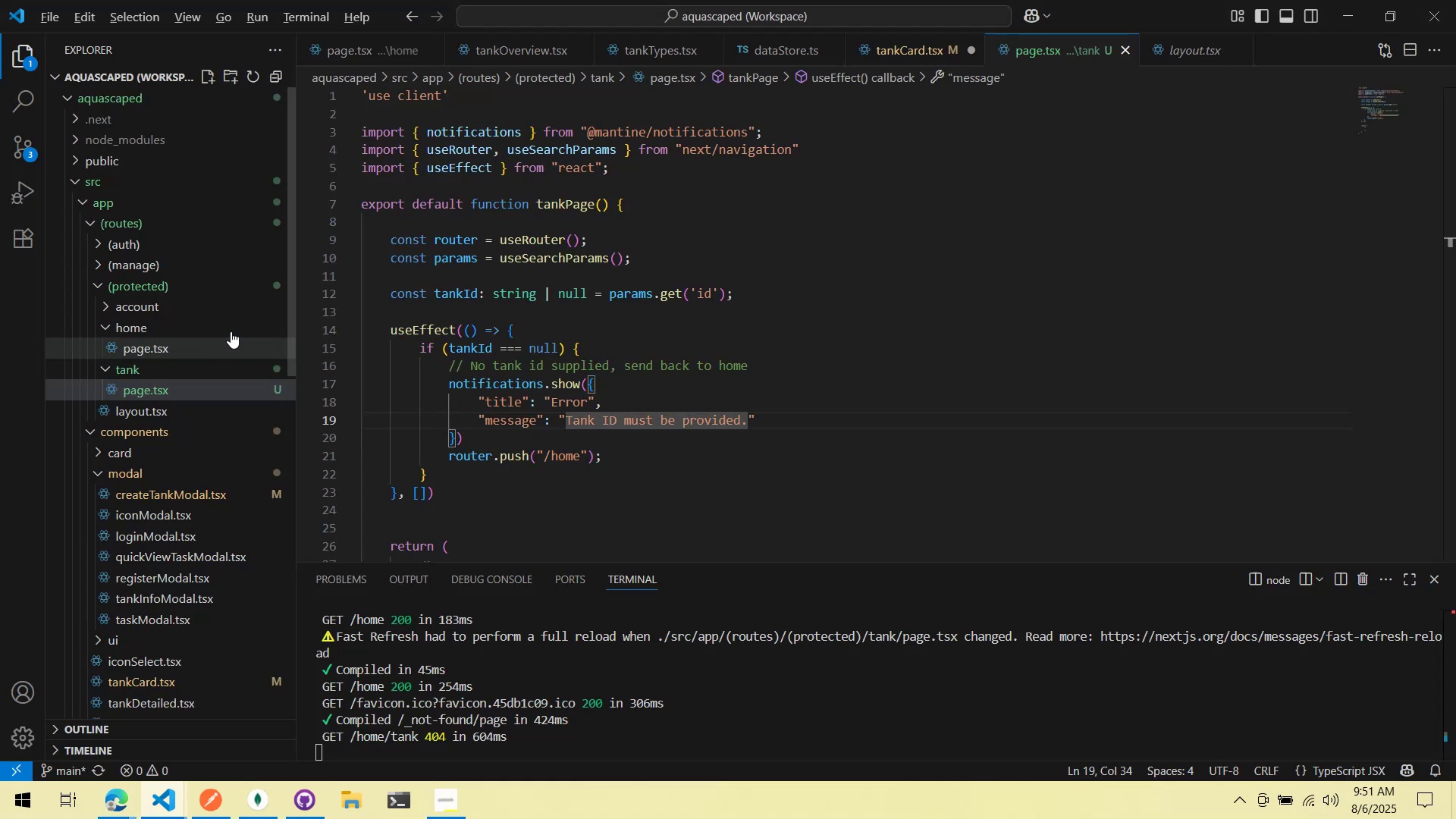 
key(Alt+Tab)
 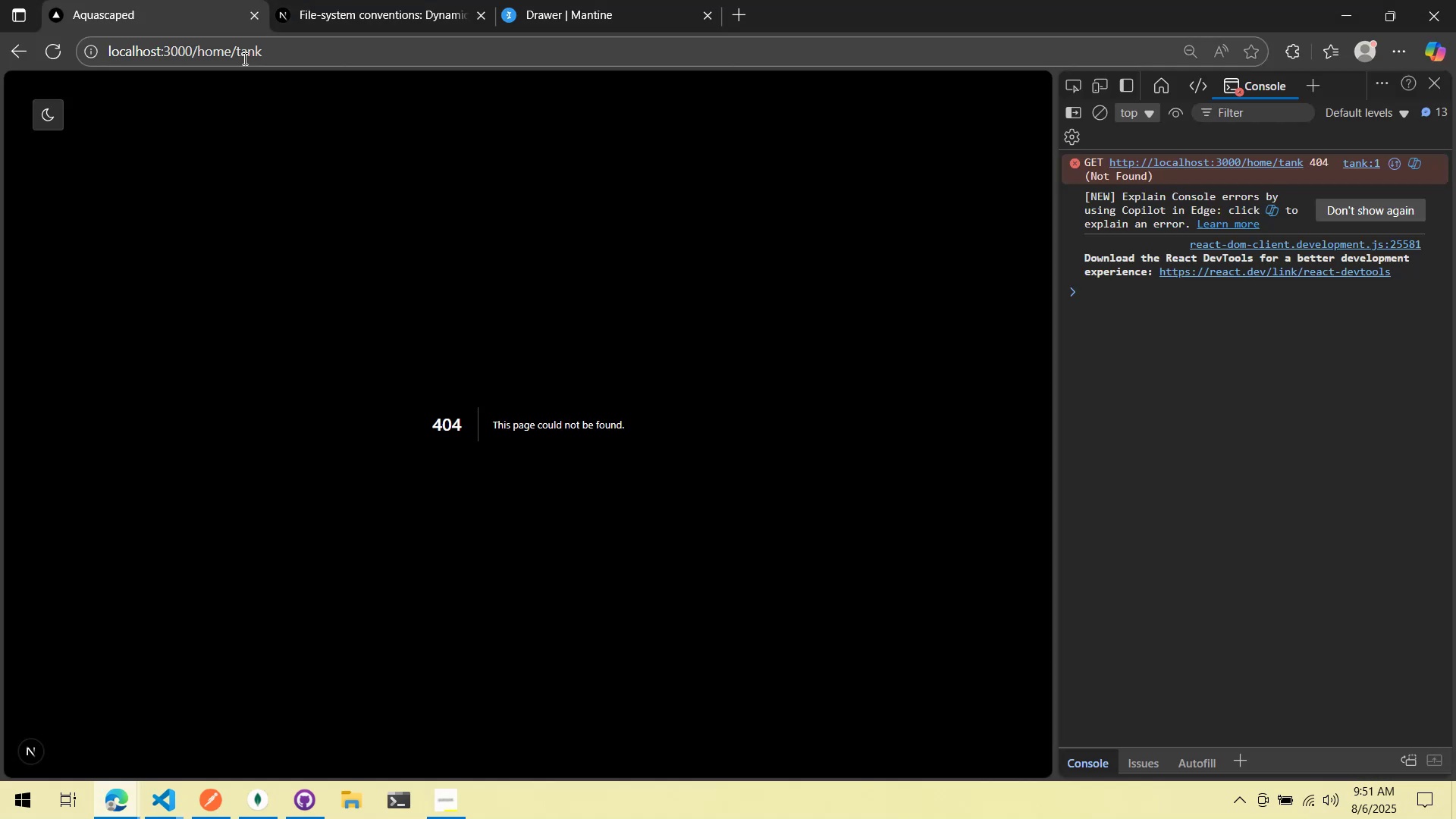 
key(Alt+AltLeft)
 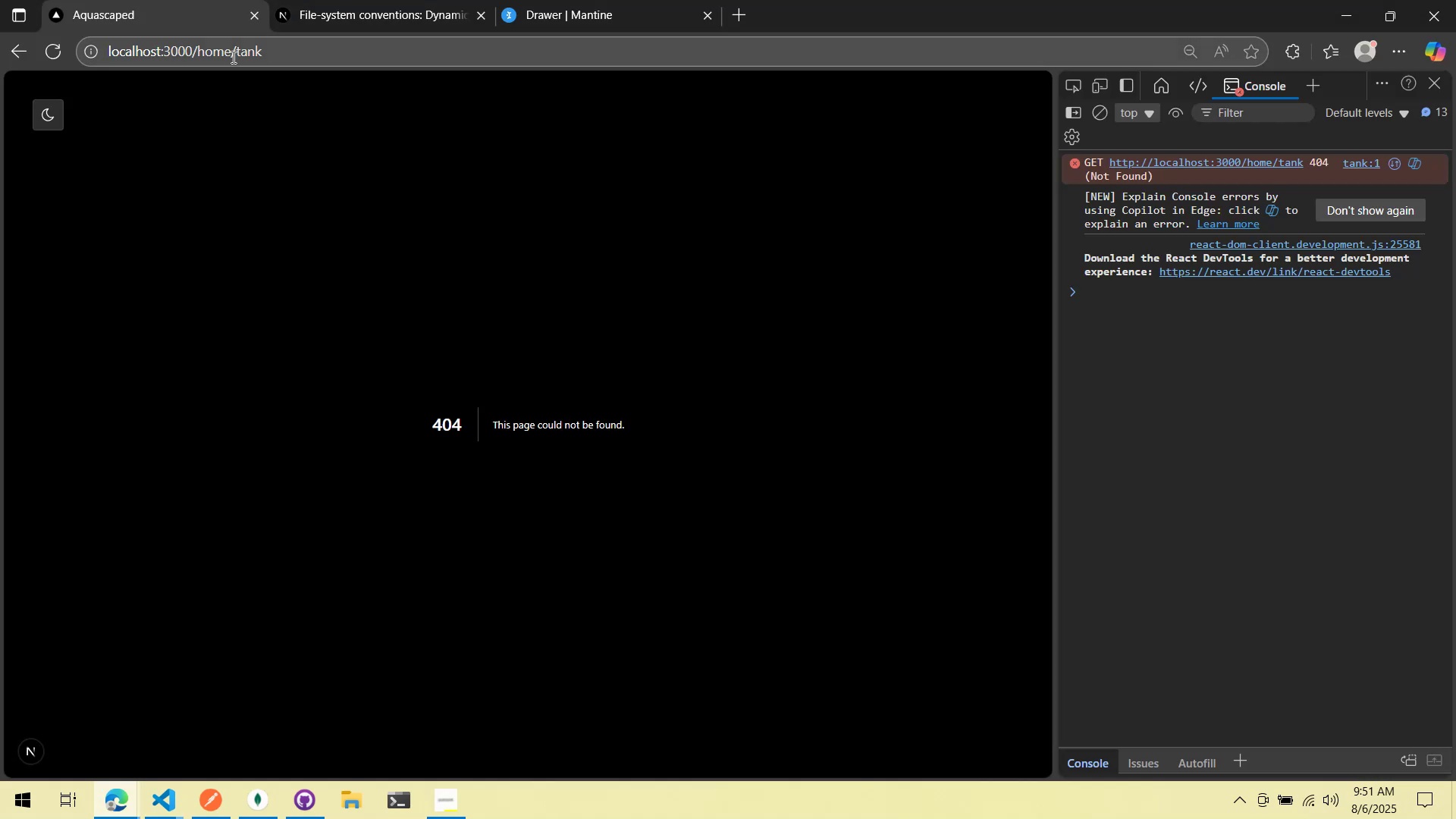 
key(Alt+Tab)
 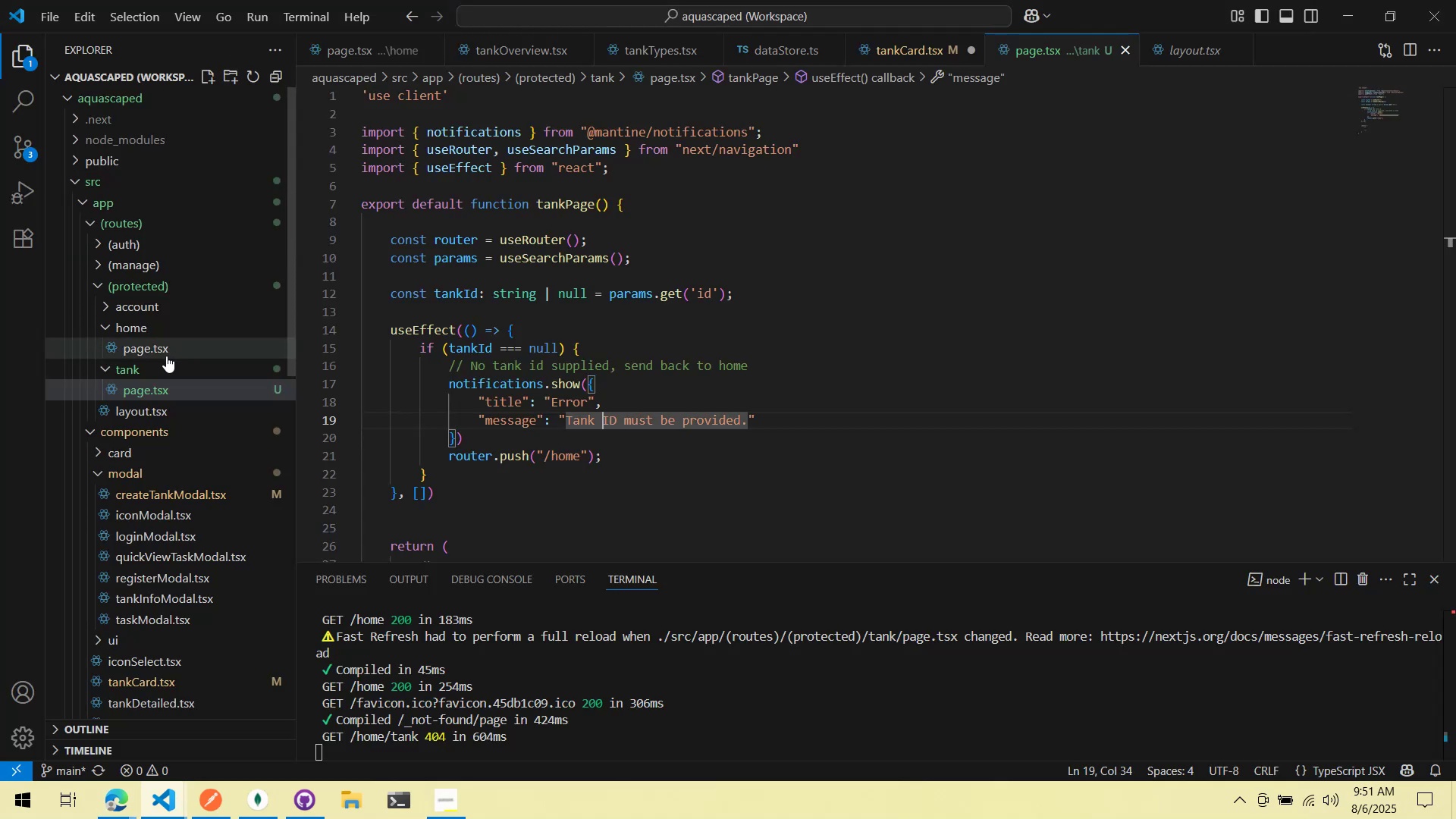 
left_click([142, 329])
 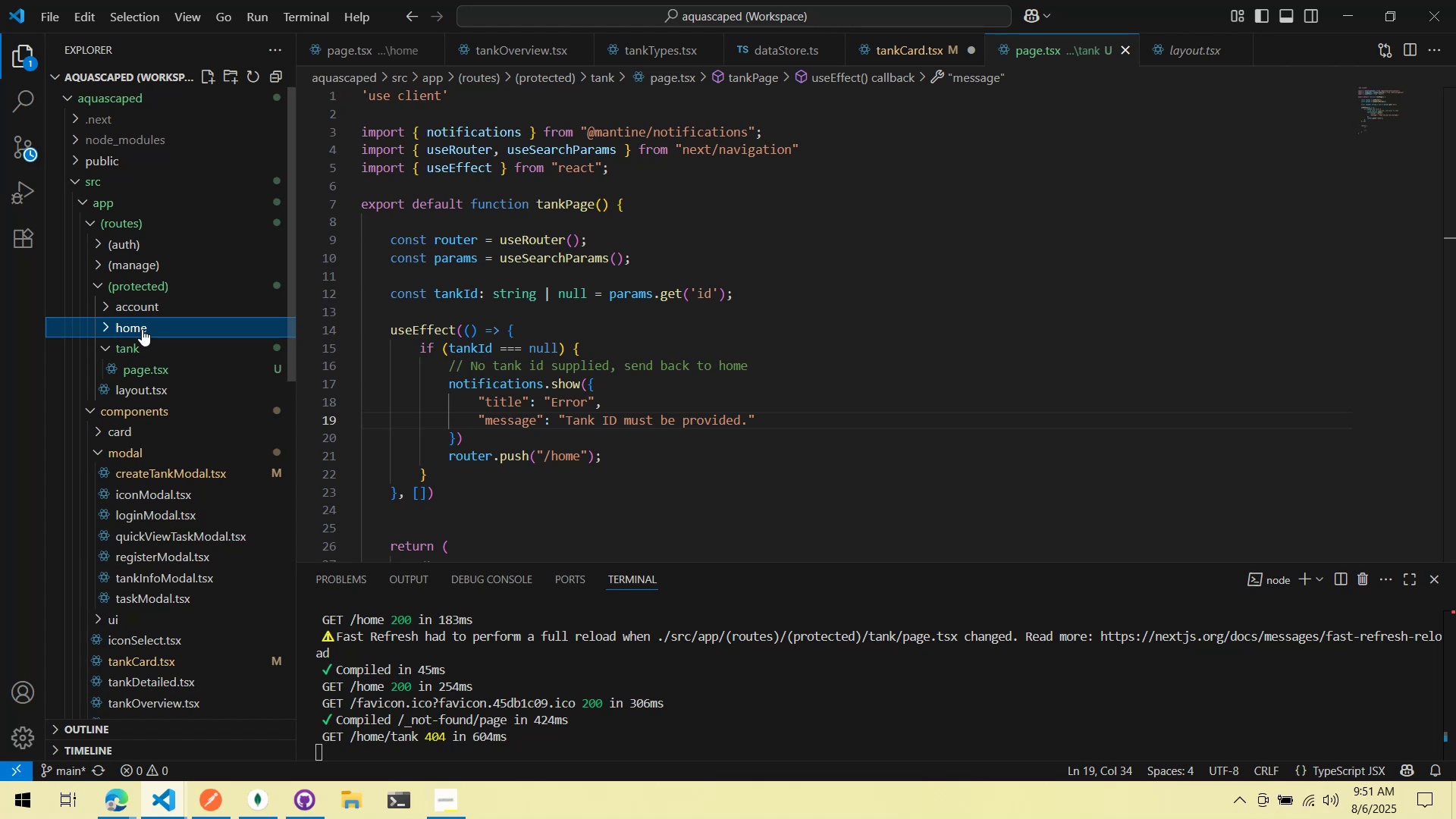 
left_click([142, 329])
 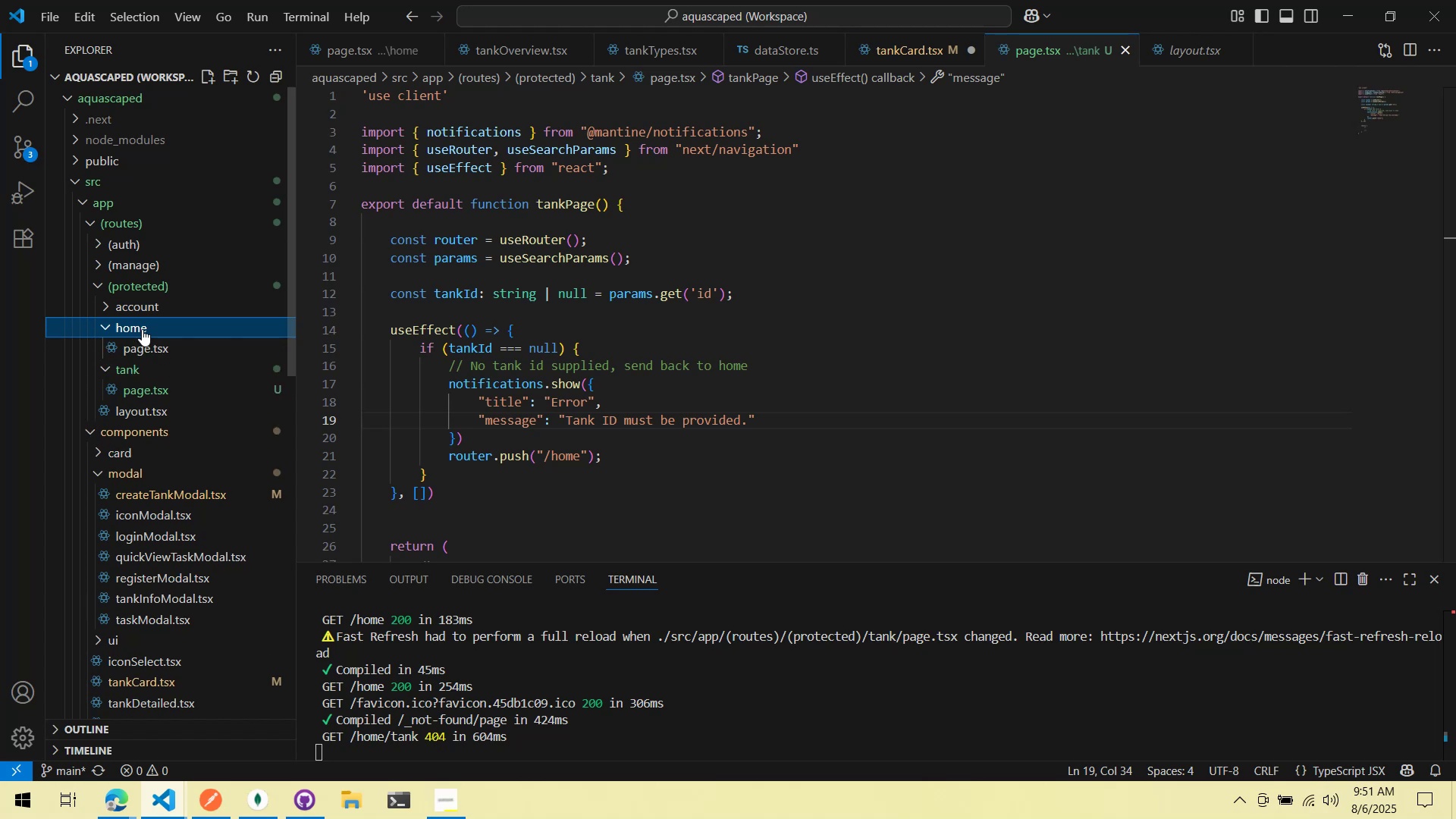 
key(Alt+AltLeft)
 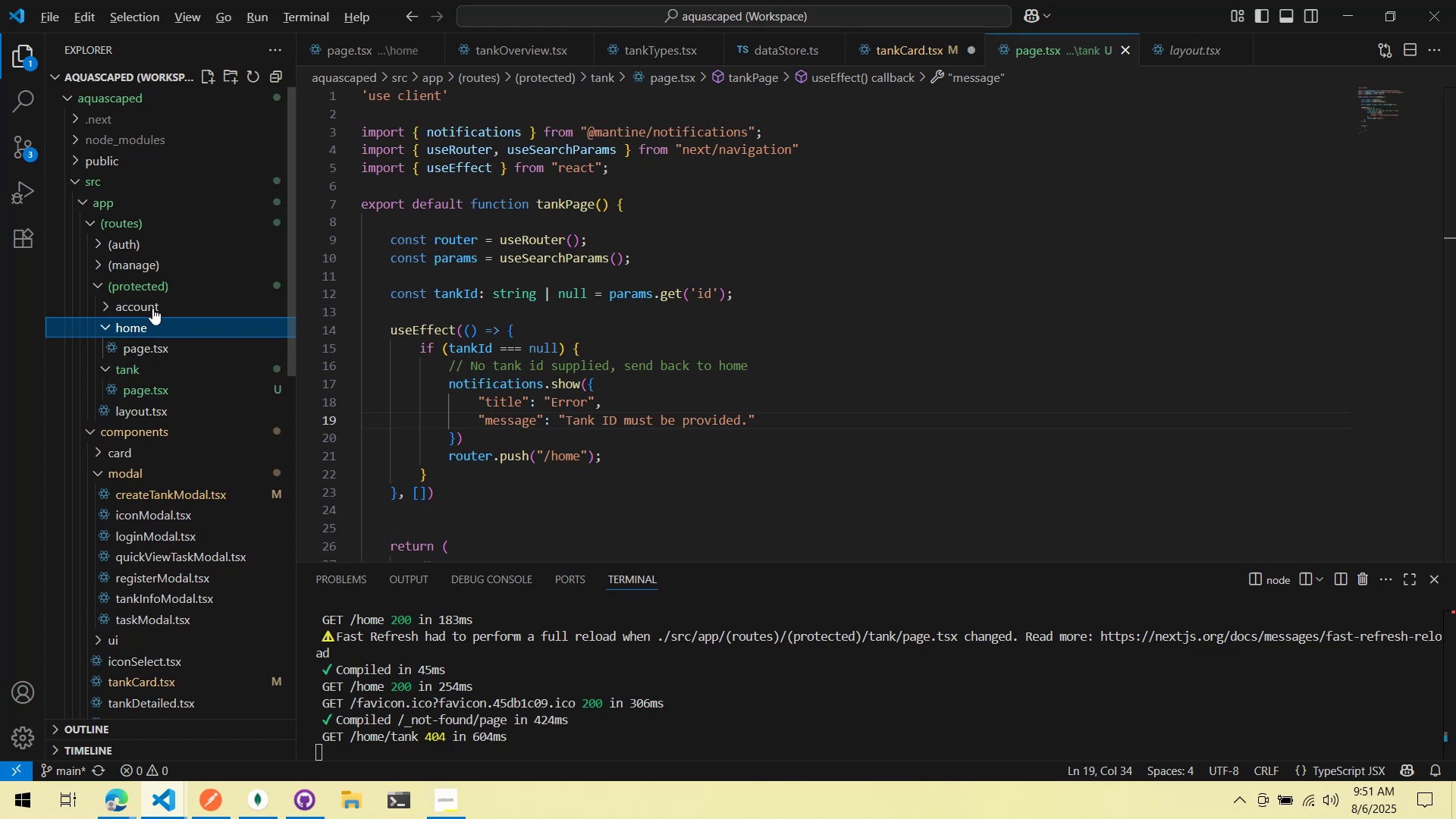 
key(Alt+Tab)
 